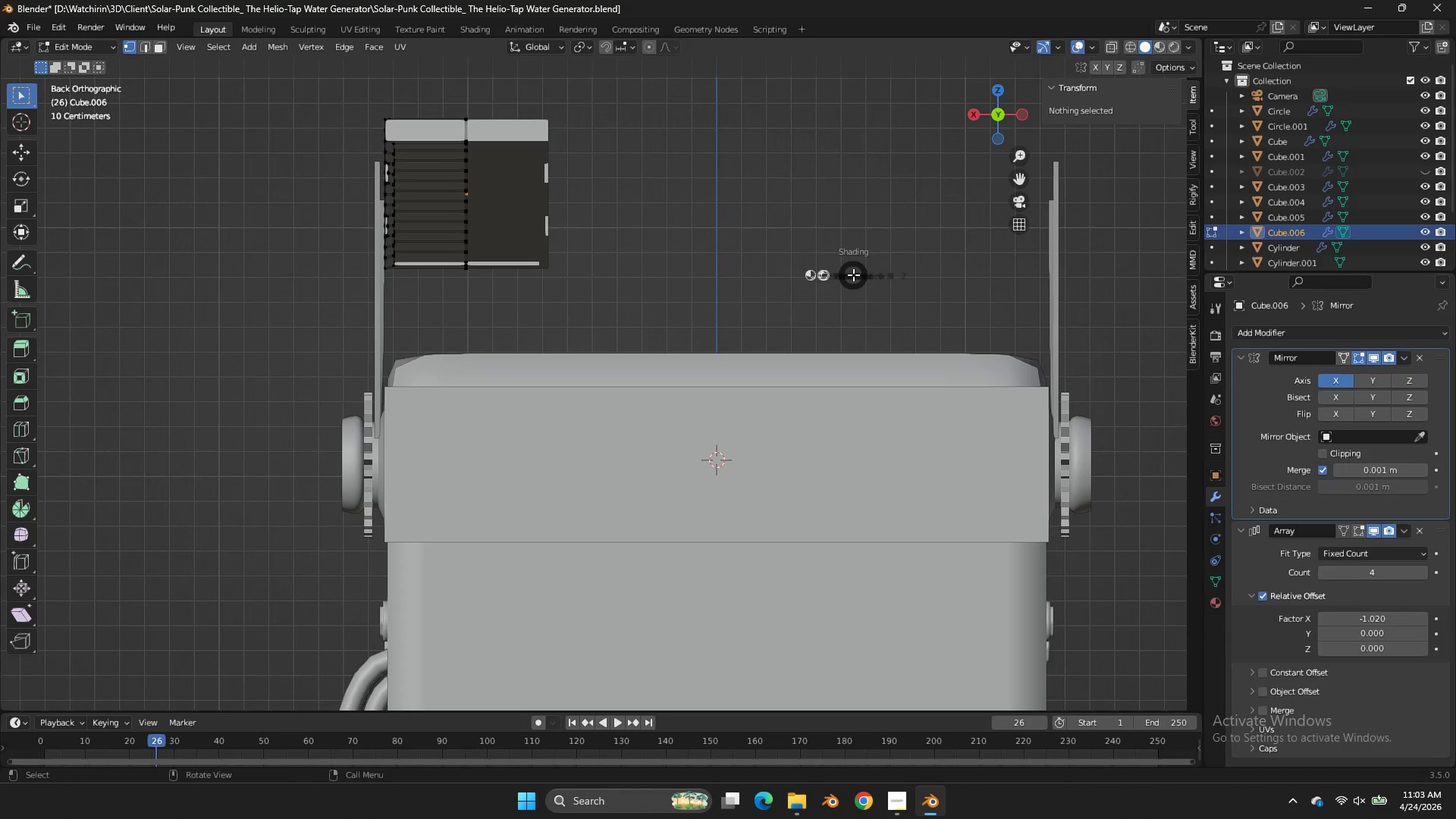 
key(Z)
 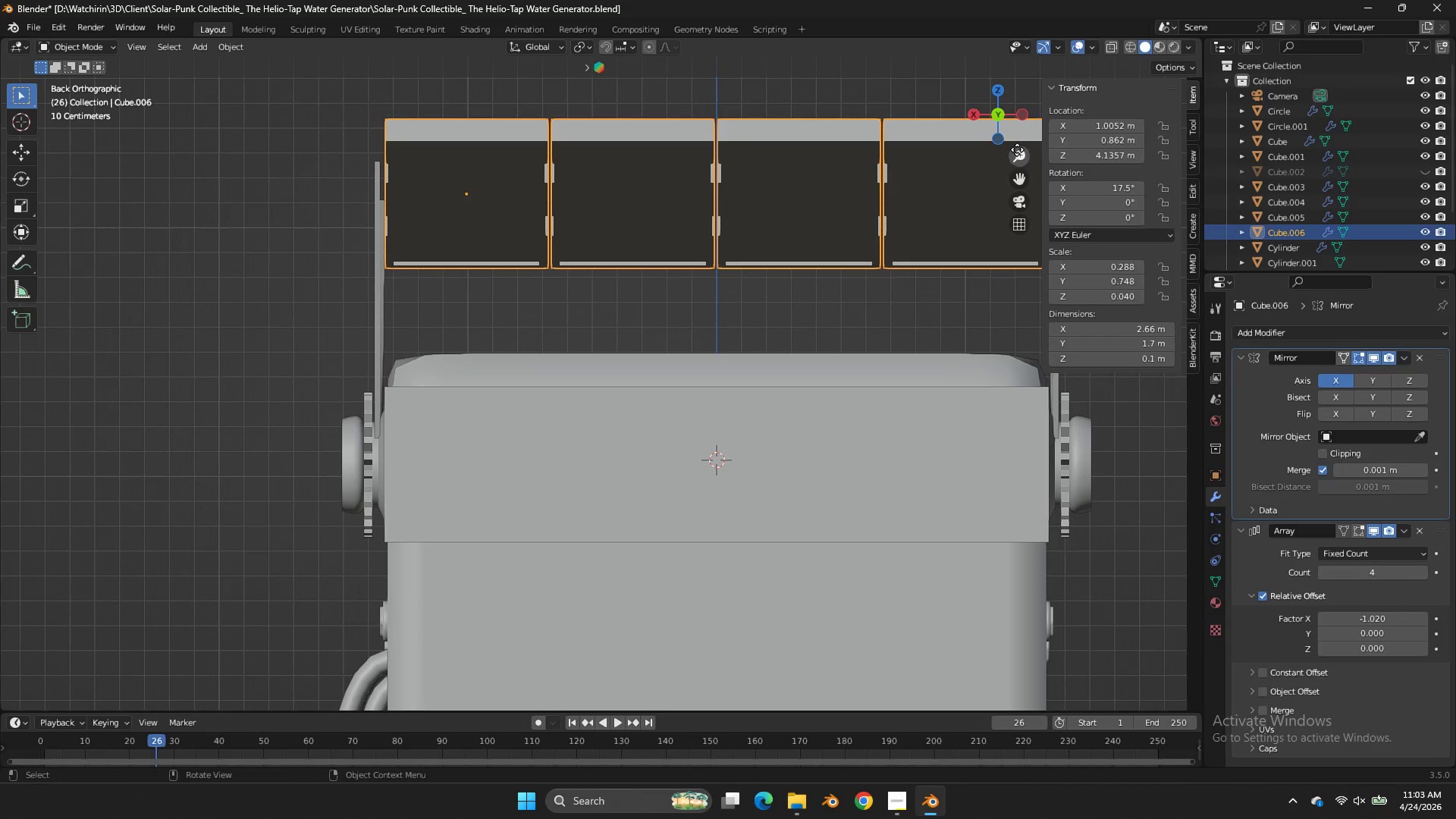 
key(Tab)
 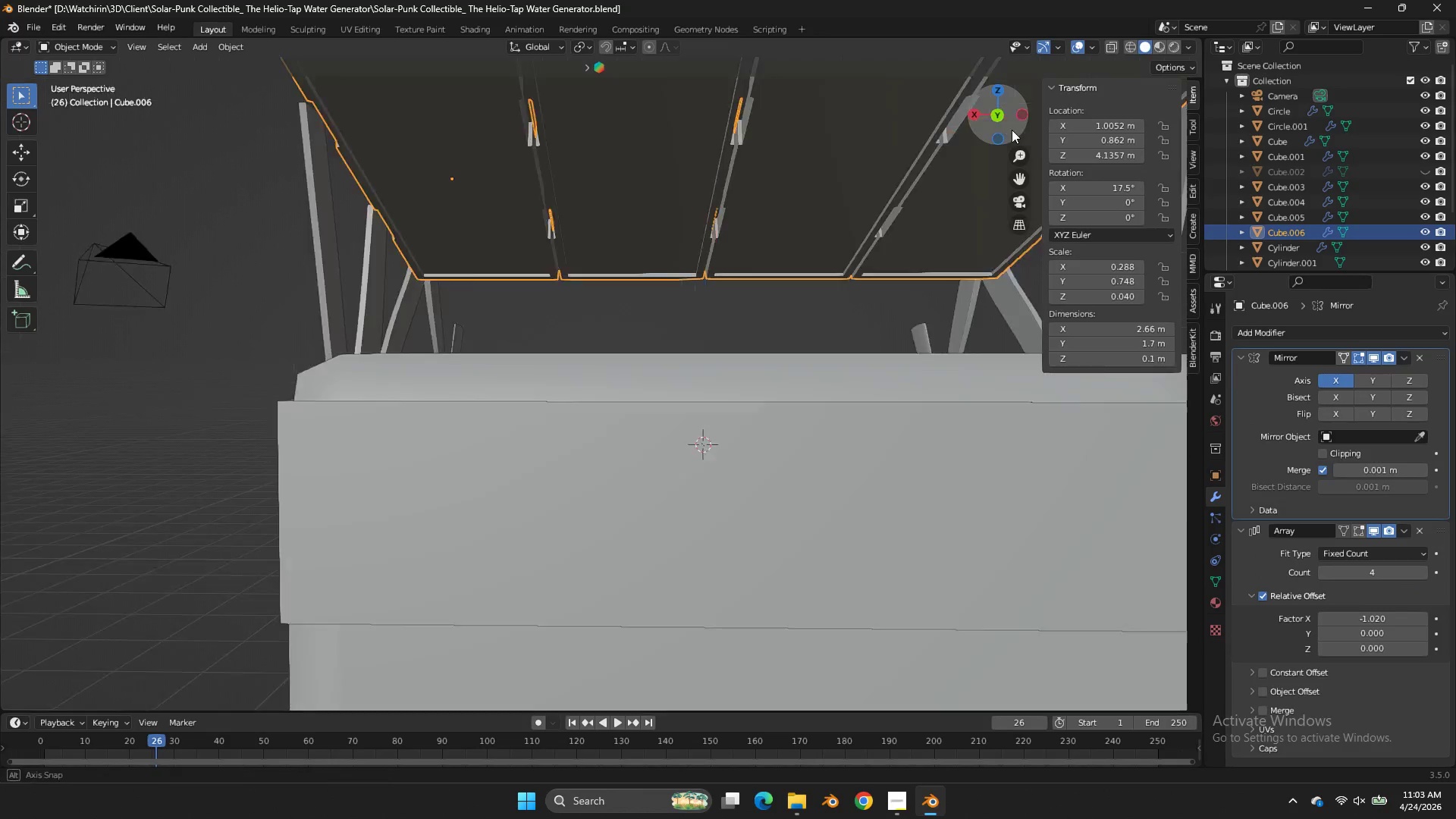 
left_click_drag(start_coordinate=[1019, 115], to_coordinate=[583, 187])
 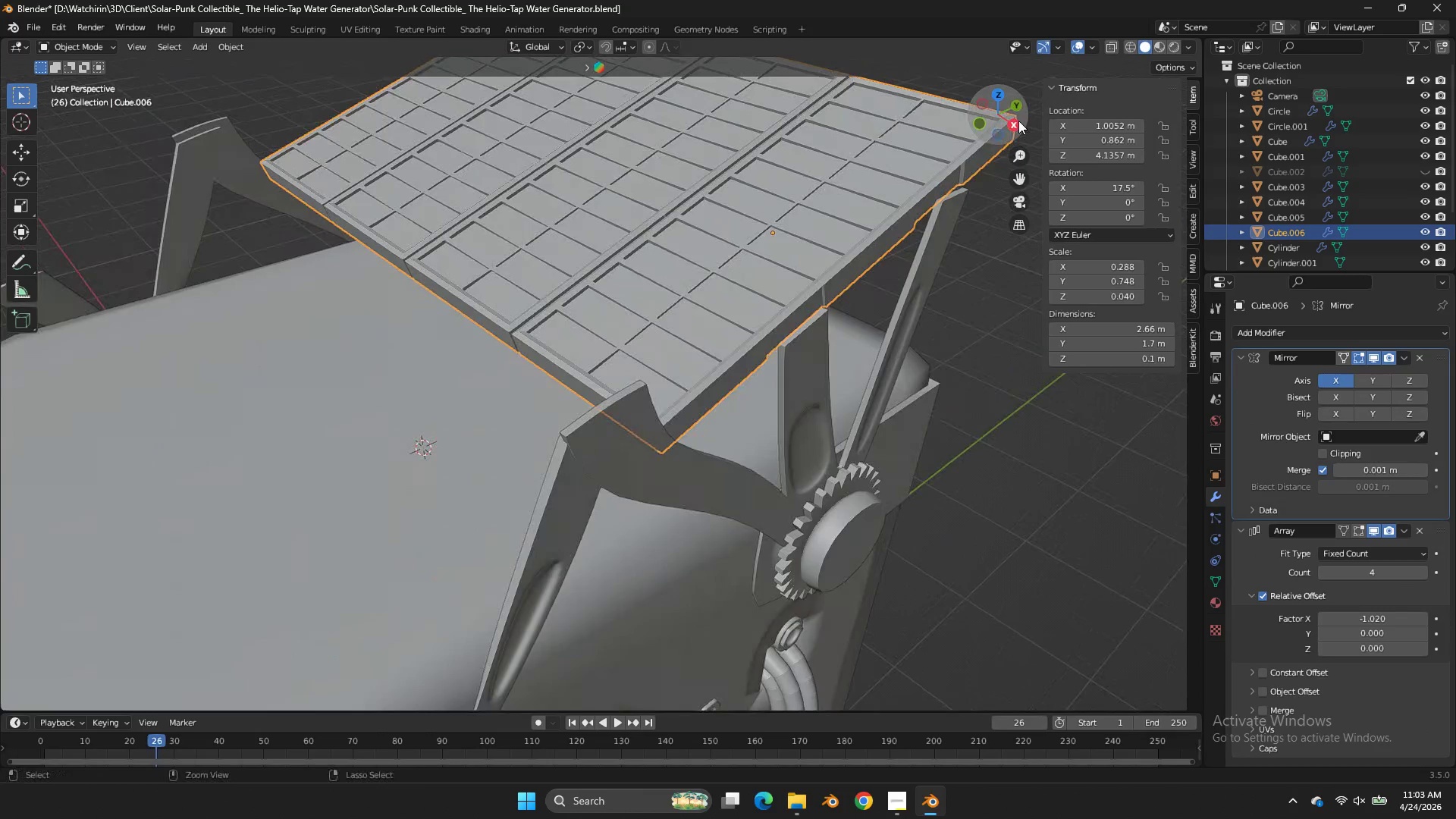 
key(Control+ControlLeft)
 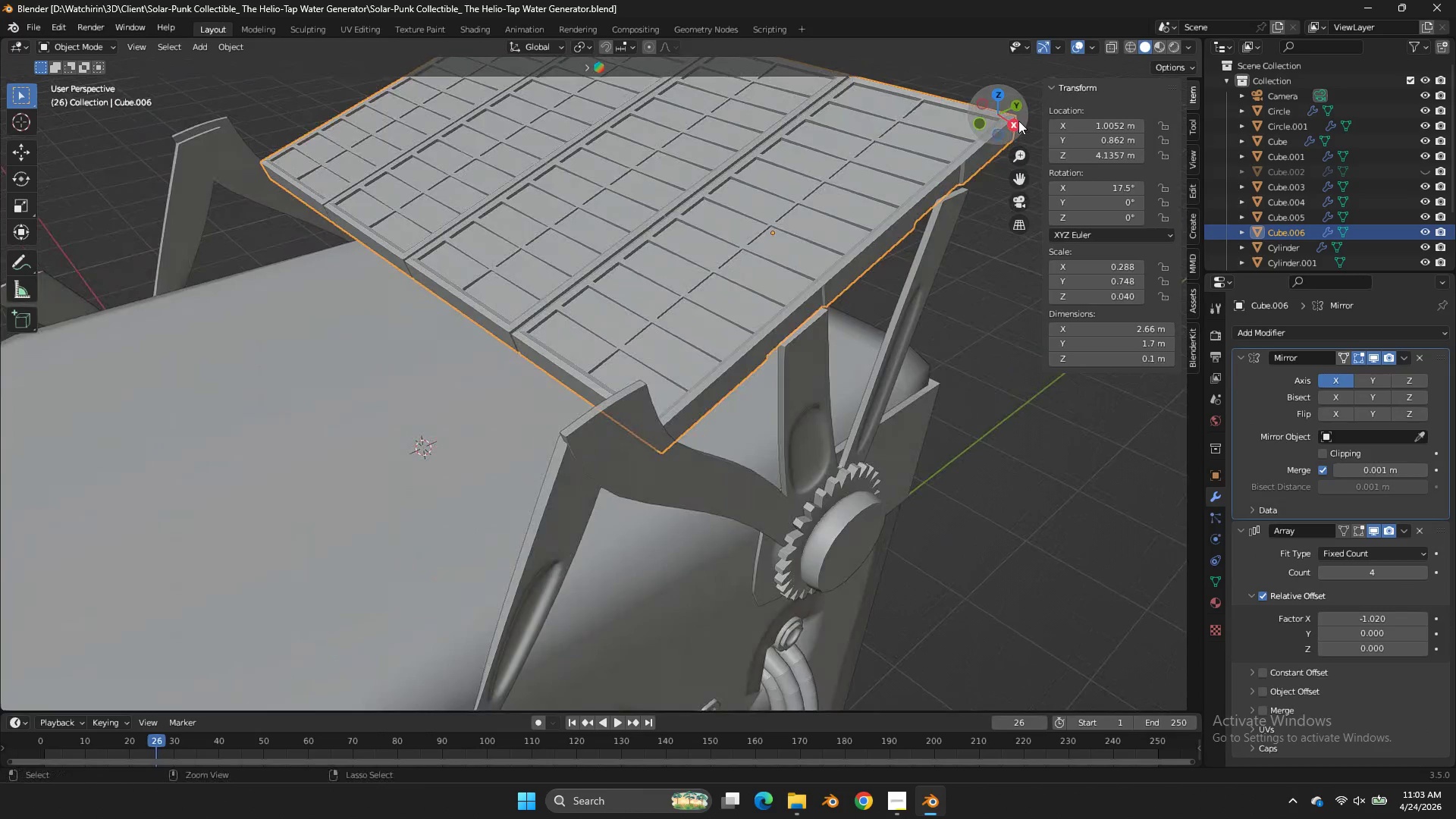 
key(Control+S)
 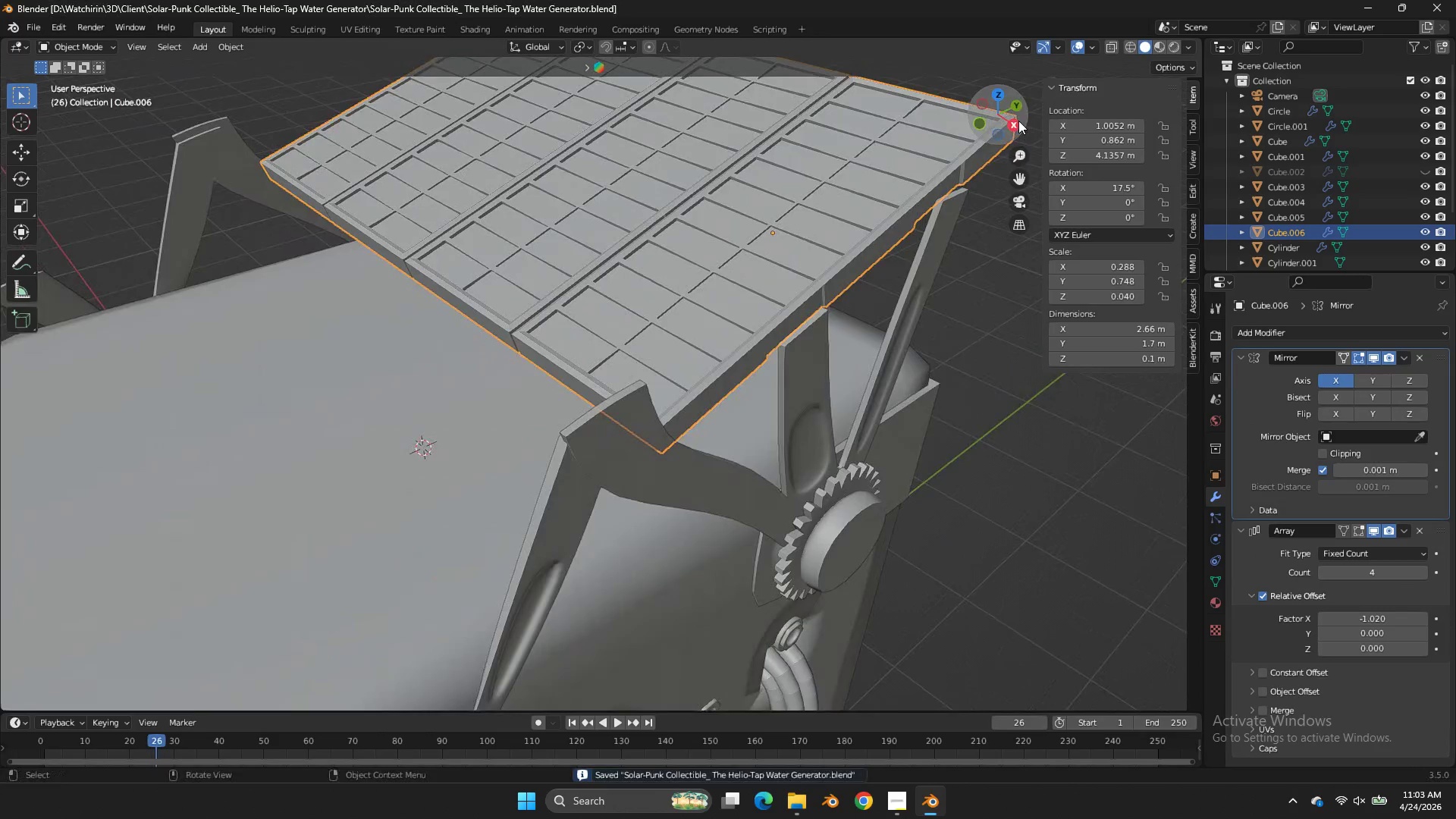 
left_click_drag(start_coordinate=[1018, 121], to_coordinate=[981, 130])
 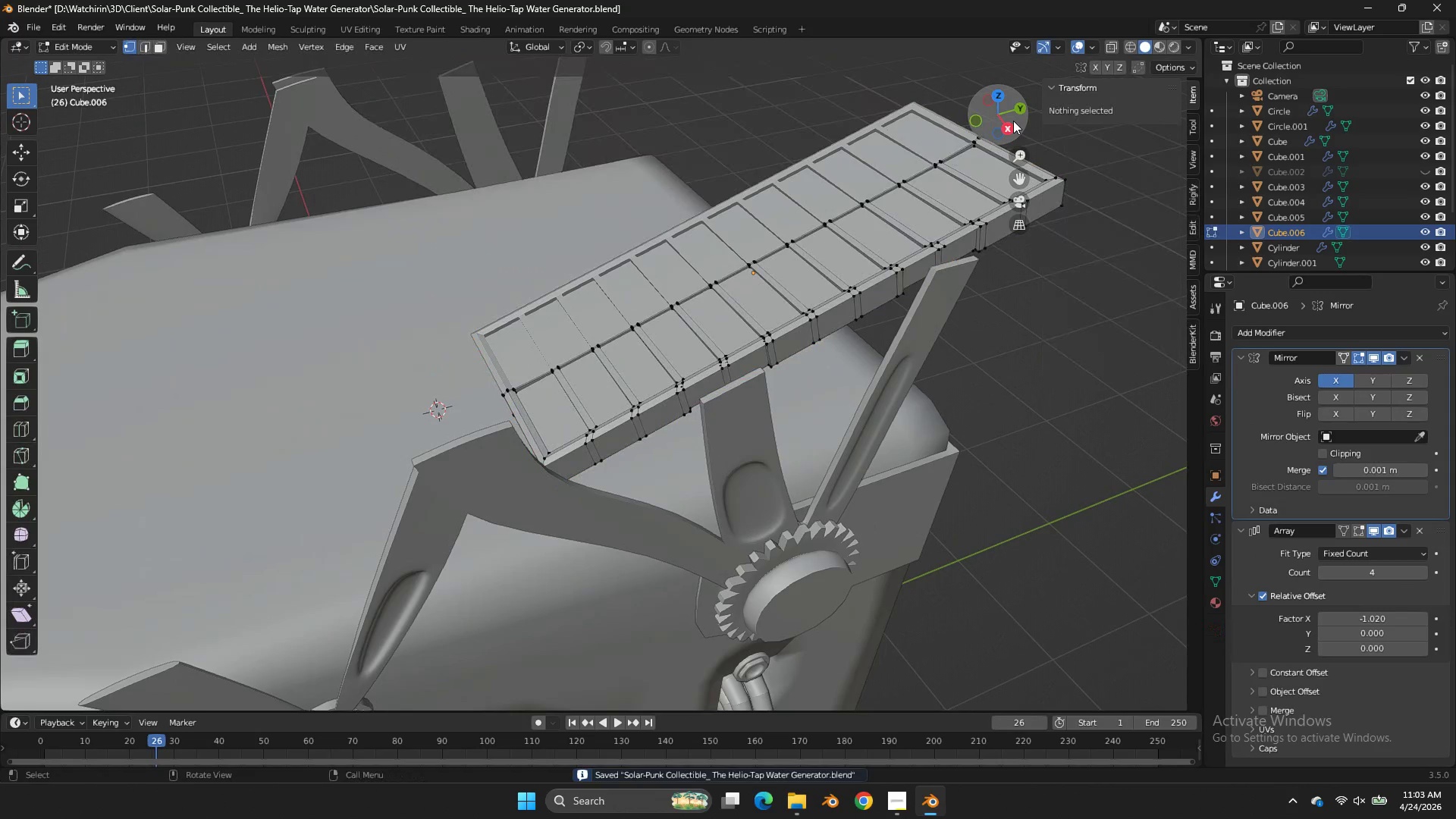 
key(Tab)
 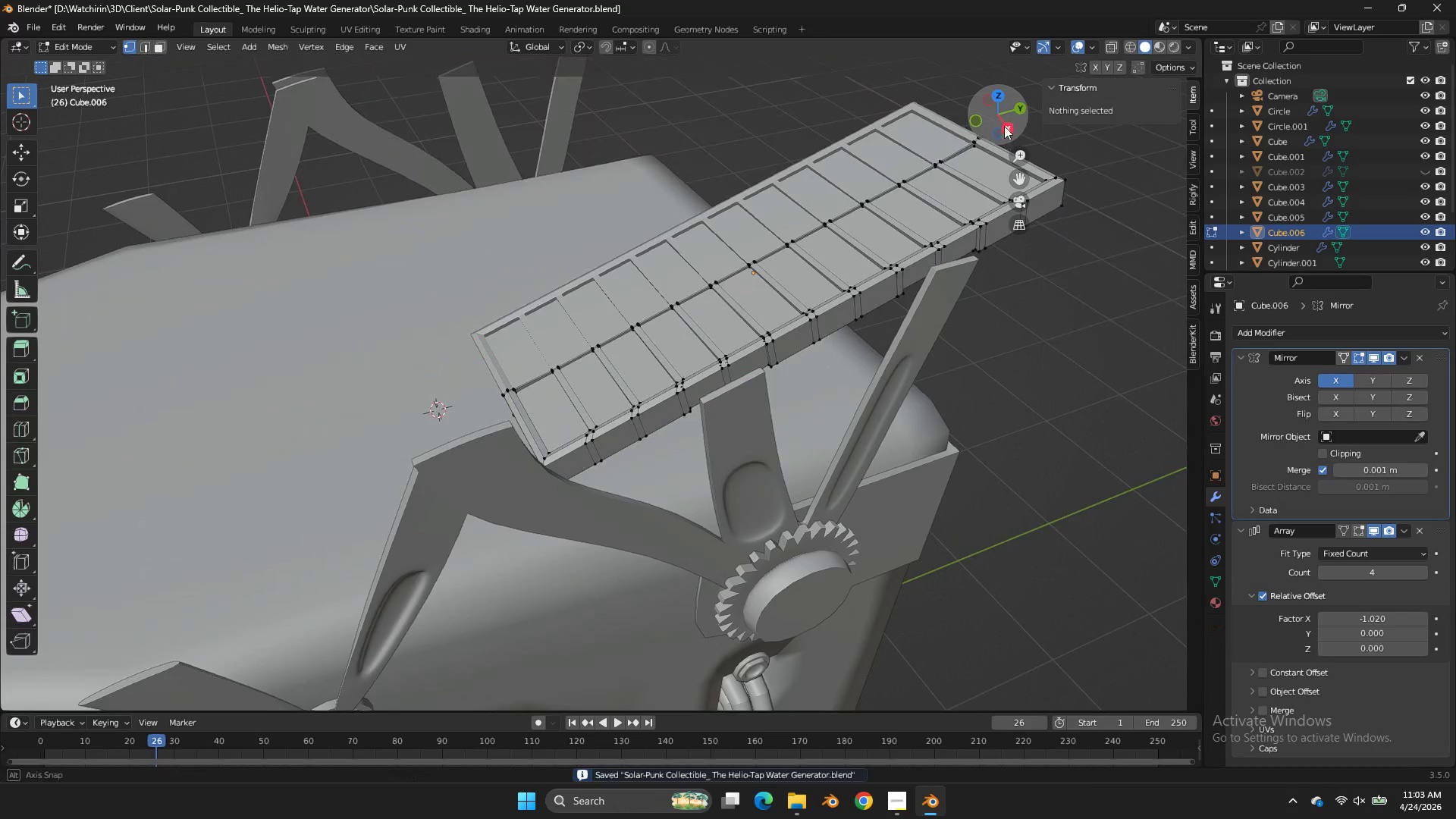 
left_click_drag(start_coordinate=[1013, 121], to_coordinate=[960, 132])
 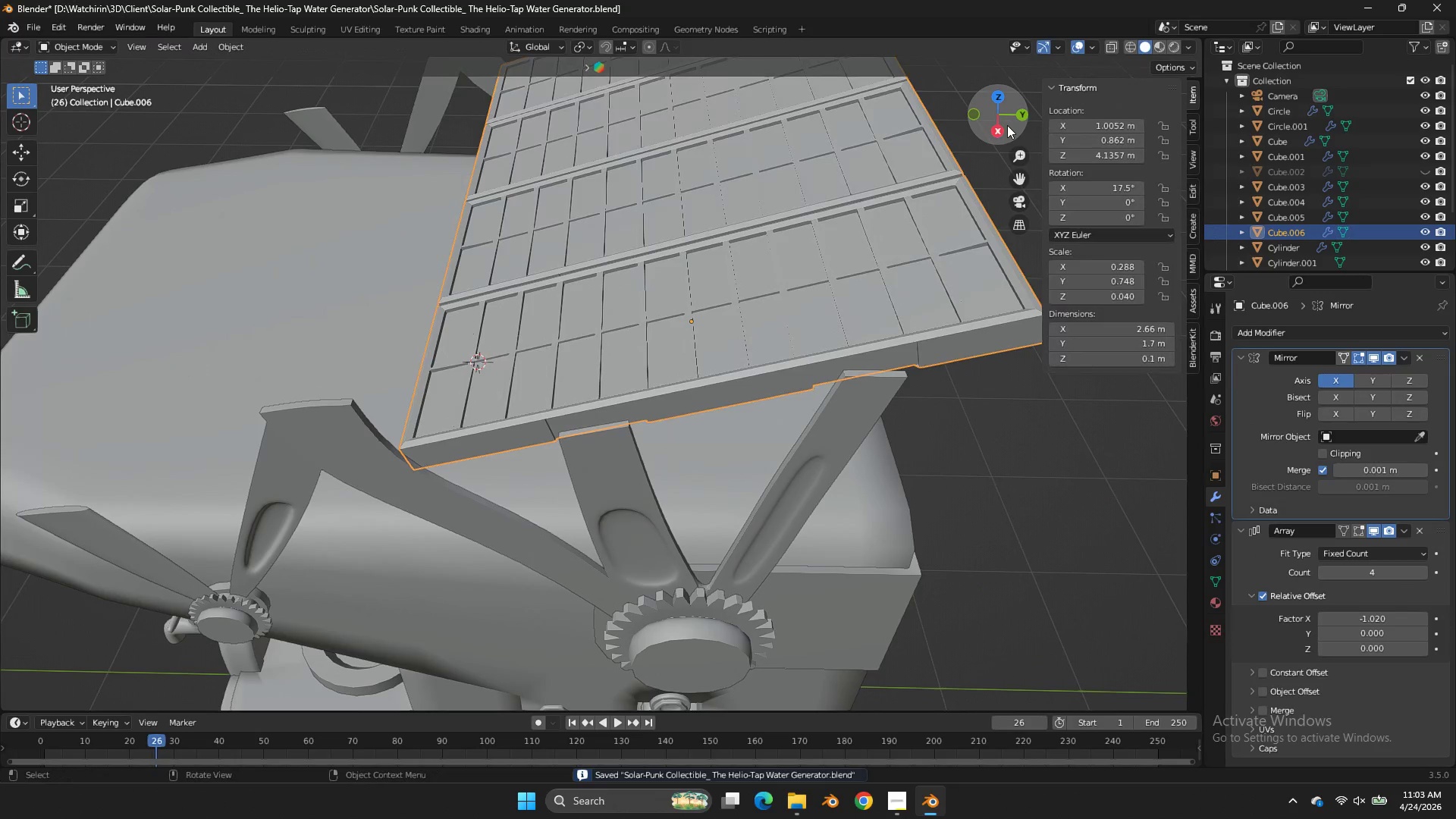 
key(Control+ControlLeft)
 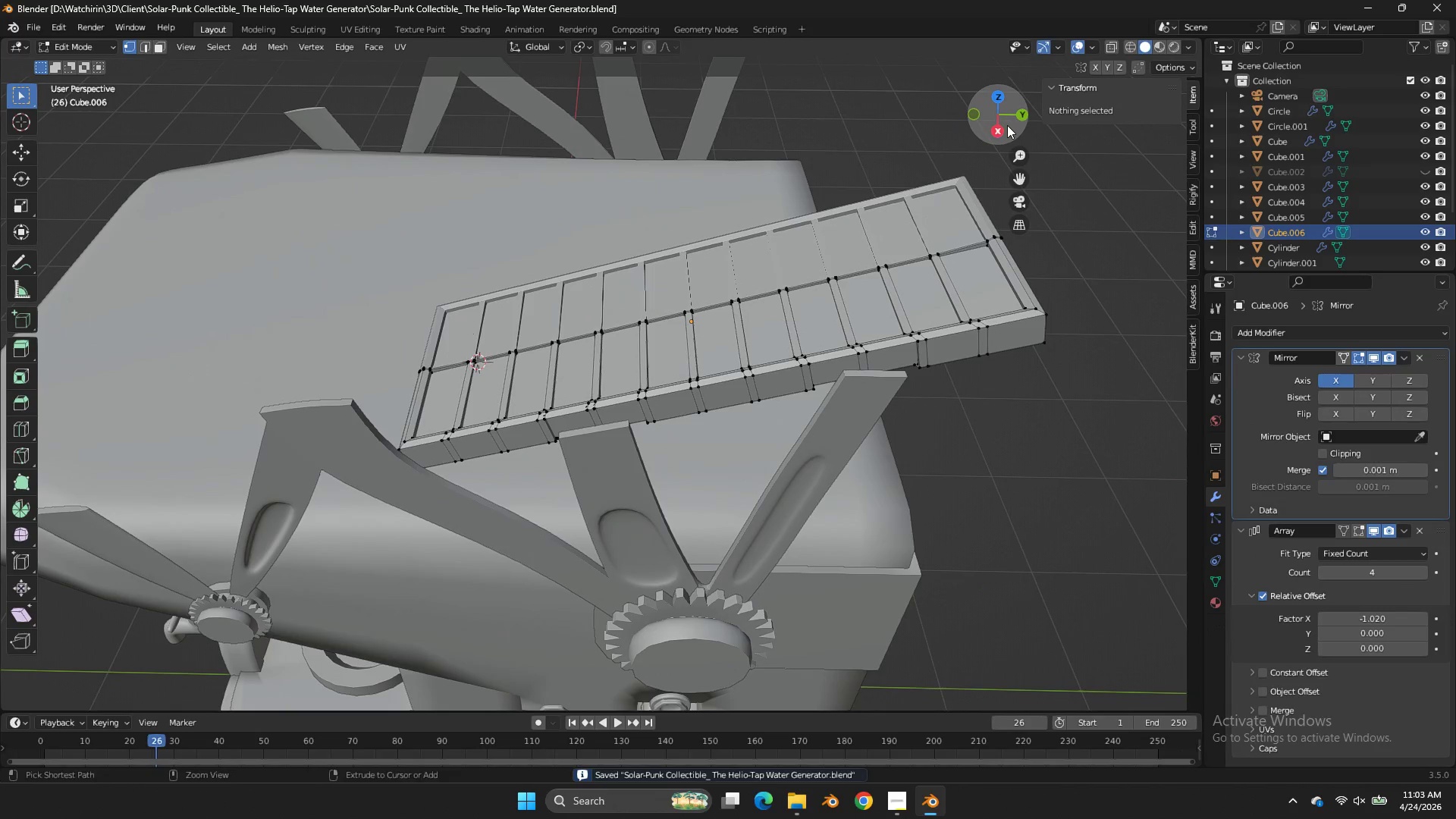 
key(Control+S)
 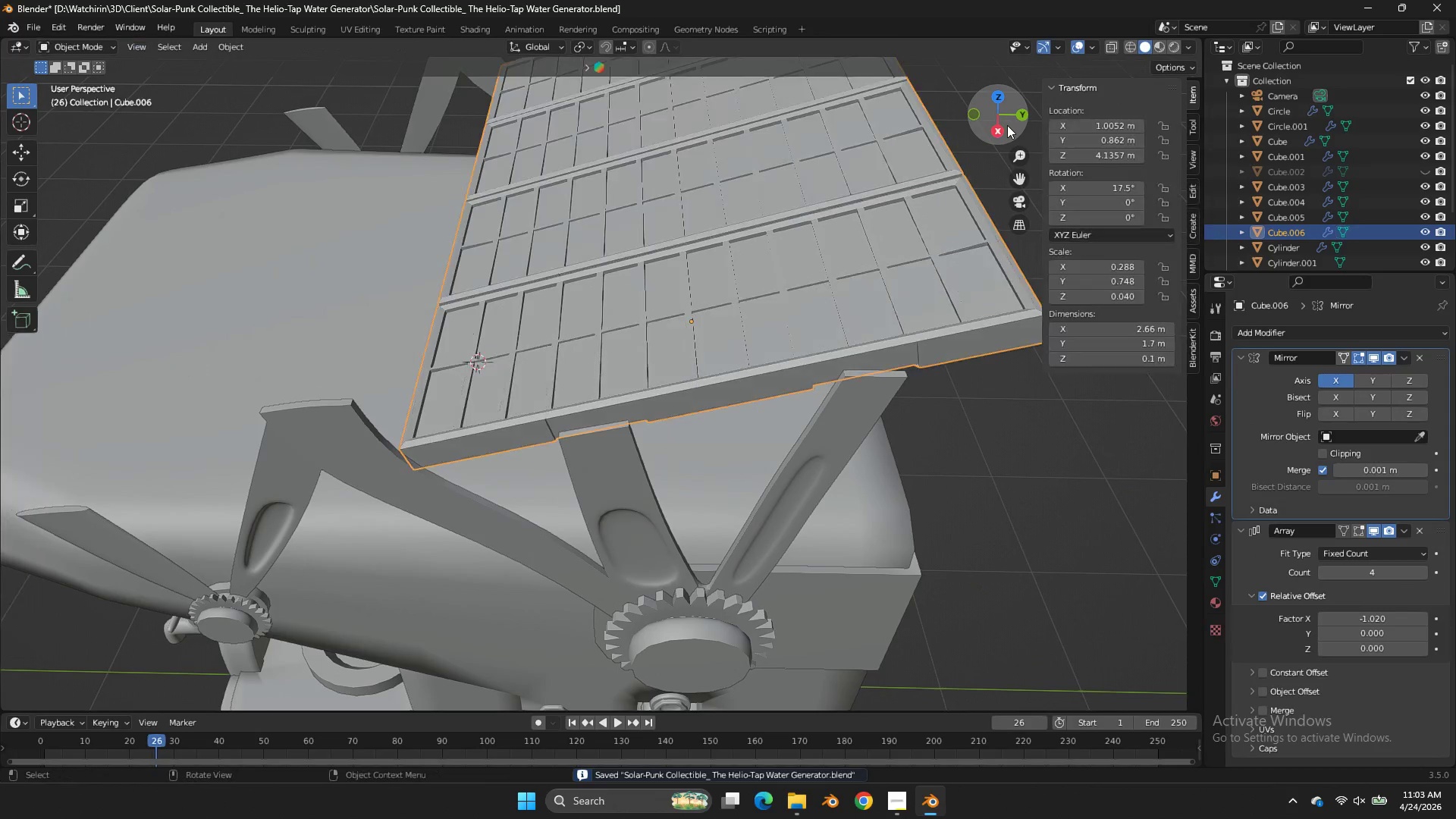 
key(Tab)
 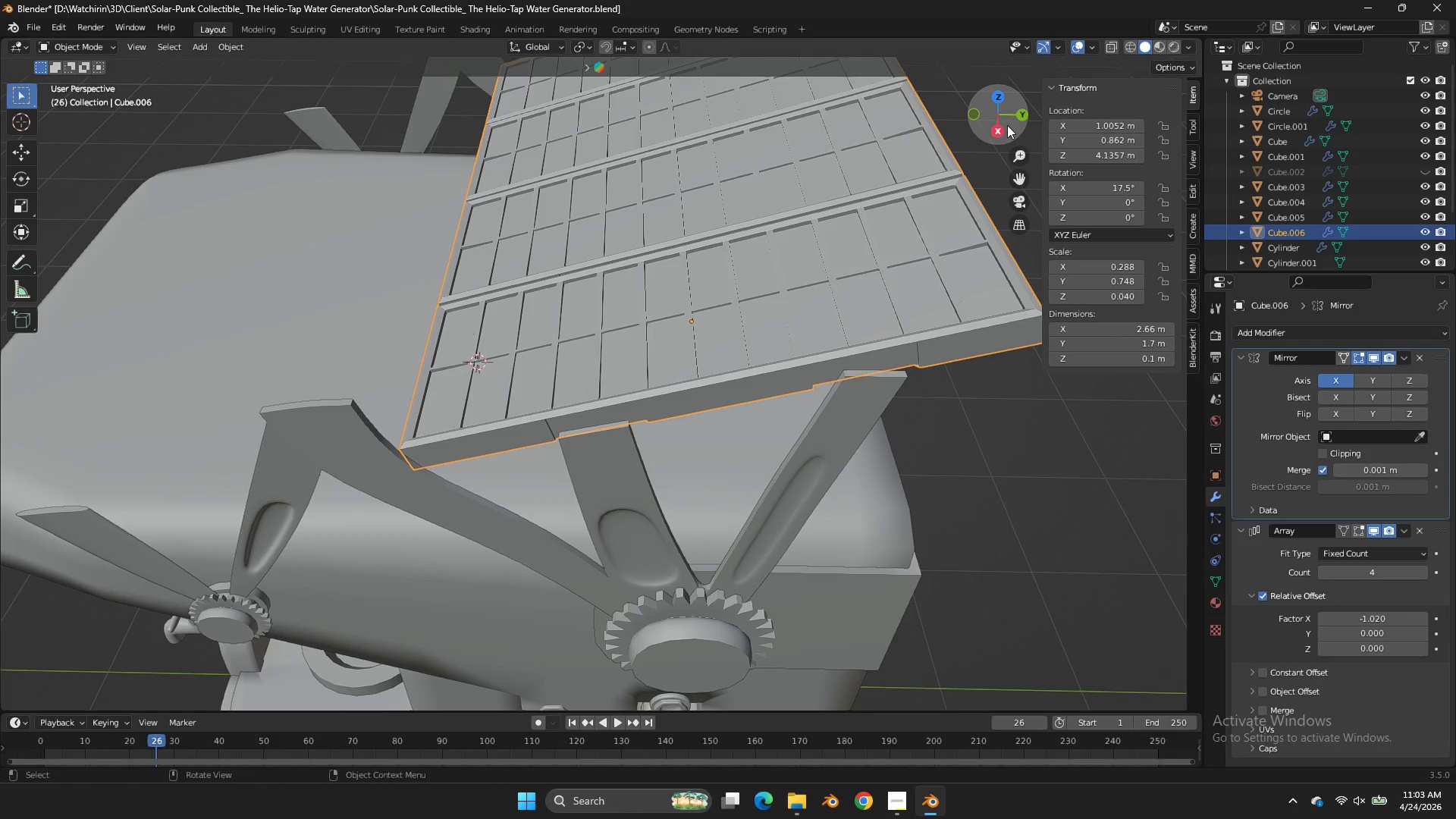 
wait(26.94)
 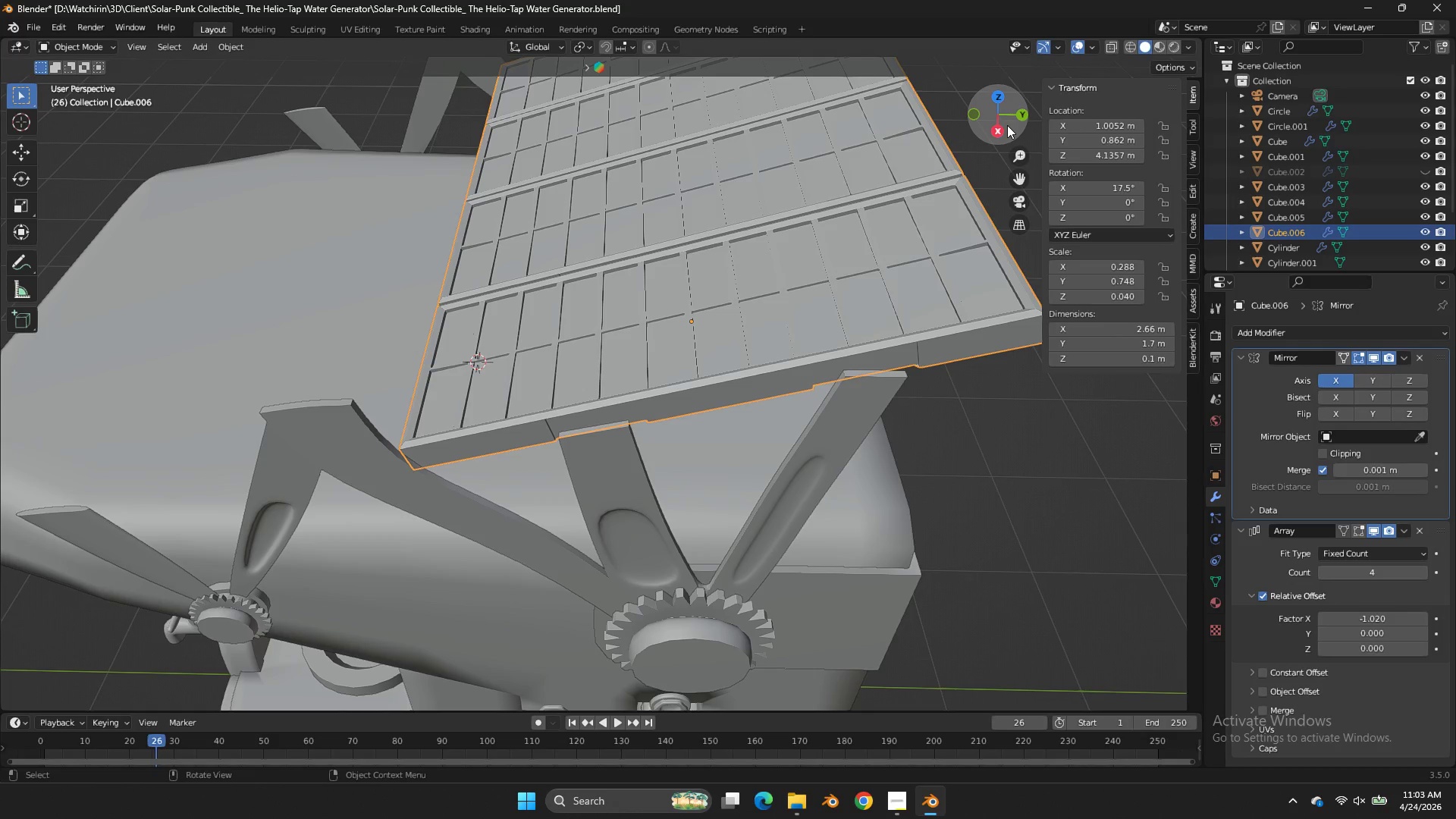 
left_click_drag(start_coordinate=[1007, 136], to_coordinate=[1003, 105])
 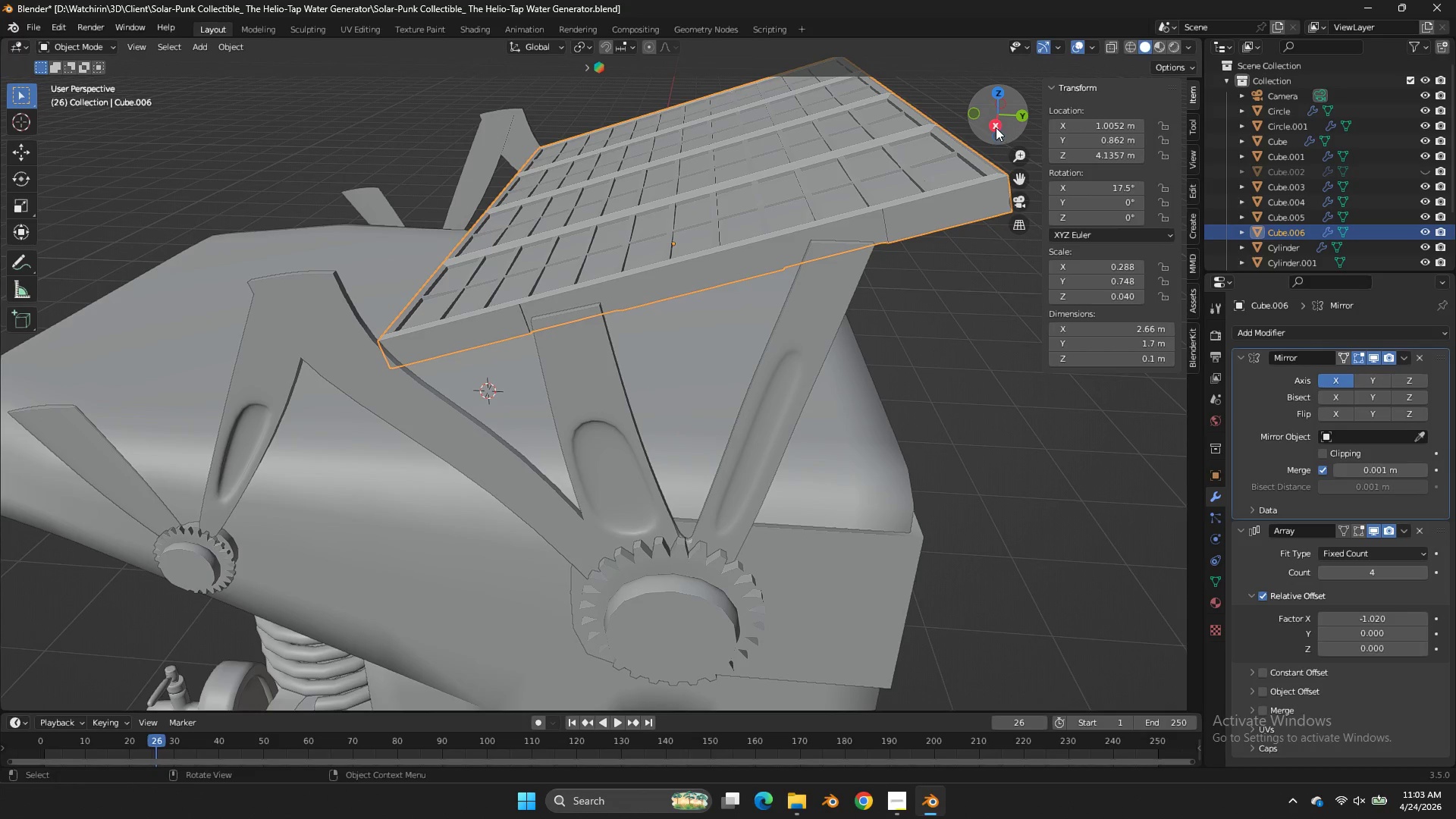 
left_click([996, 127])
 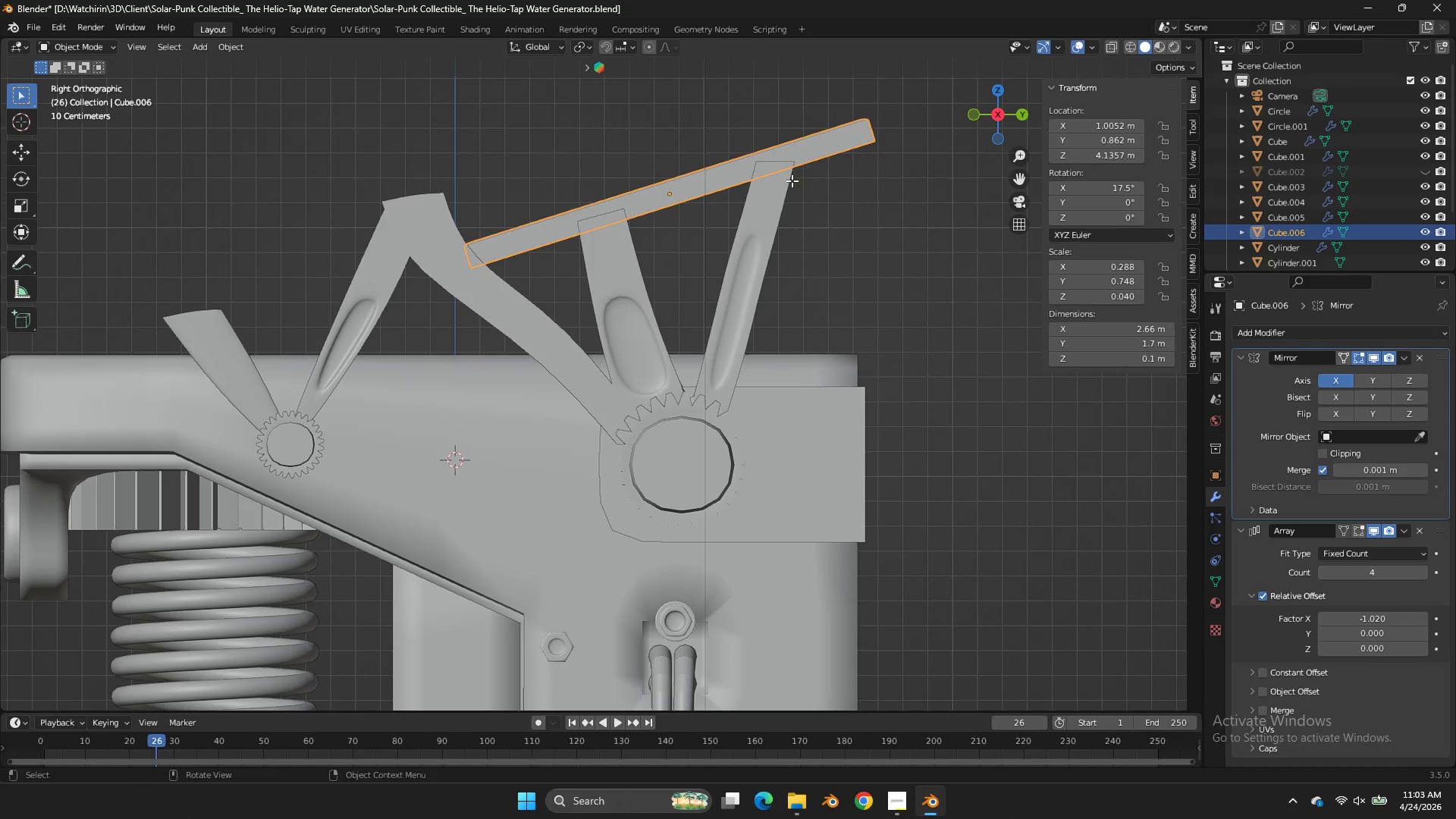 
left_click([790, 176])
 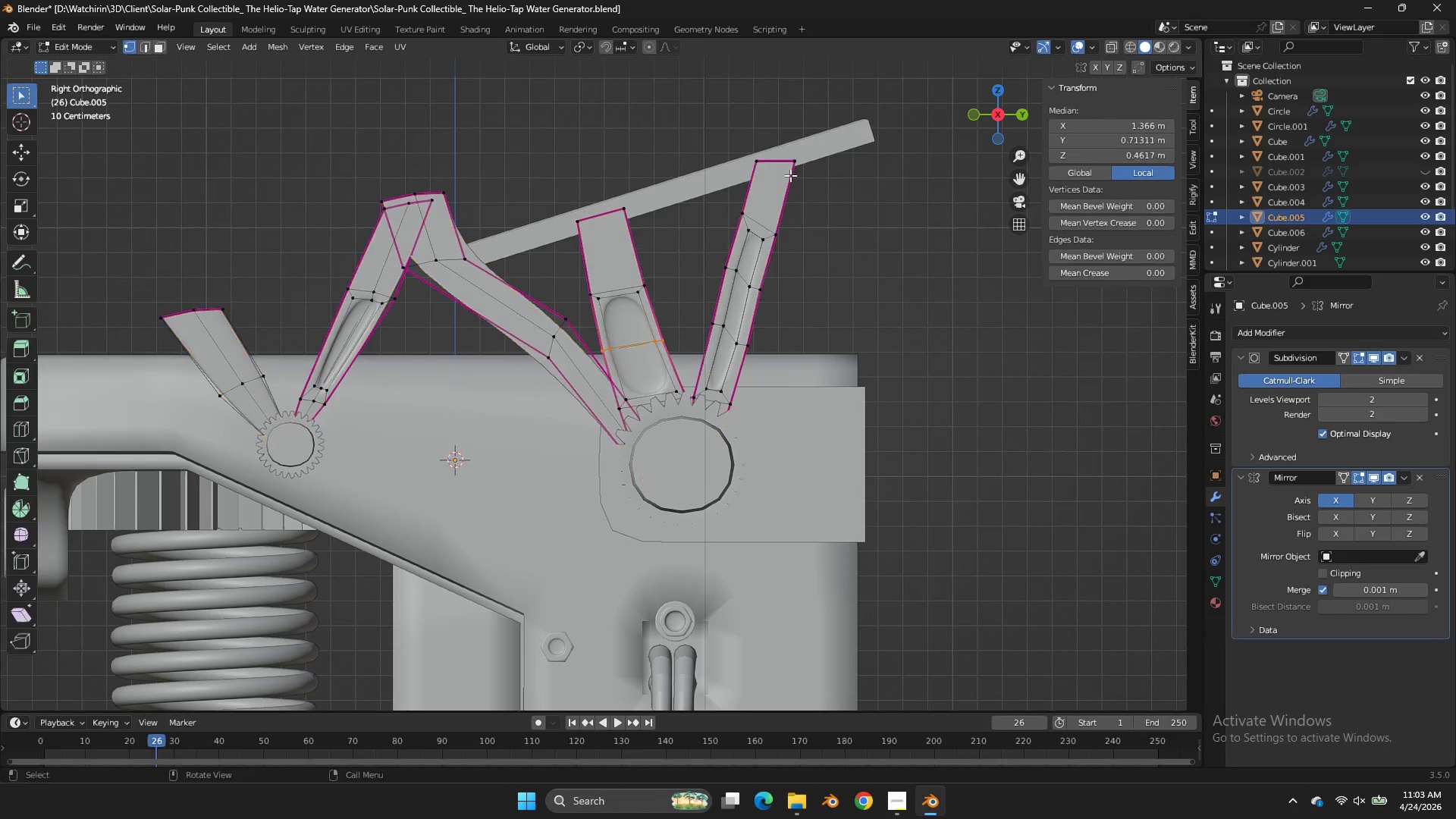 
key(Tab)
type(zgzr)
 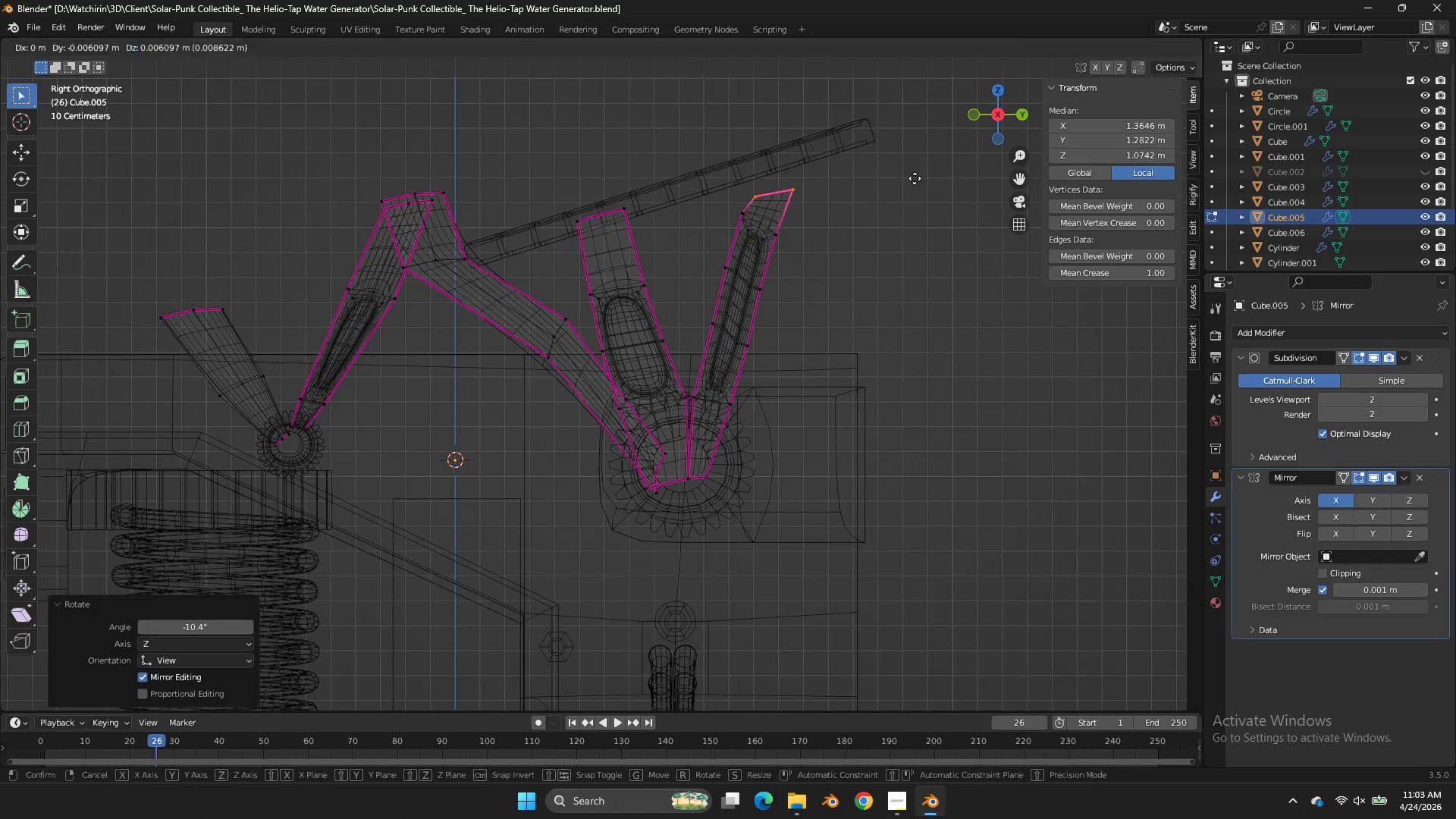 
left_click_drag(start_coordinate=[832, 115], to_coordinate=[697, 184])
 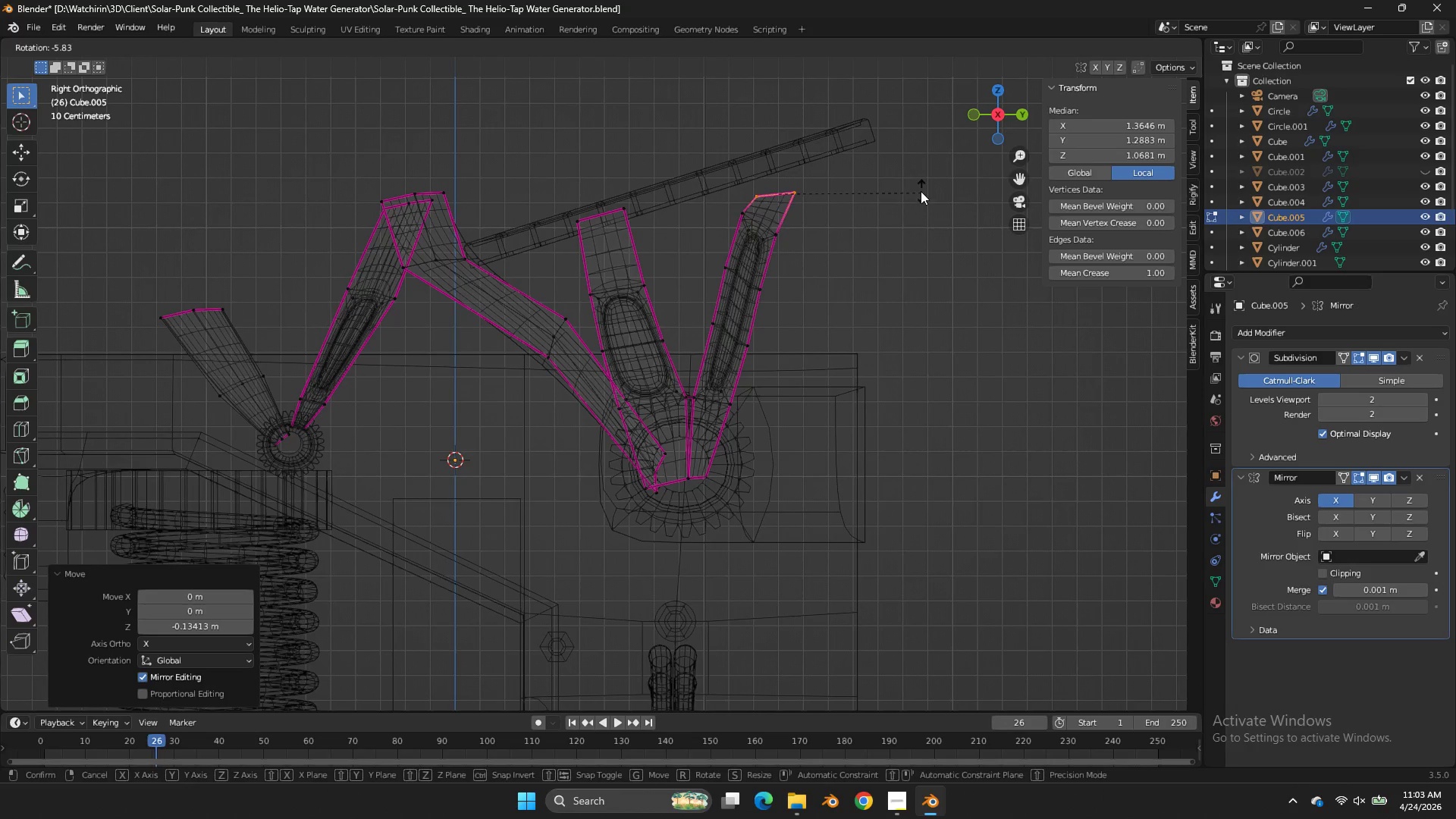 
left_click([917, 181])
 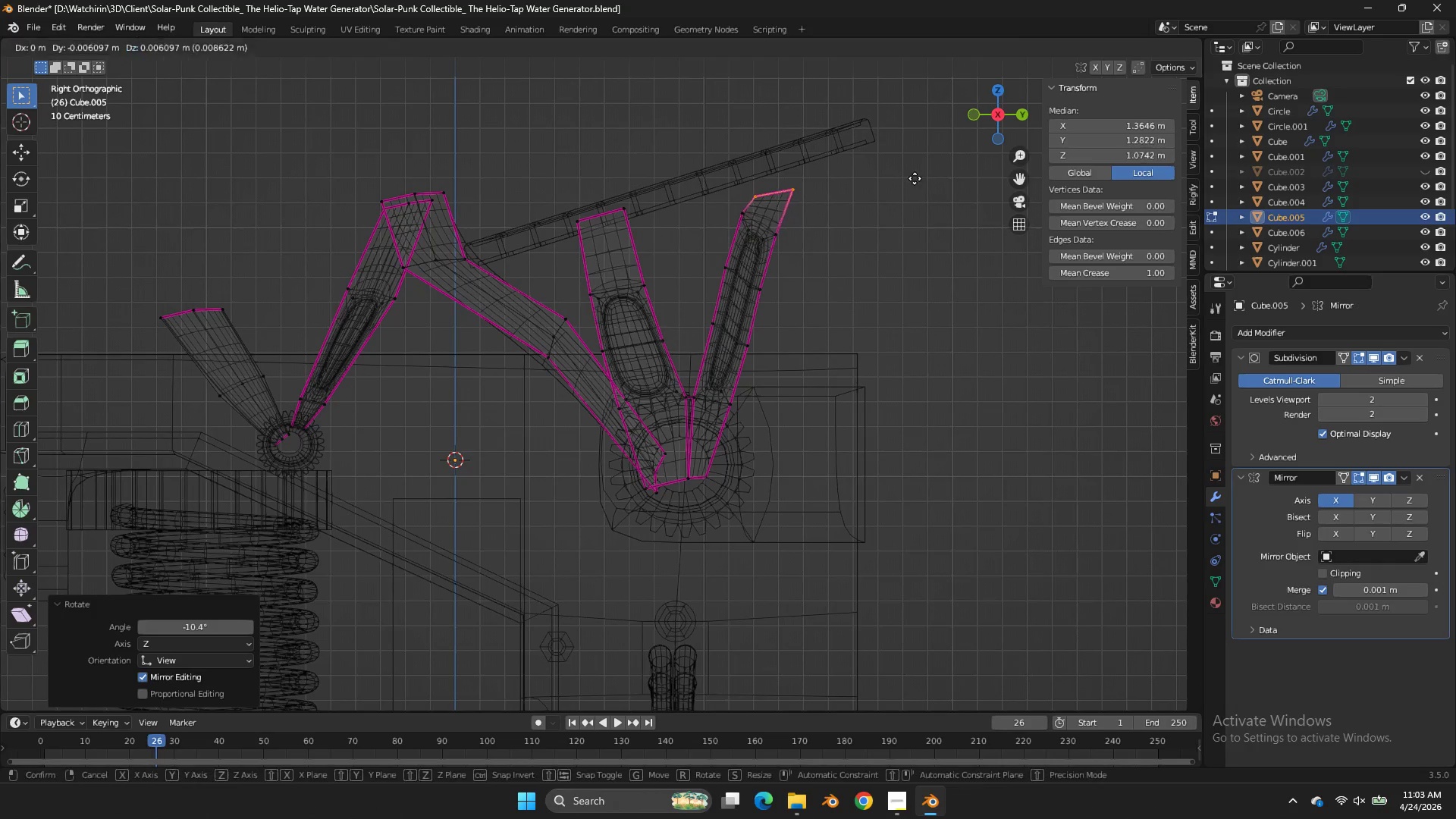 
key(G)
 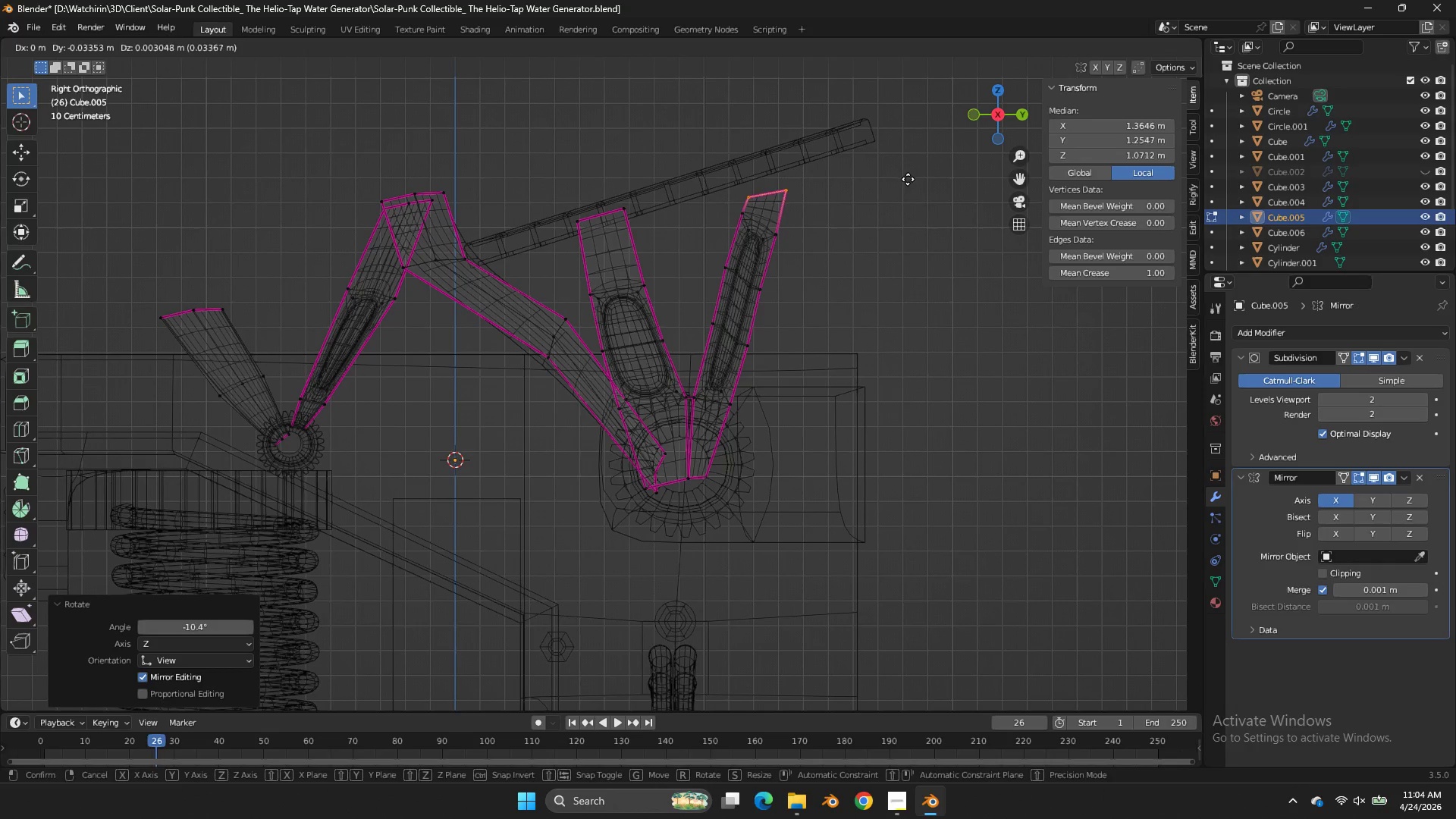 
left_click([908, 179])
 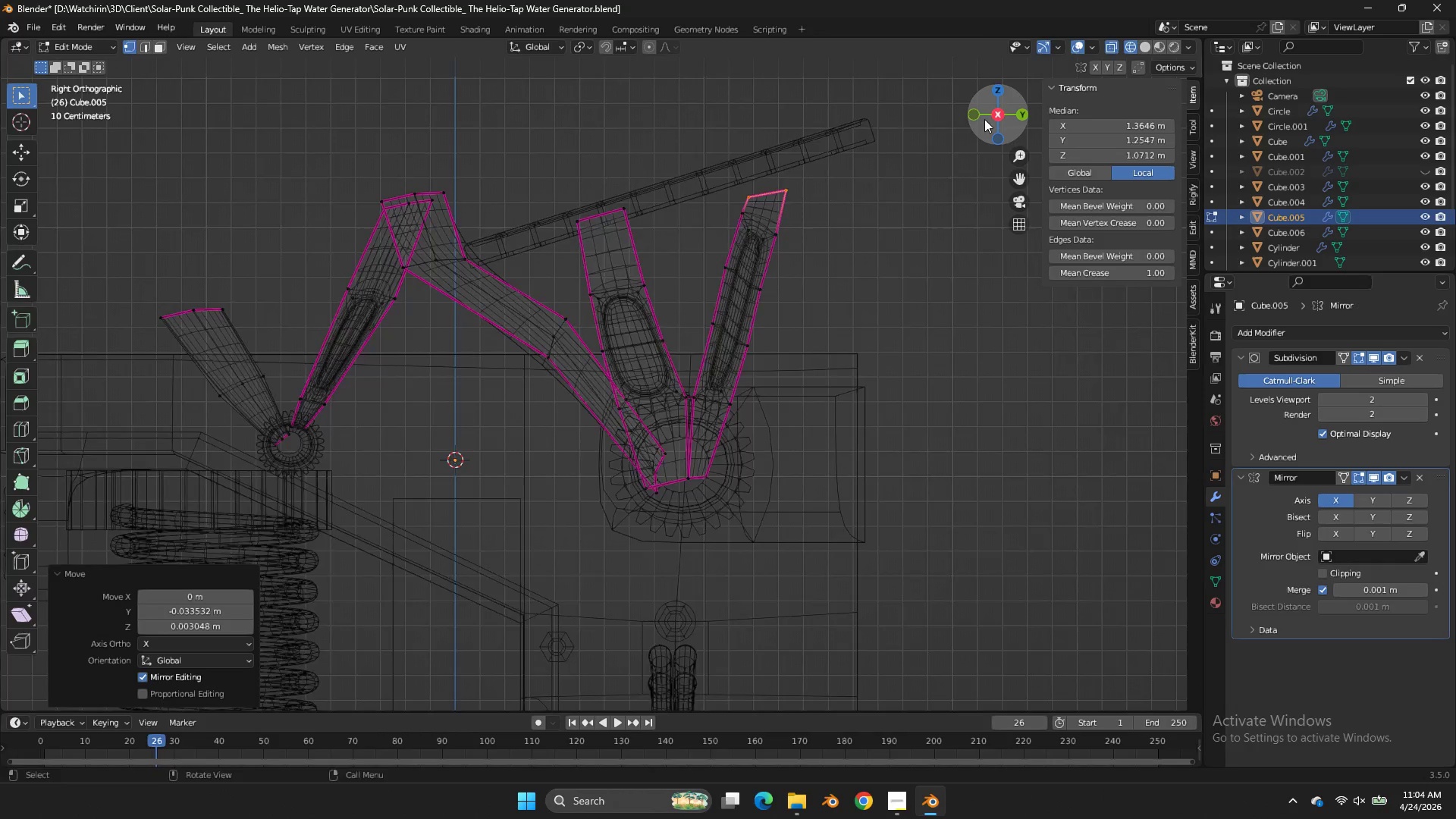 
left_click_drag(start_coordinate=[985, 121], to_coordinate=[846, 164])
 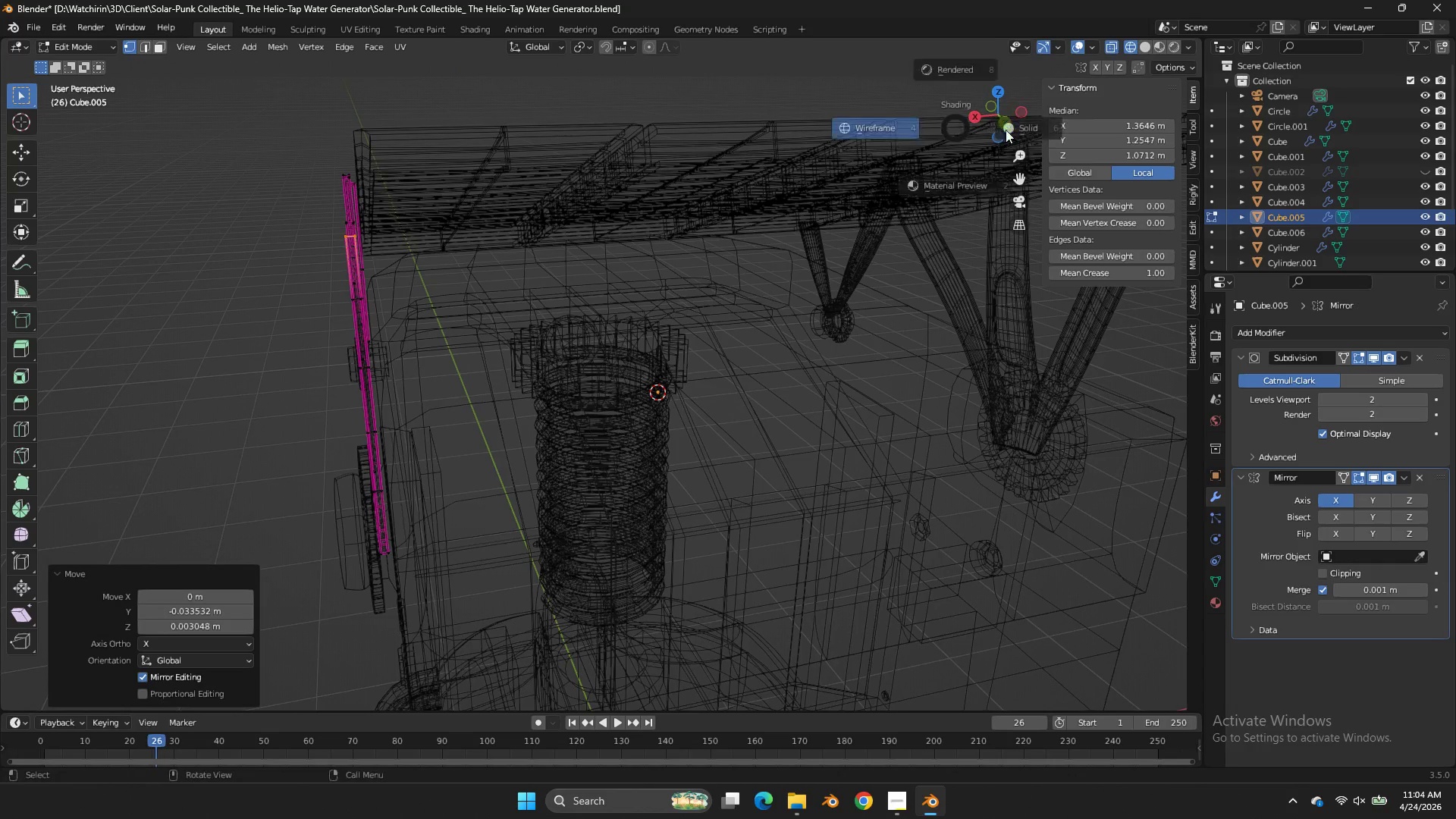 
key(Z)
 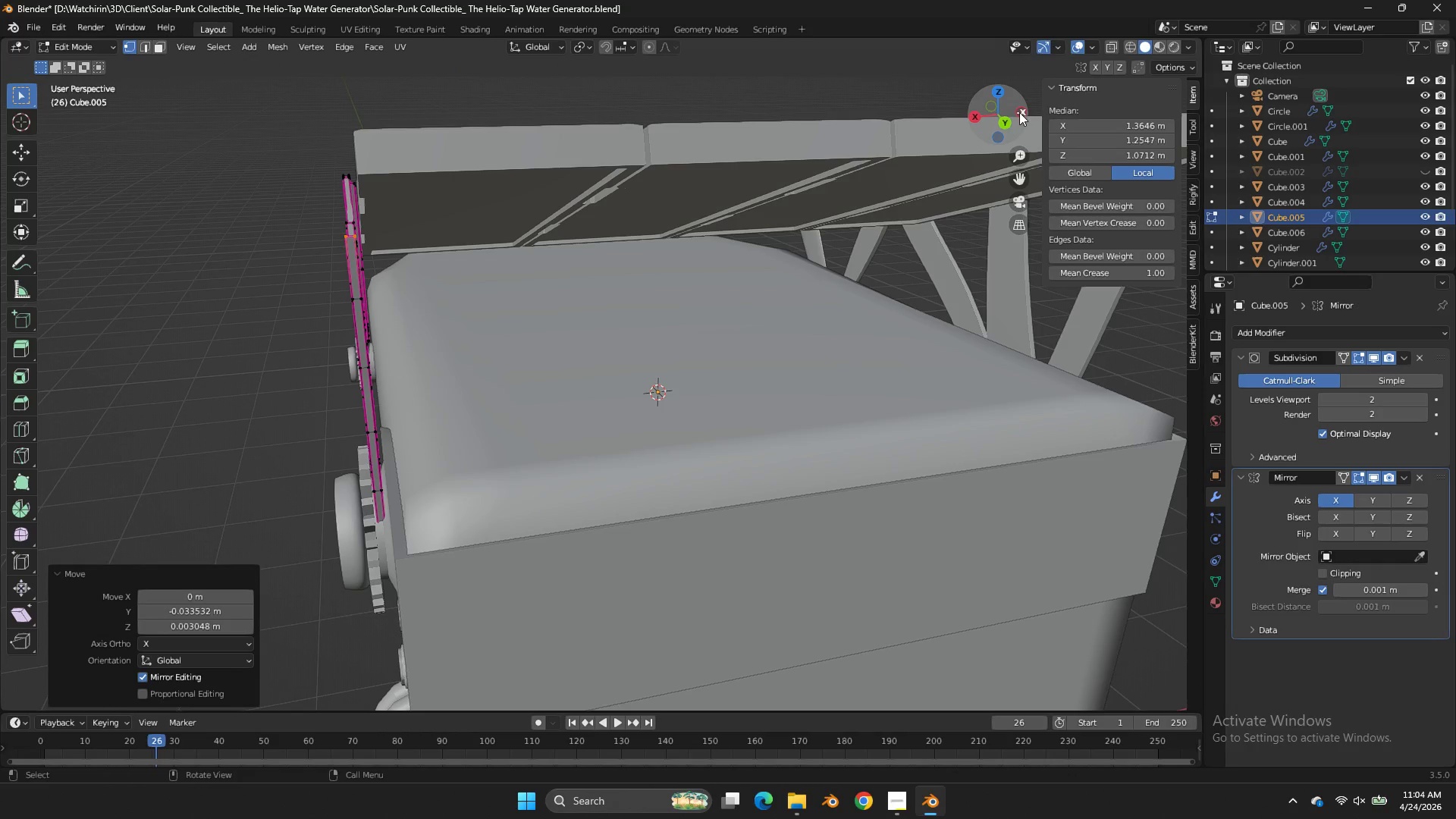 
left_click_drag(start_coordinate=[1011, 113], to_coordinate=[1059, 134])
 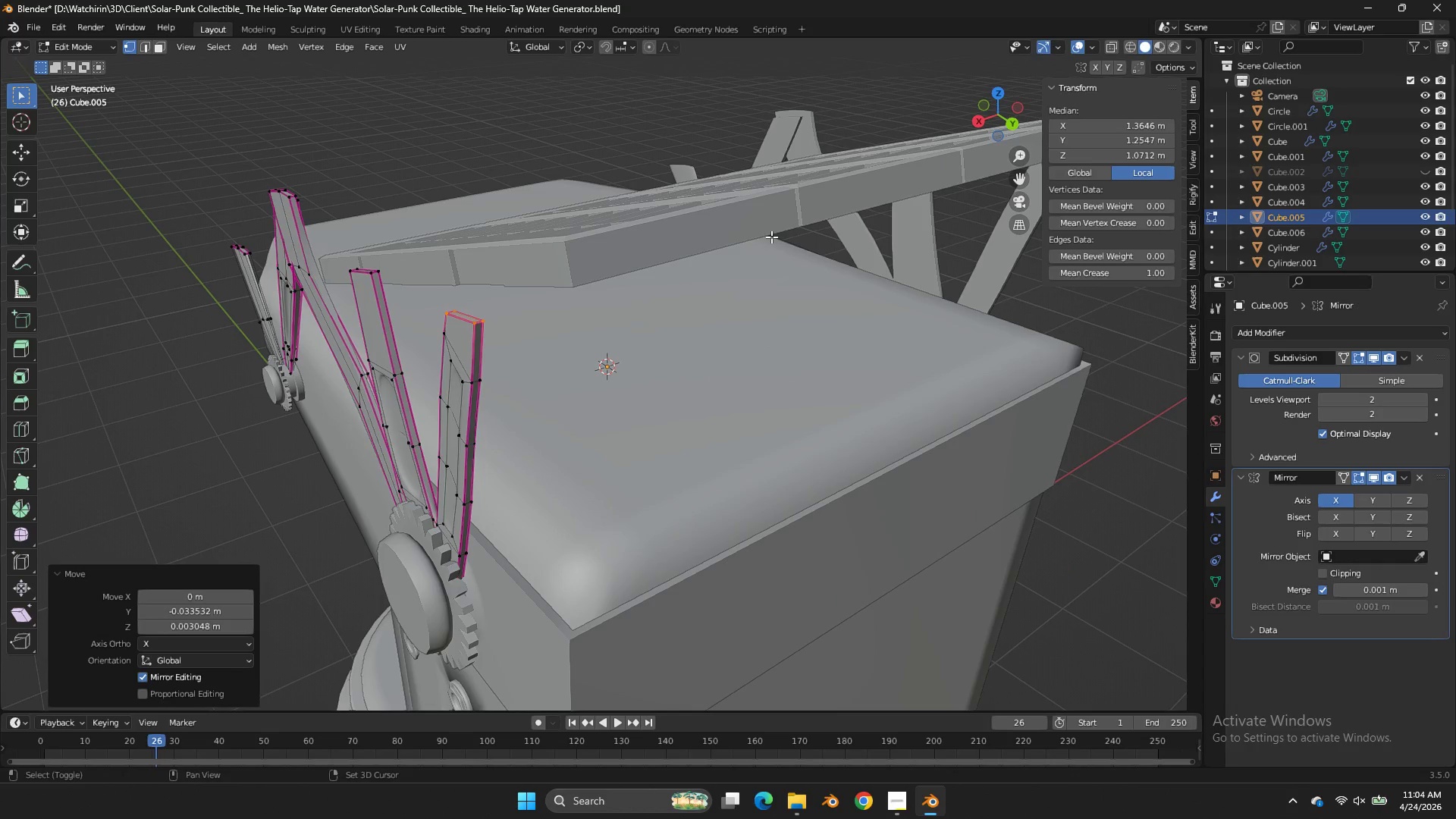 
key(Shift+ShiftLeft)
 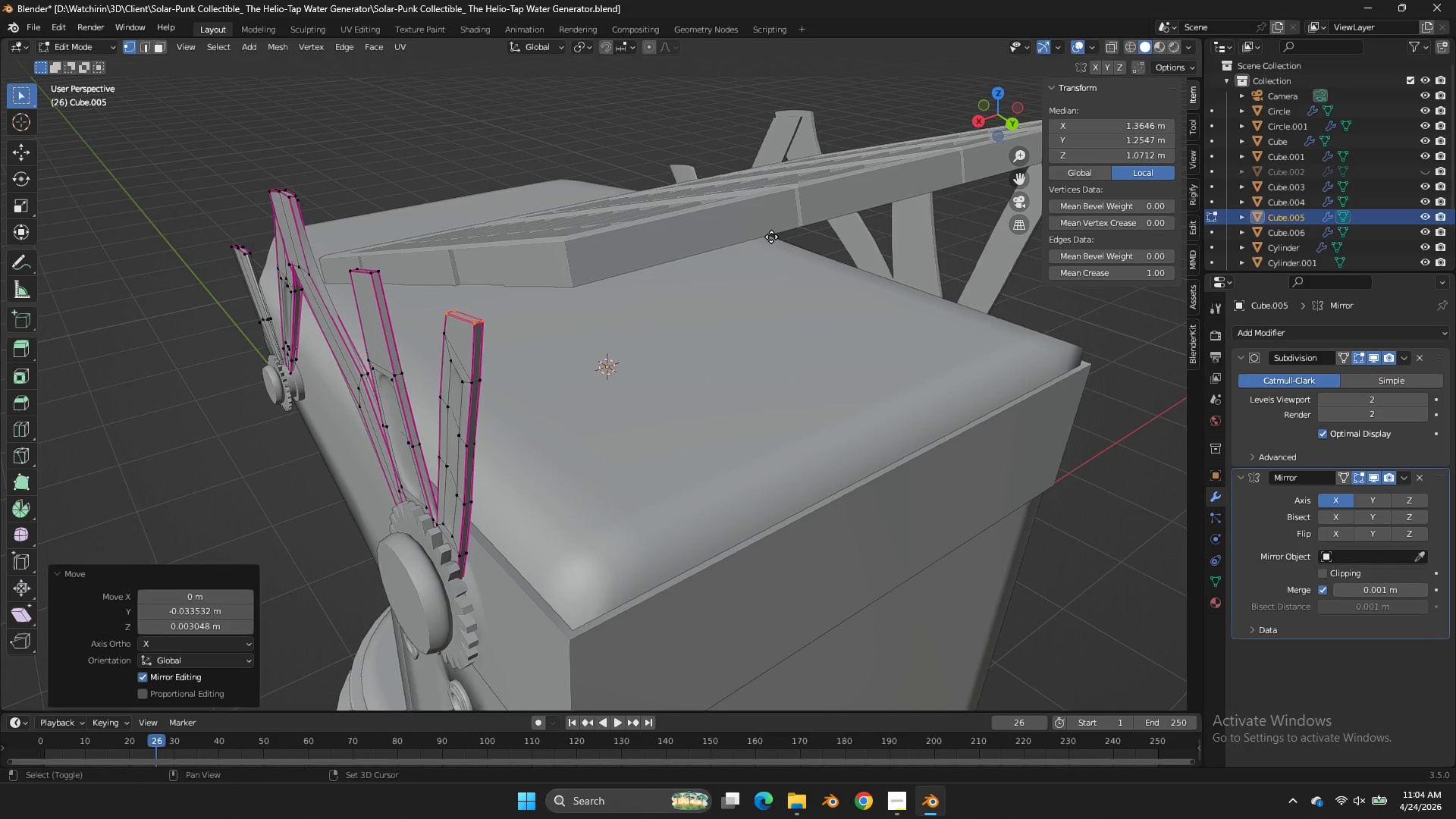 
key(Shift+D)
 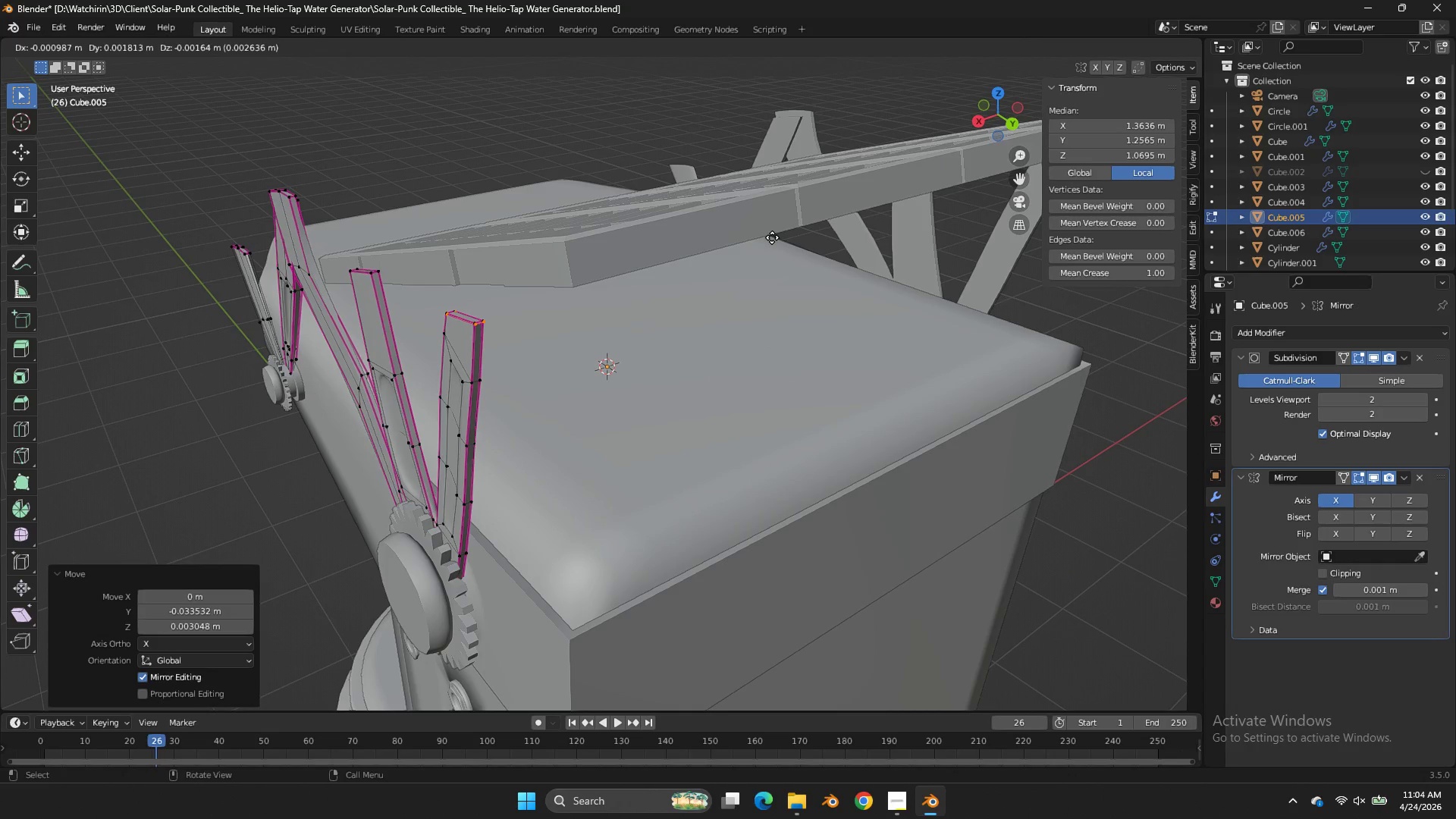 
right_click([772, 237])
 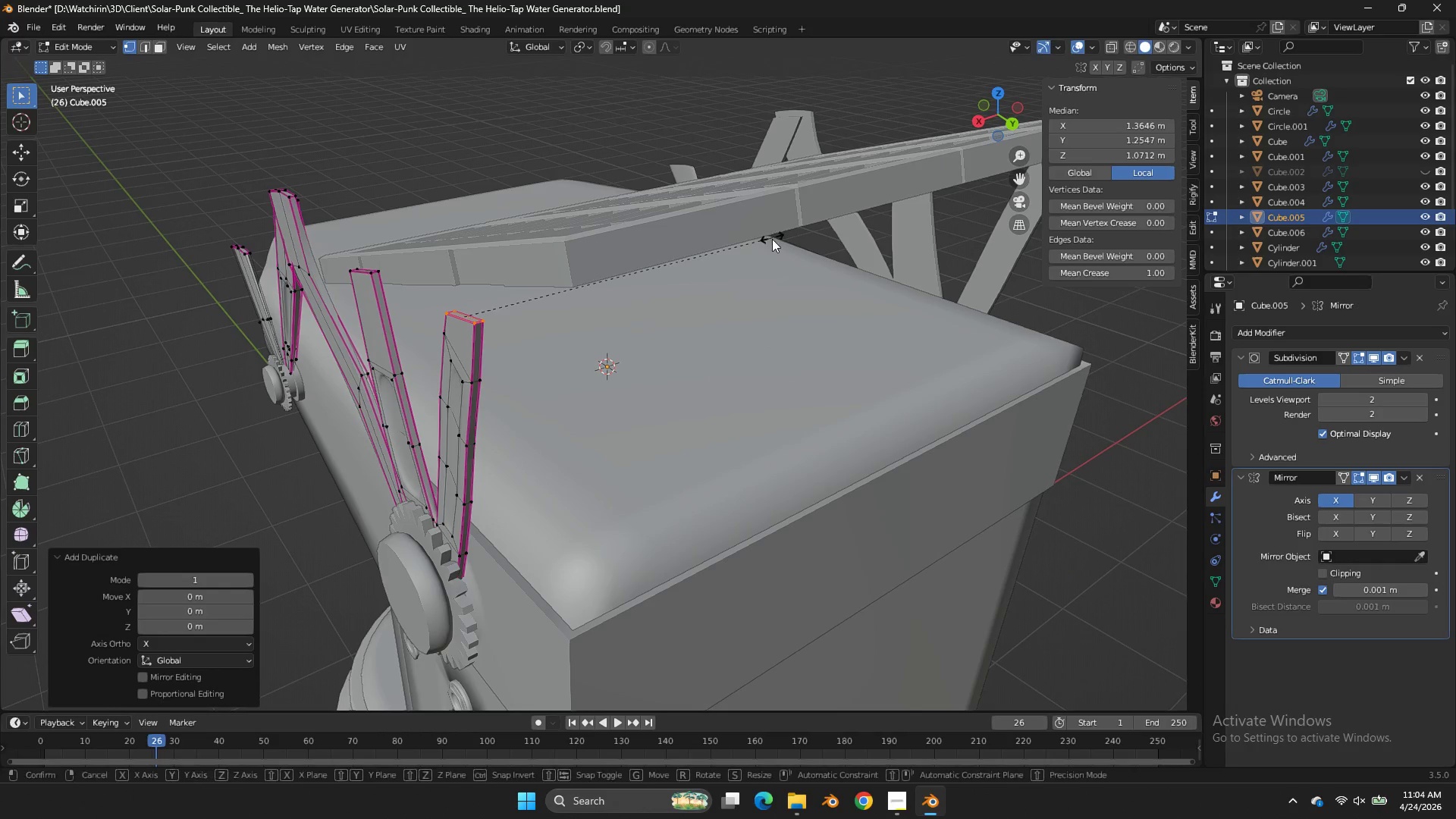 
type(sx)
 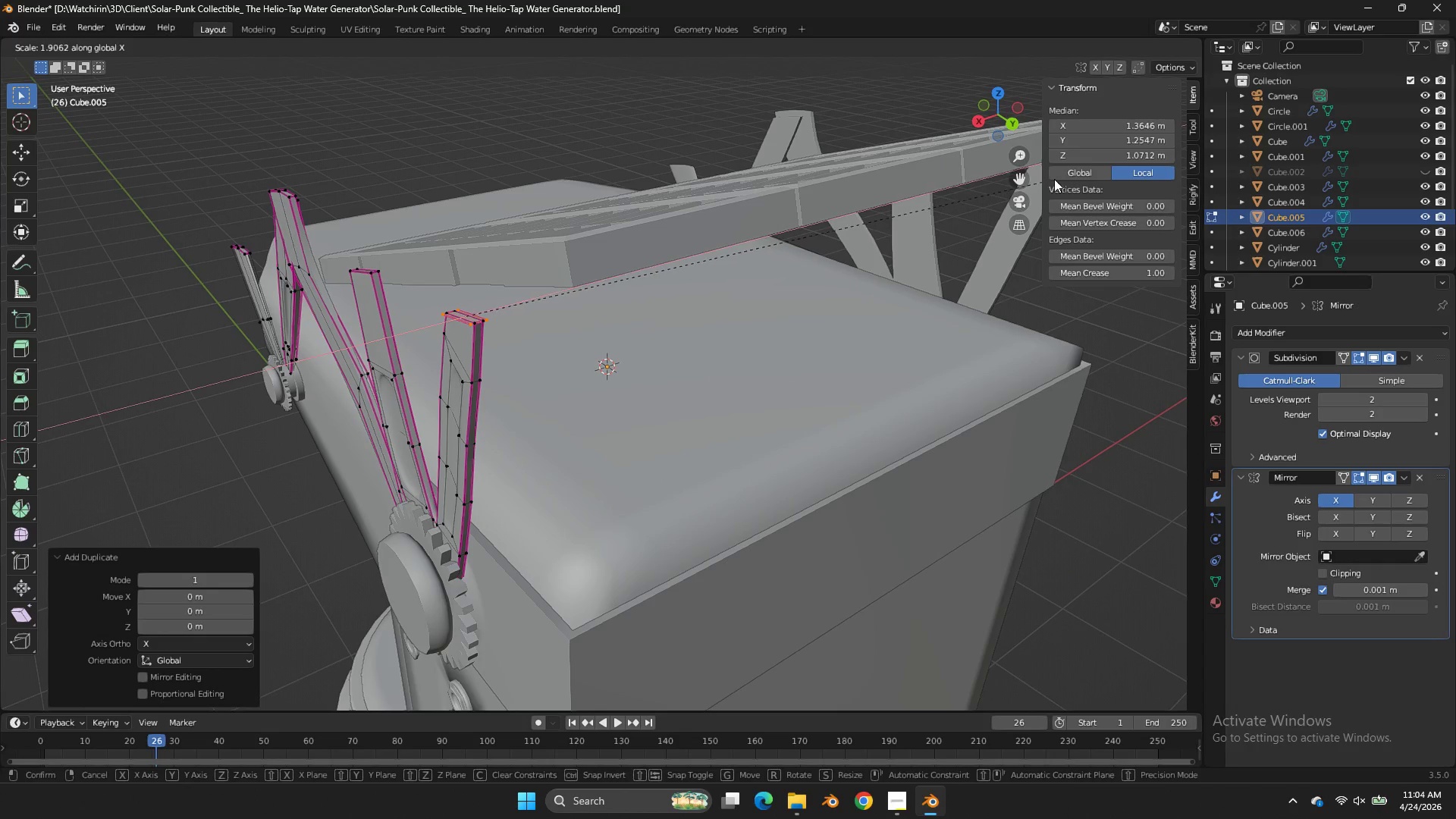 
left_click_drag(start_coordinate=[1054, 179], to_coordinate=[1018, 208])
 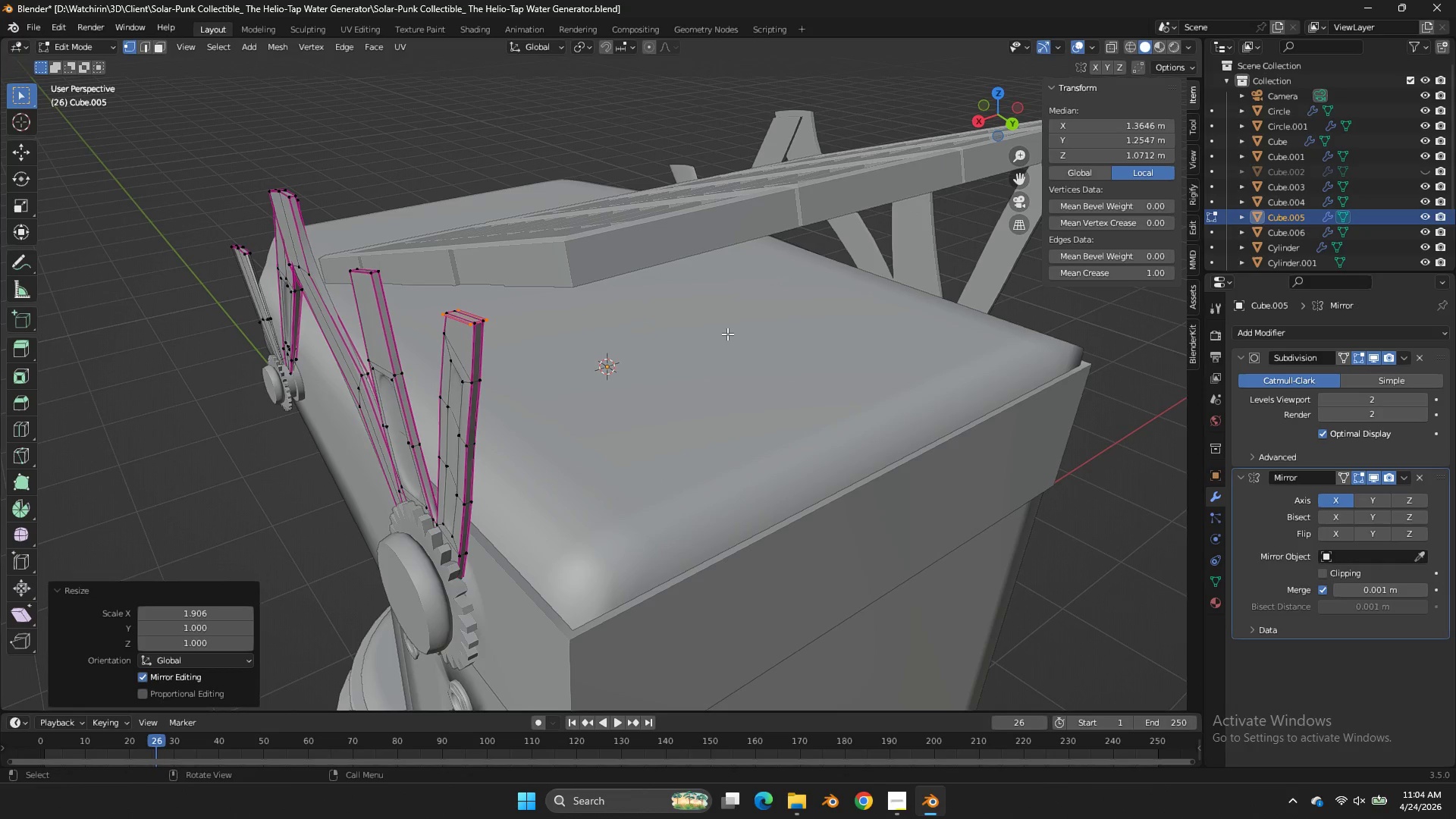 
type(sy)
 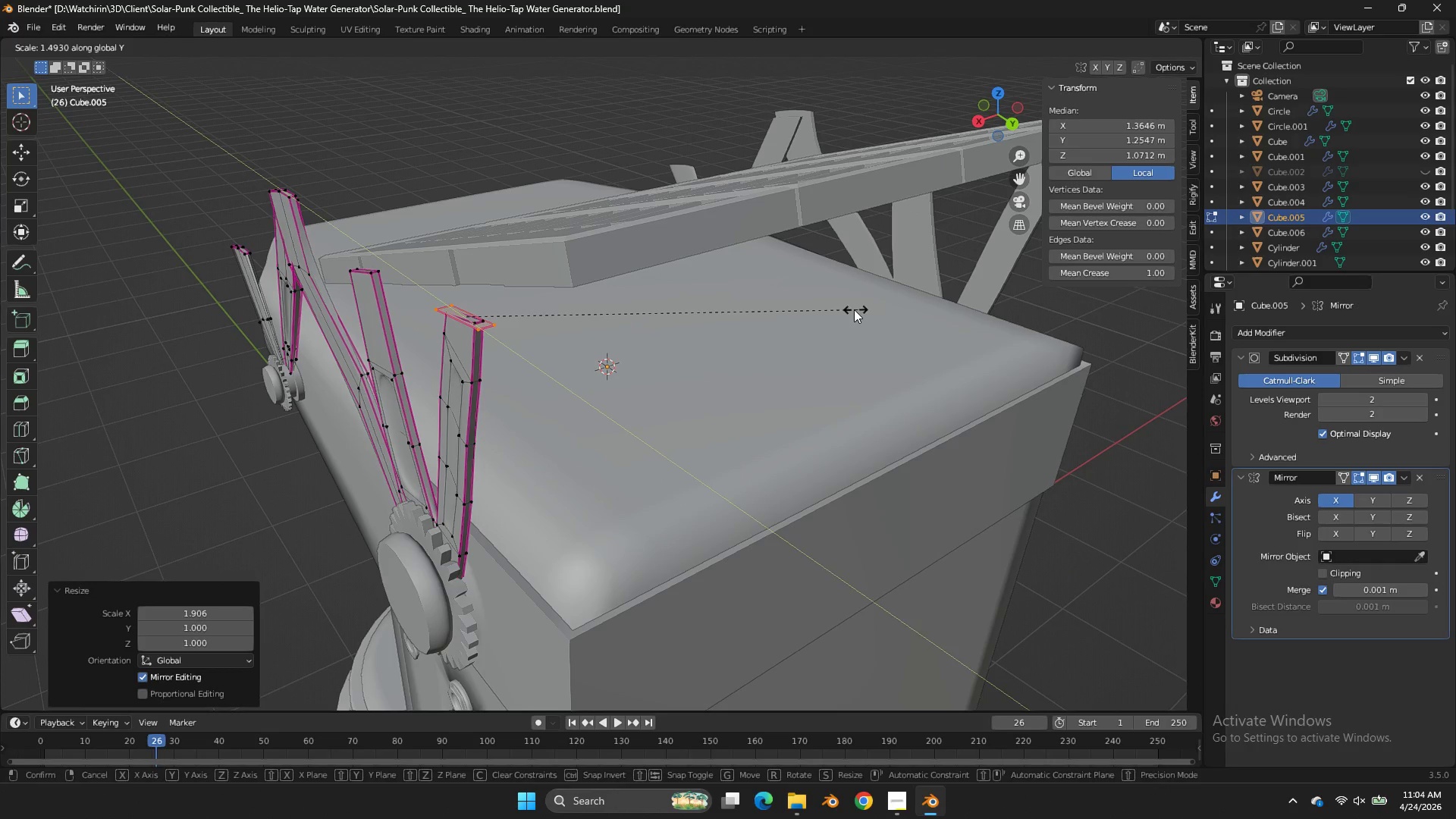 
left_click([847, 309])
 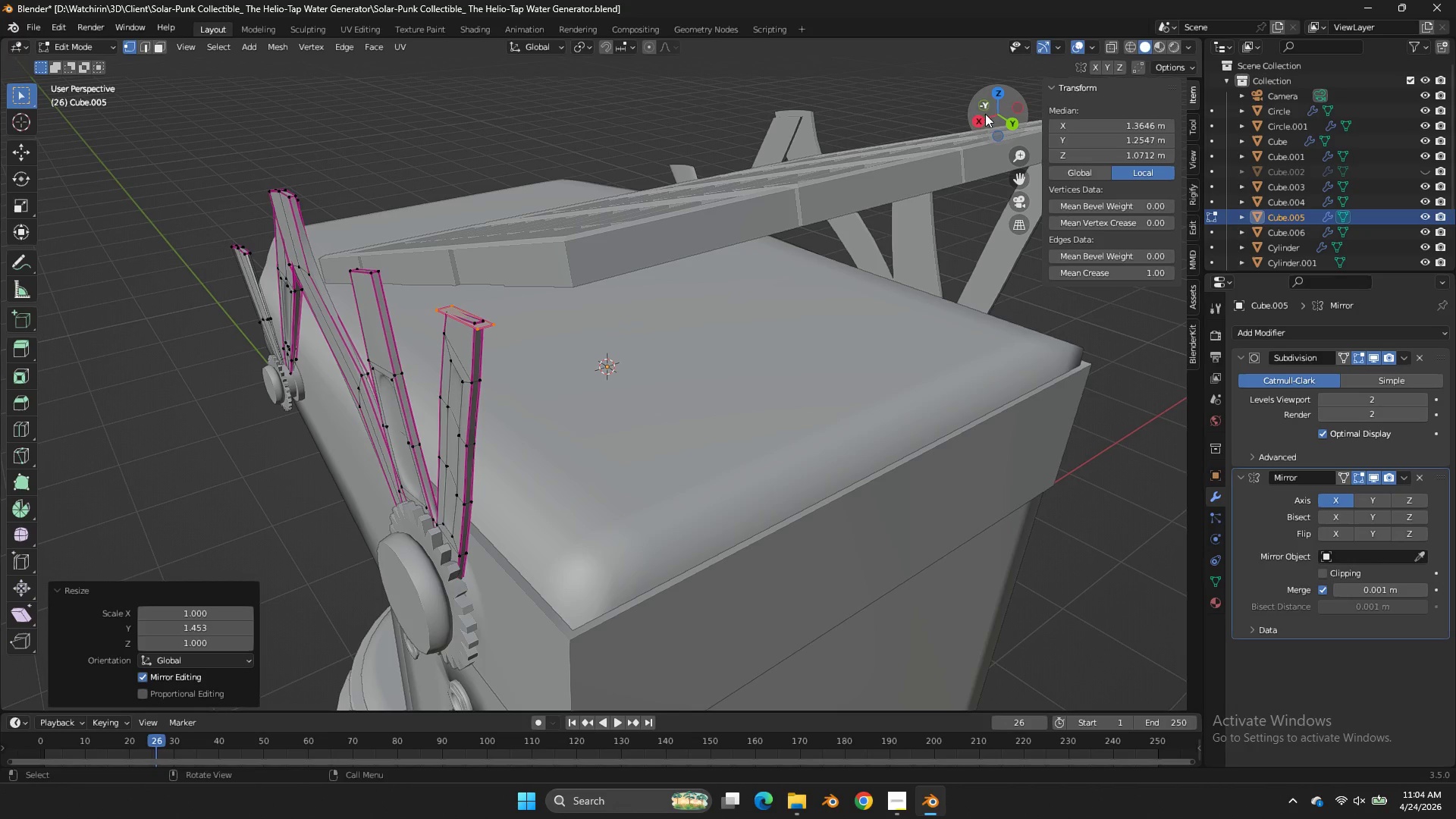 
left_click([981, 118])
 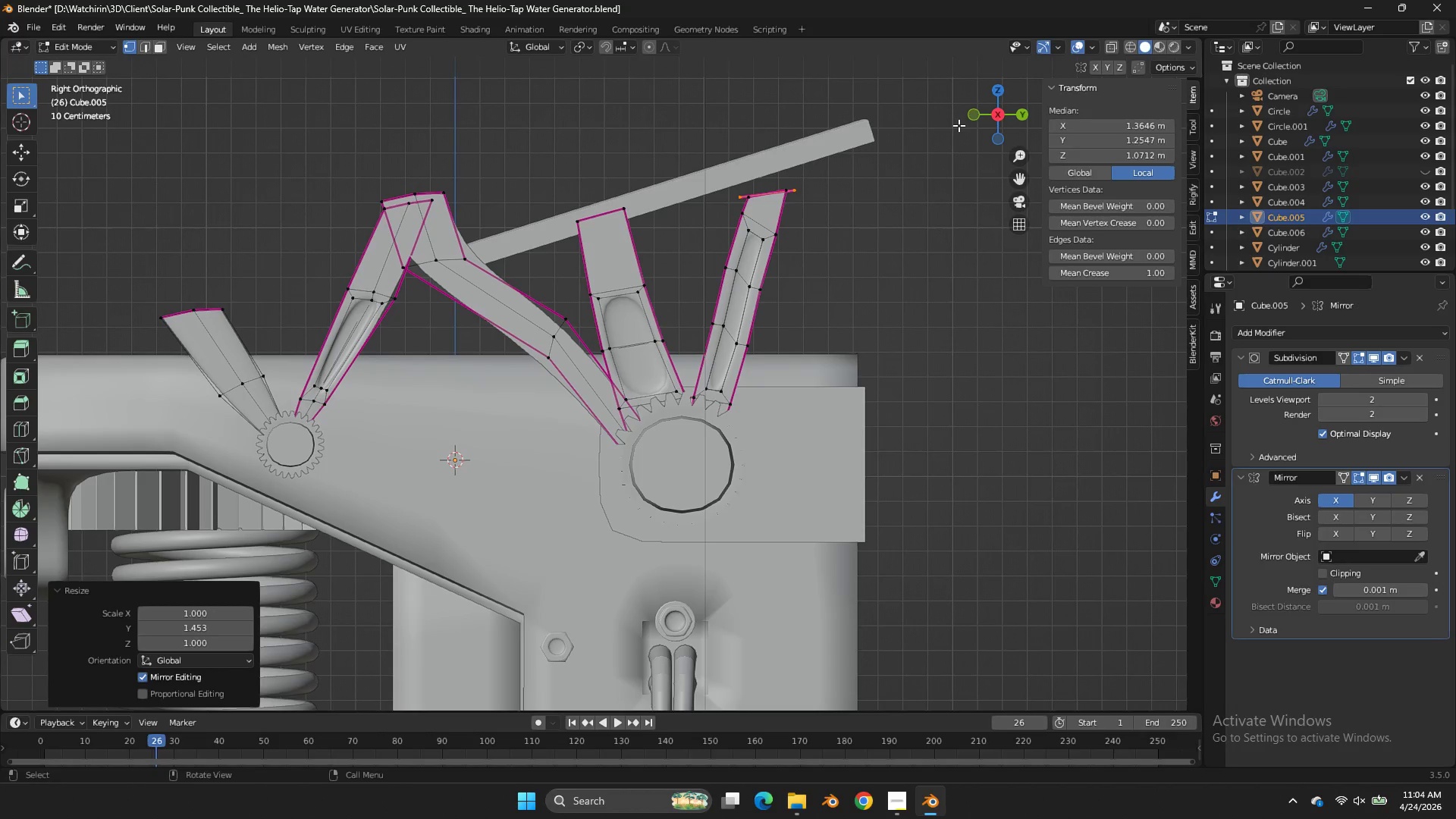 
type(hx)
 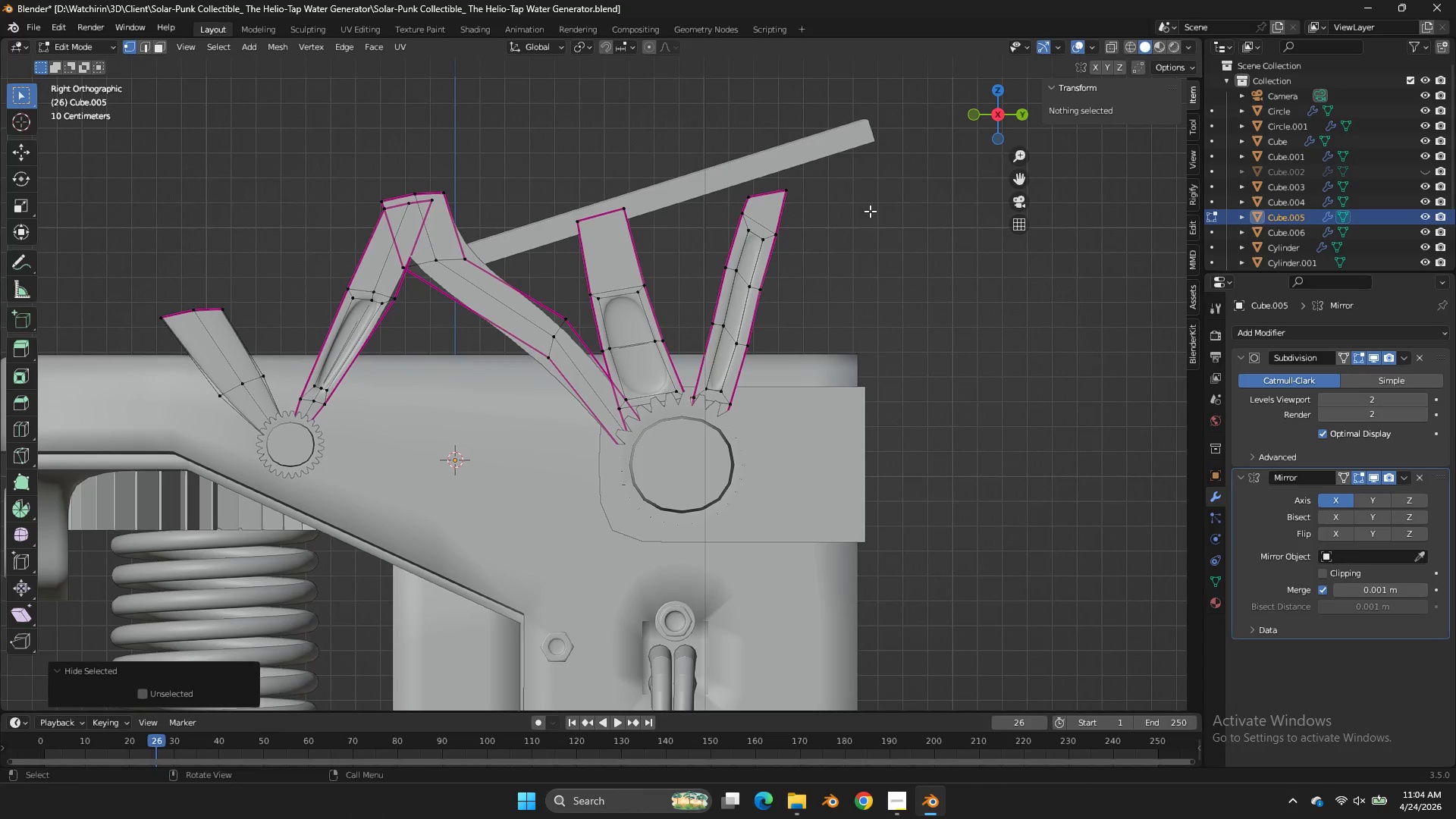 
key(Control+ControlLeft)
 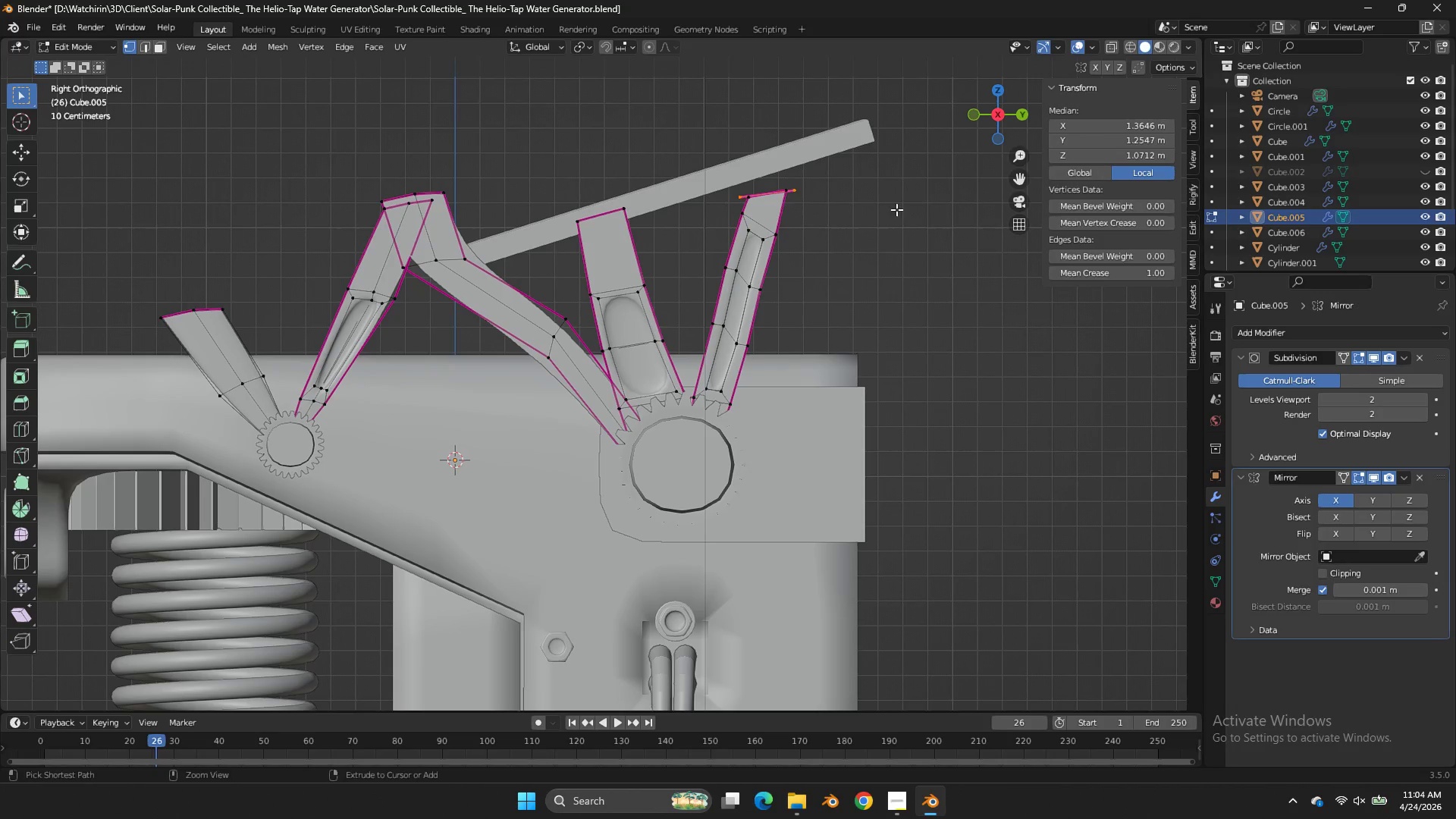 
key(Control+Z)
 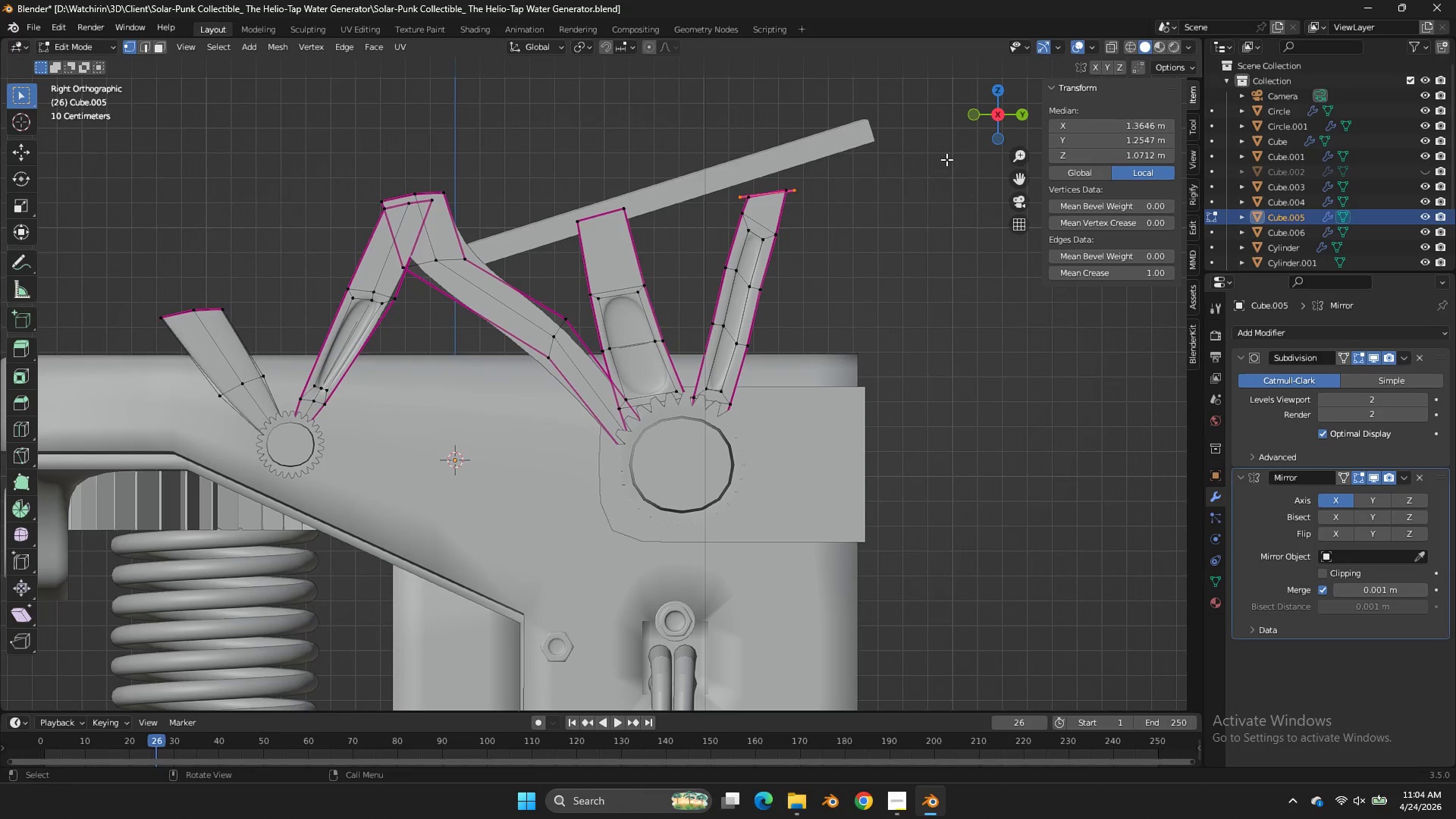 
type(gz)
 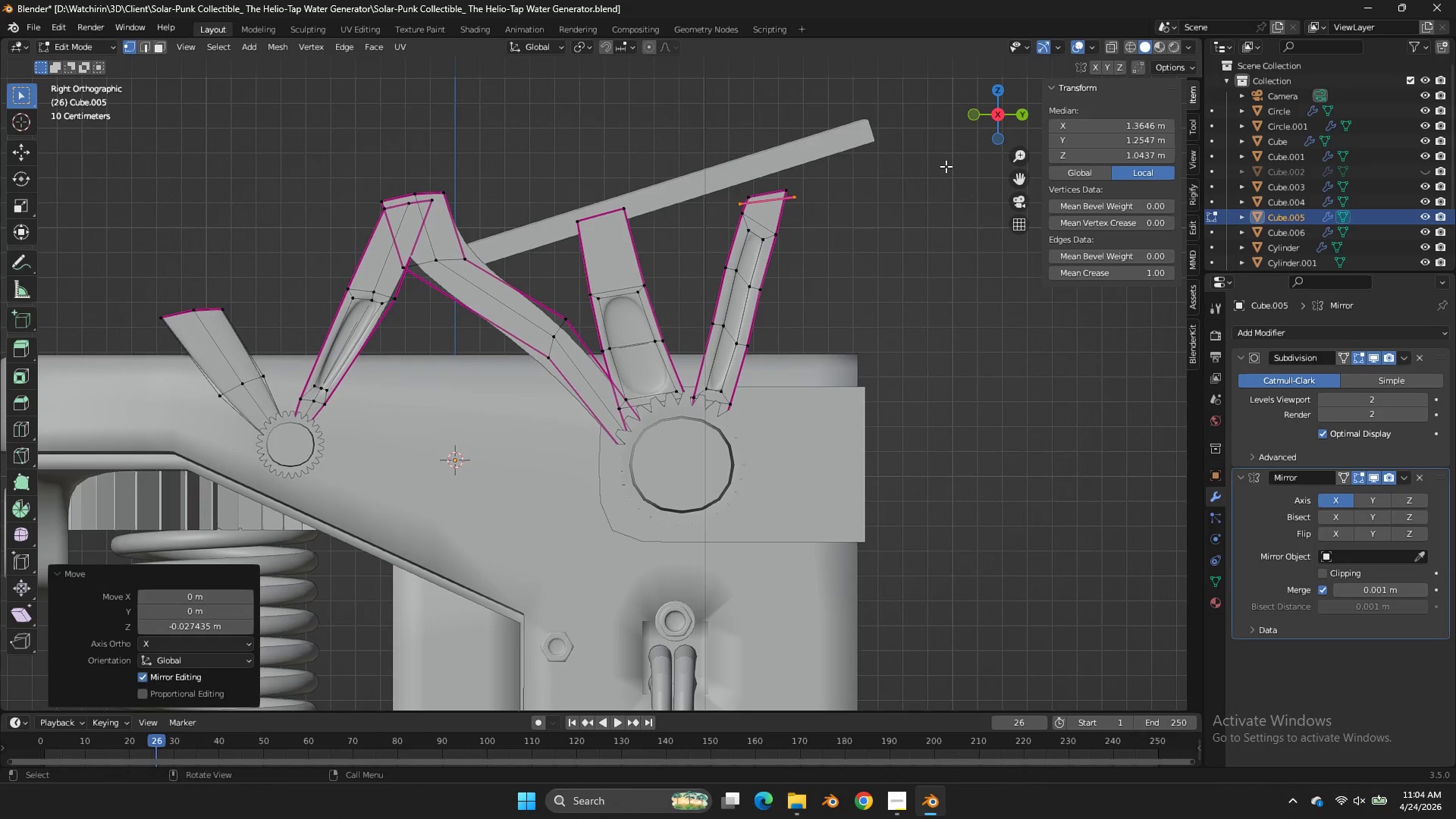 
left_click([946, 166])
 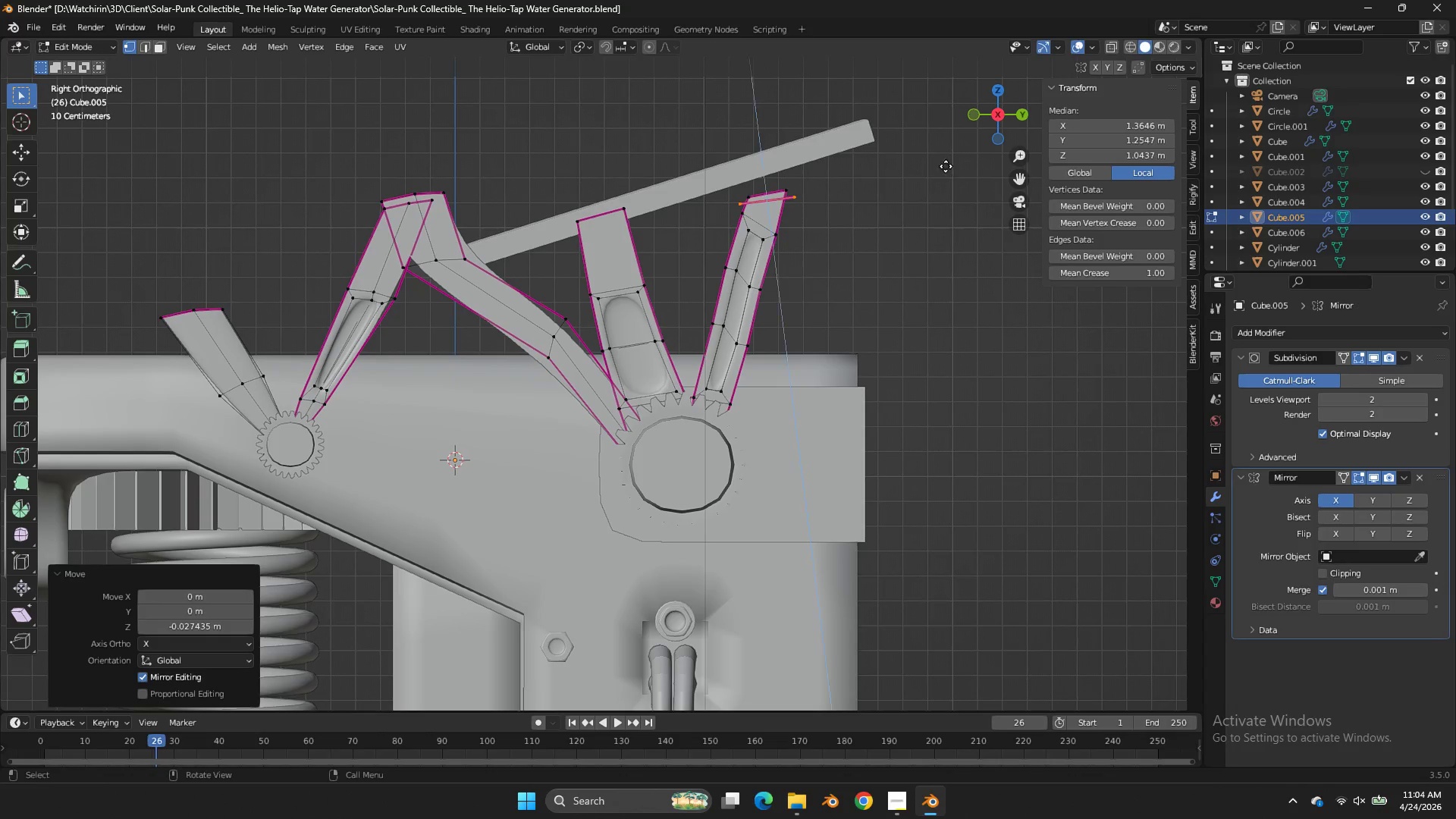 
key(E)
 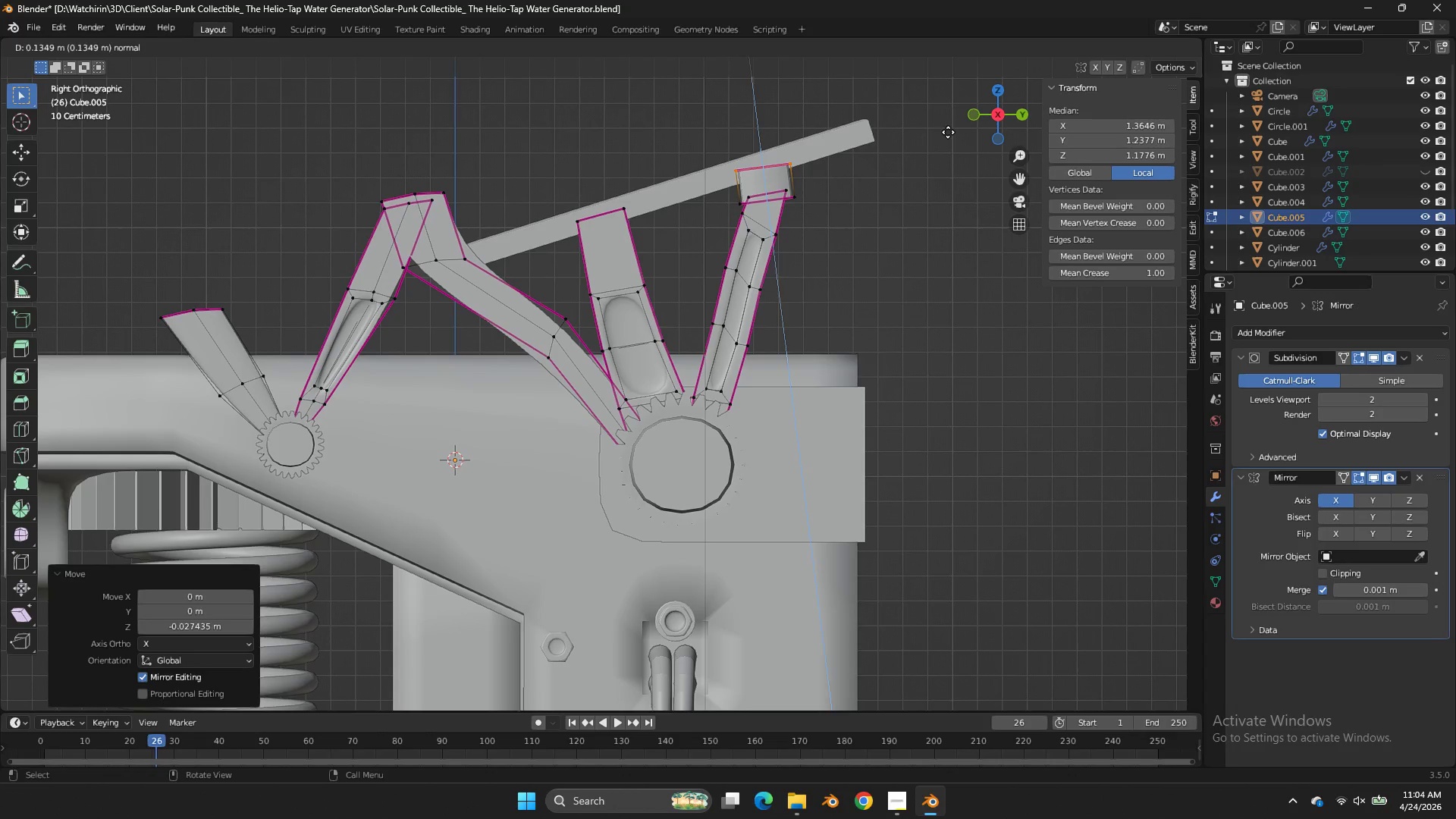 
left_click_drag(start_coordinate=[948, 132], to_coordinate=[952, 128])
 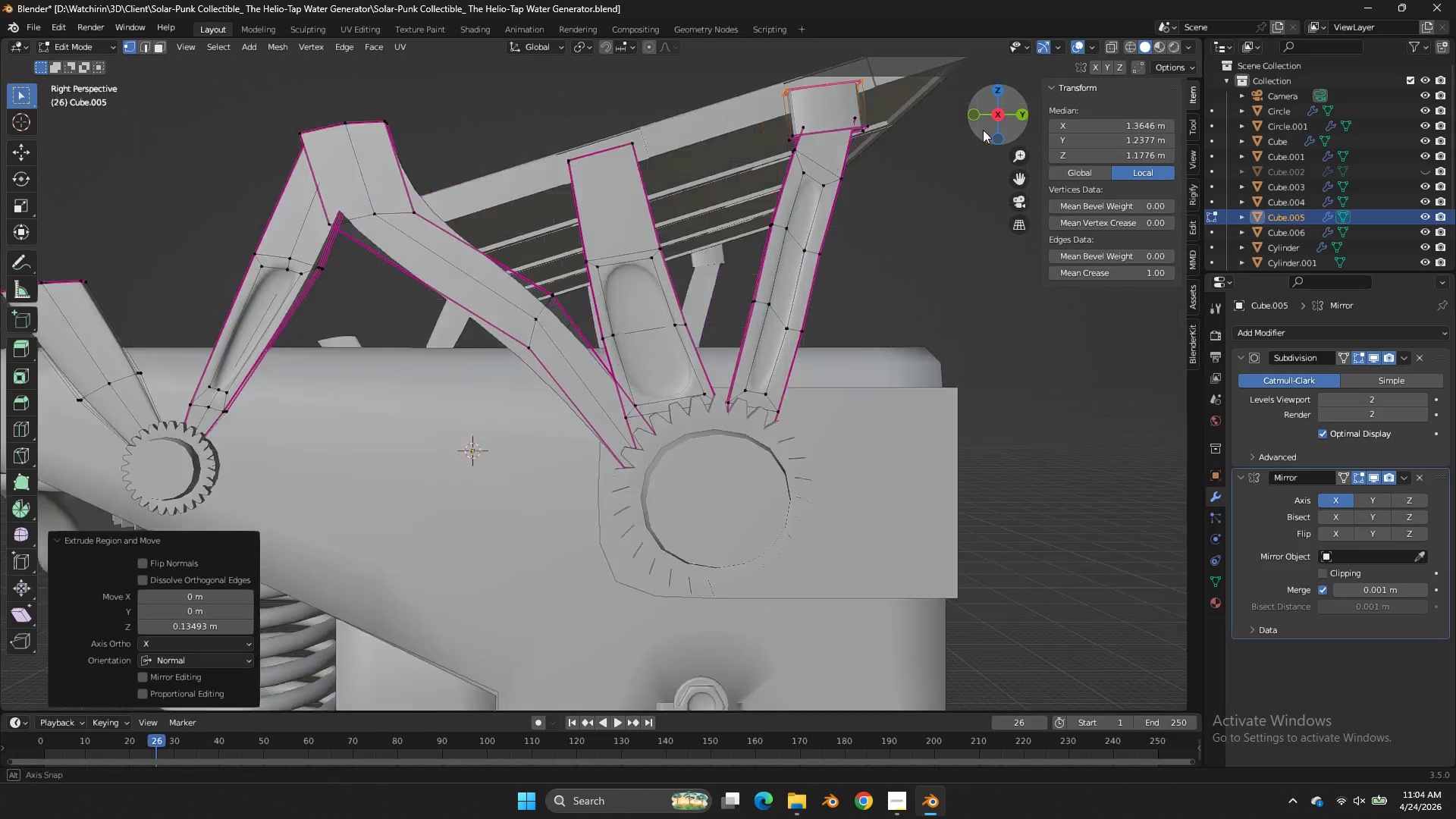 
left_click_drag(start_coordinate=[996, 118], to_coordinate=[1028, 197])
 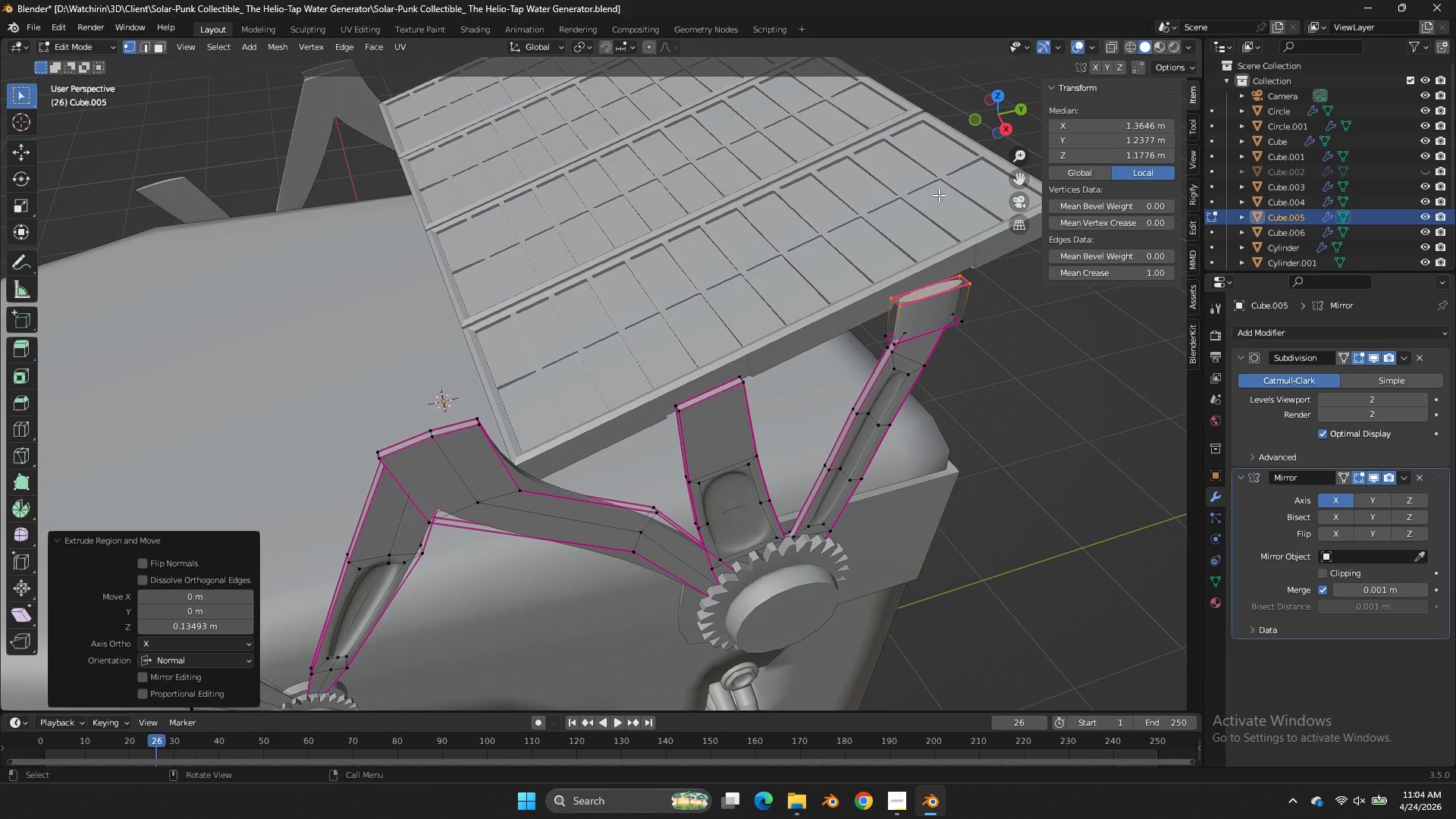 
key(Tab)
 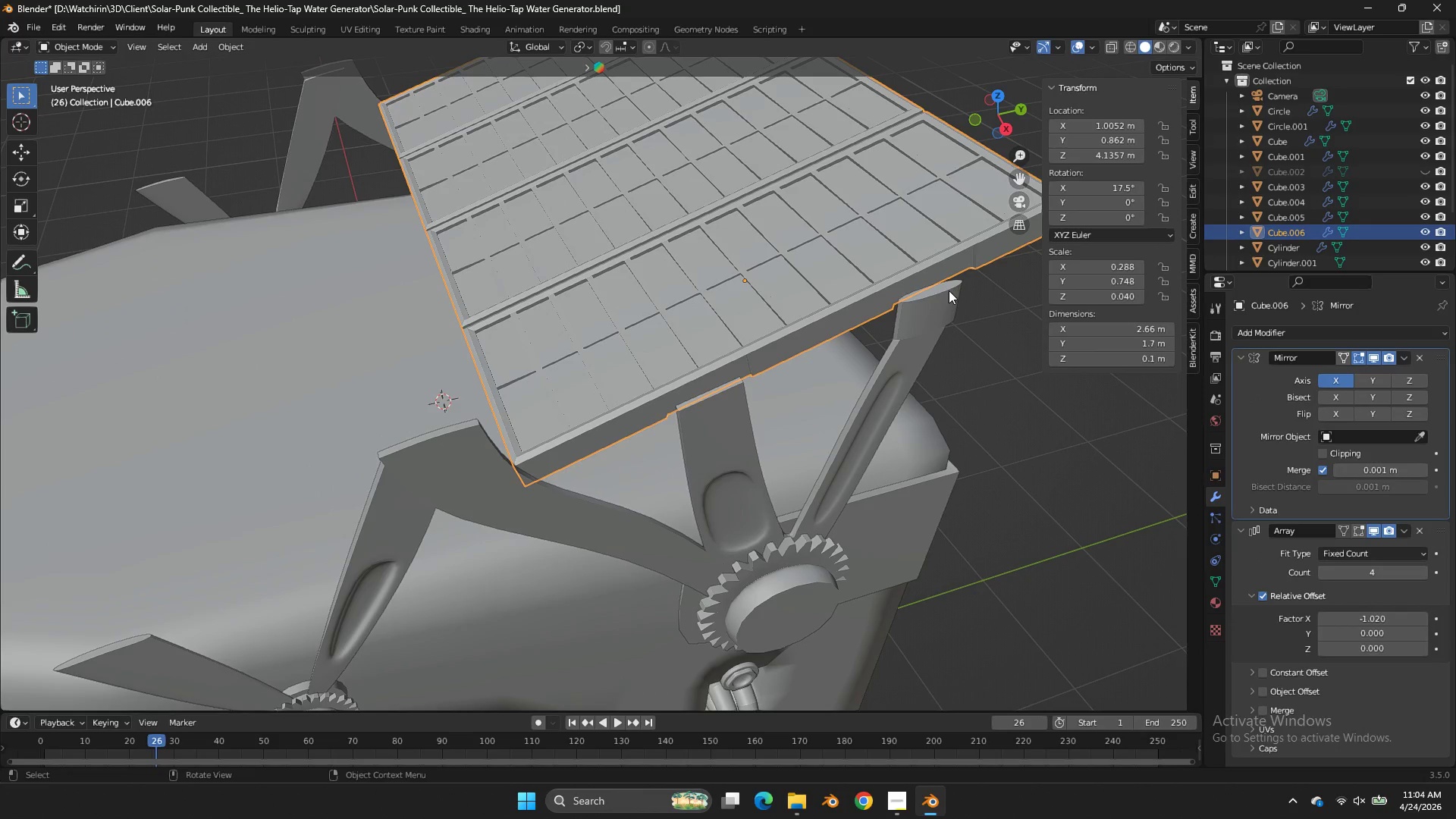 
left_click([949, 290])
 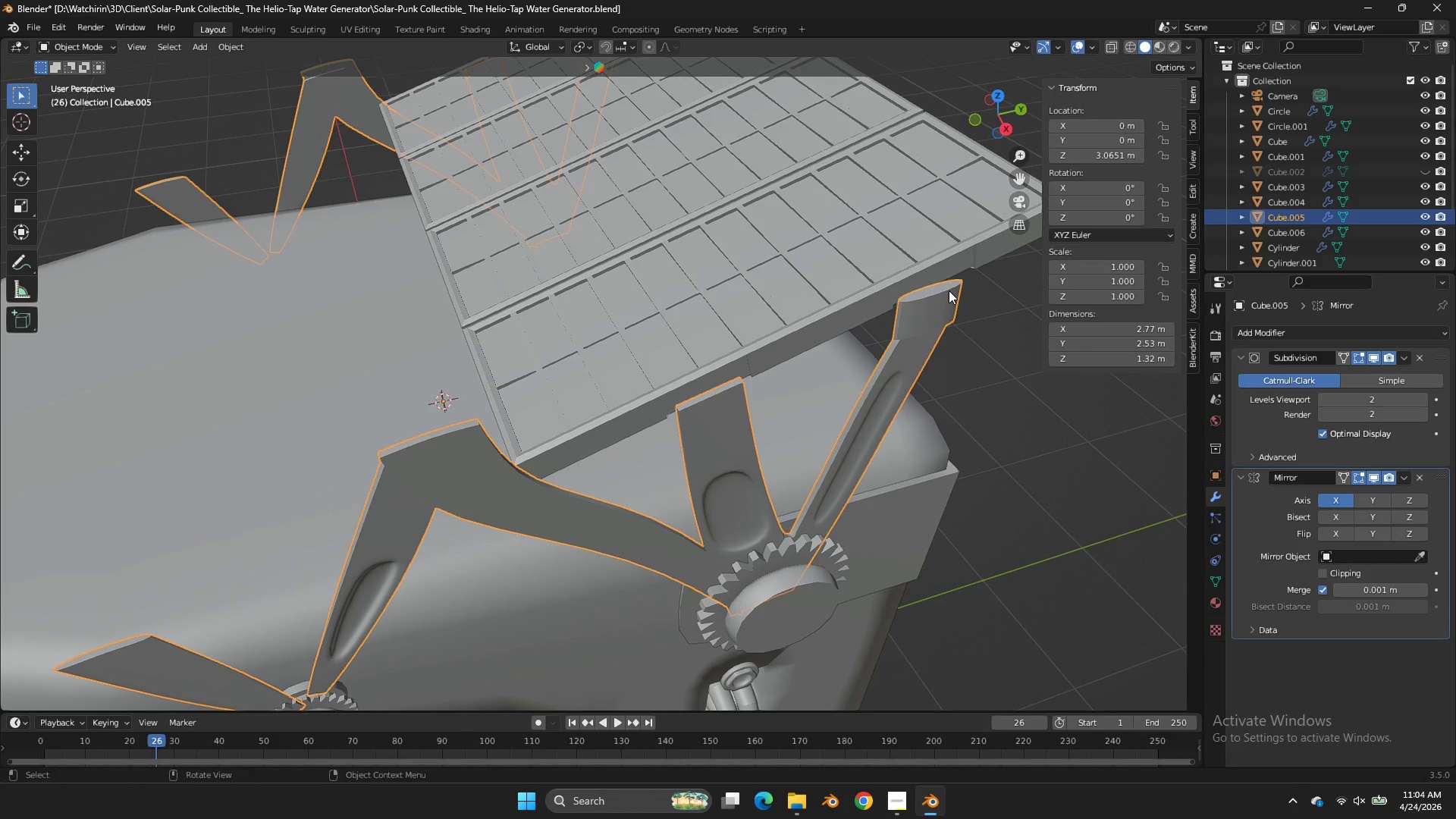 
key(Tab)
 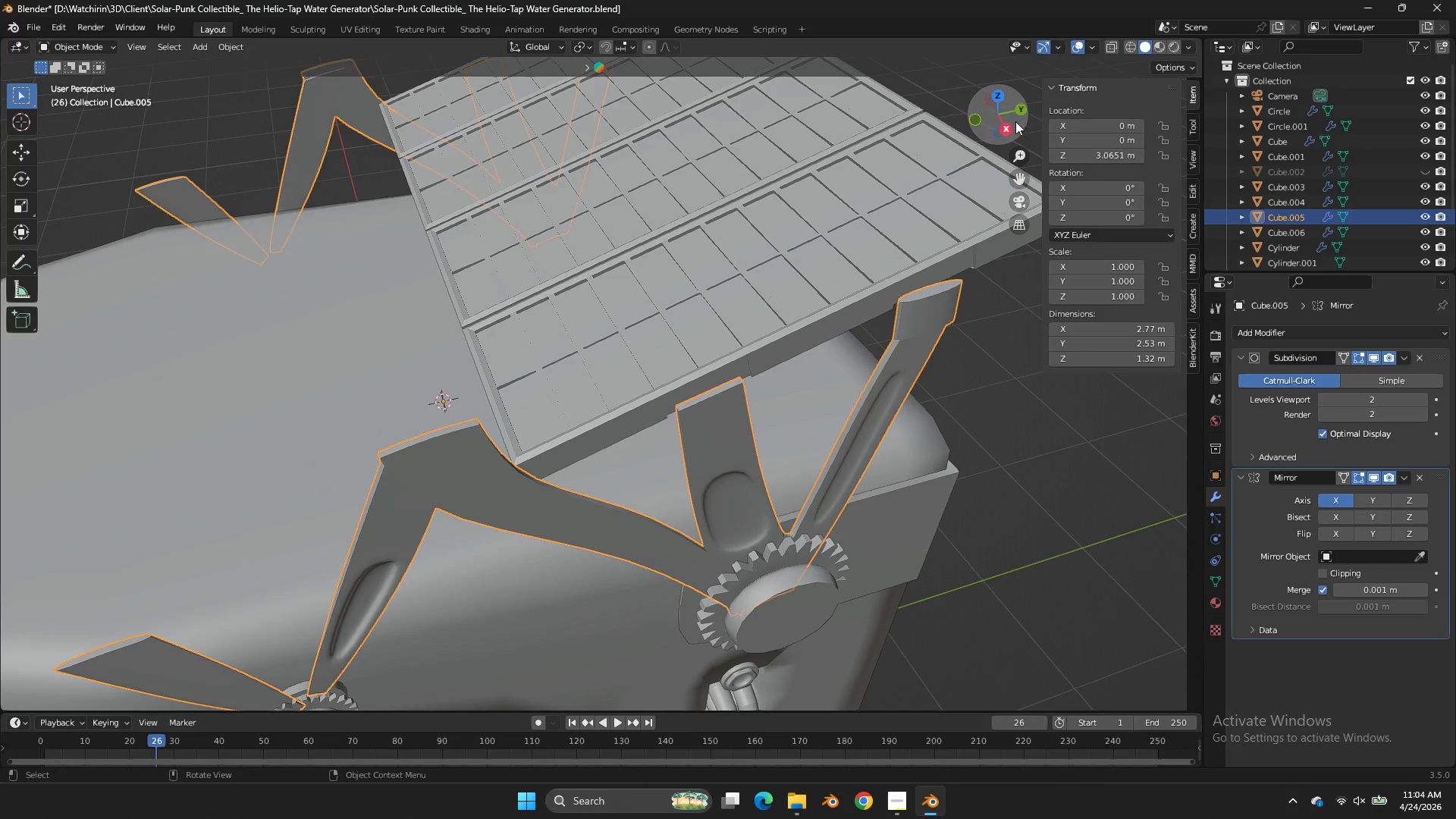 
key(Tab)
 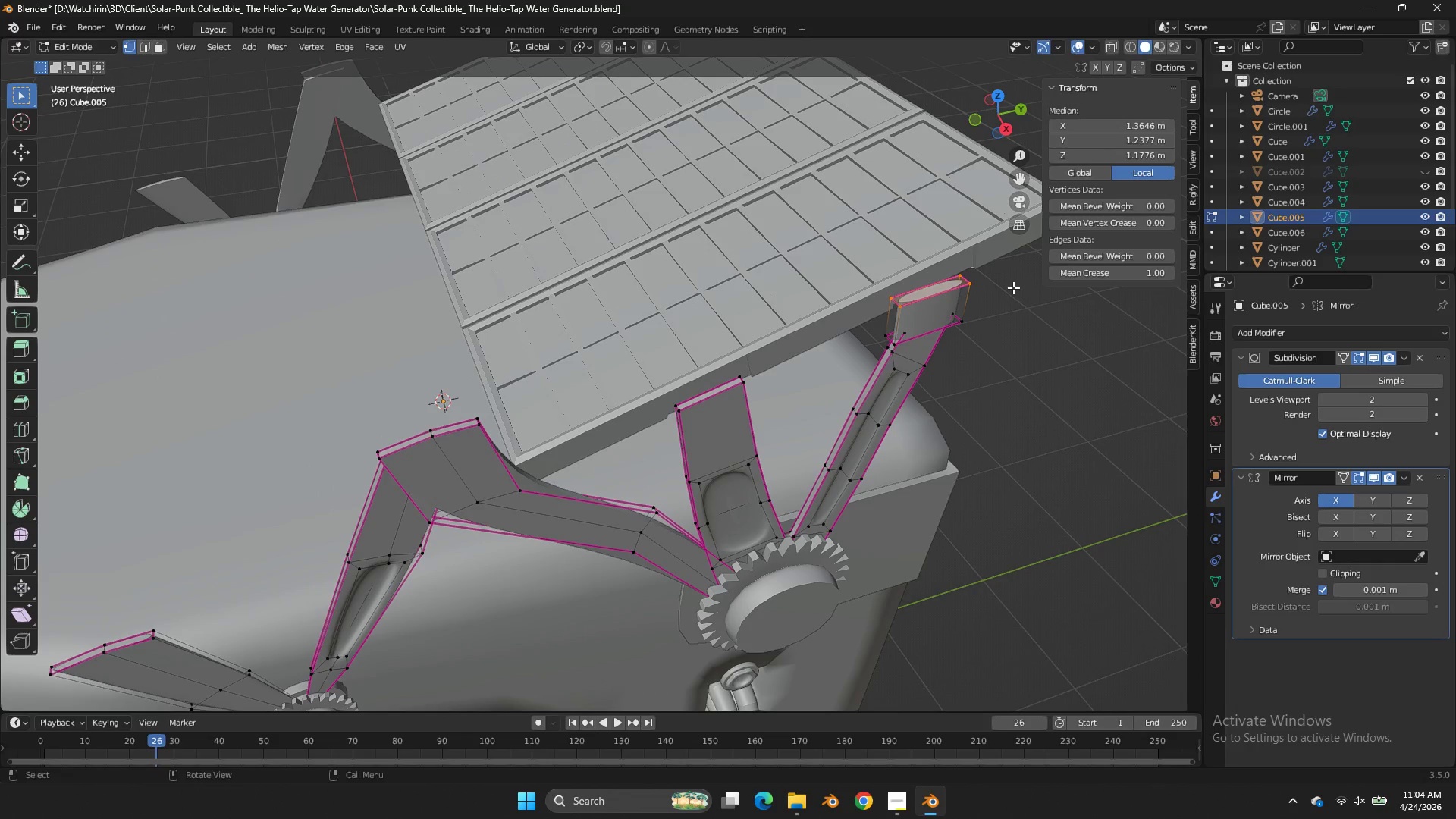 
key(Shift+E)
 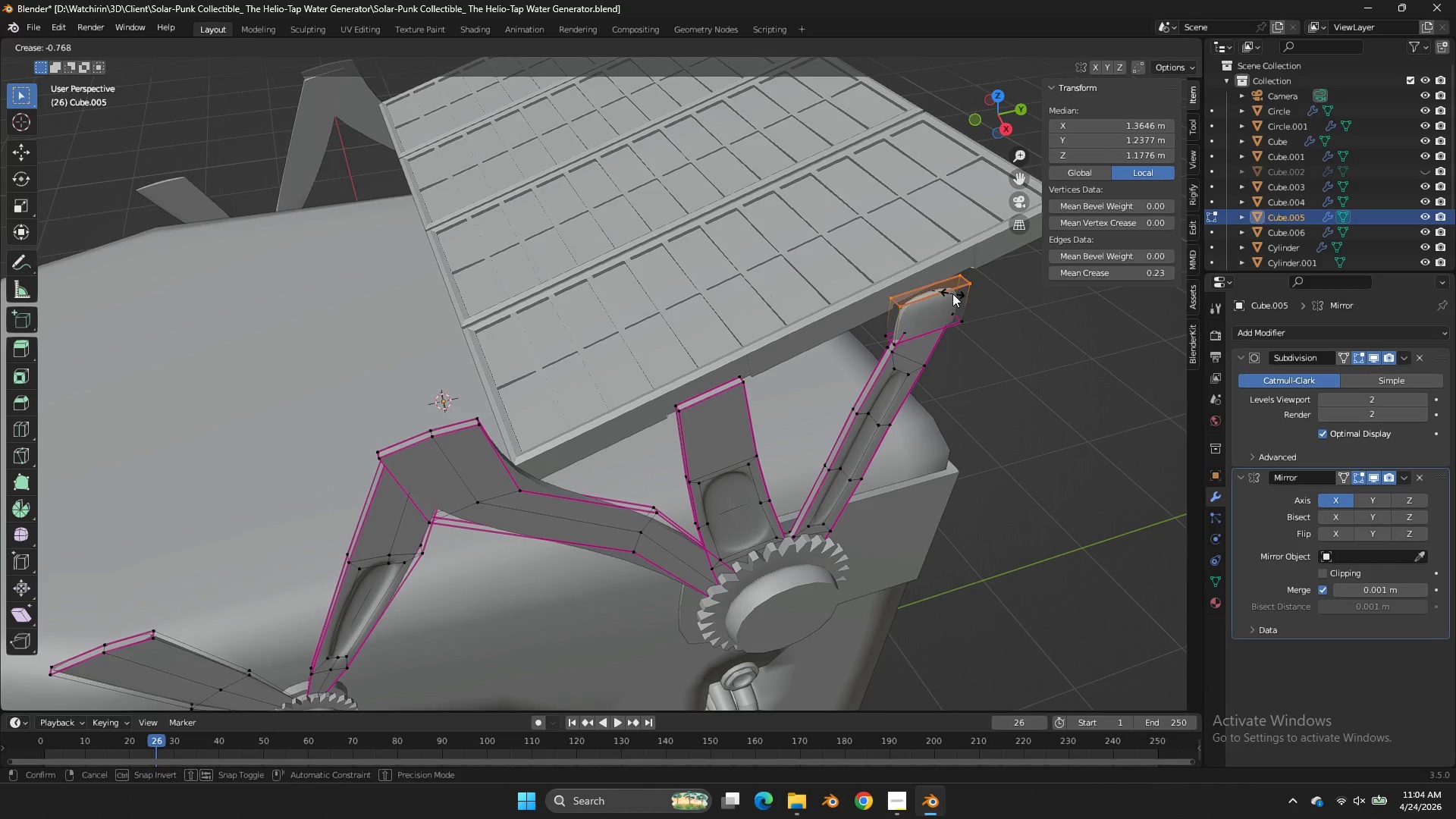 
left_click_drag(start_coordinate=[952, 293], to_coordinate=[956, 303])
 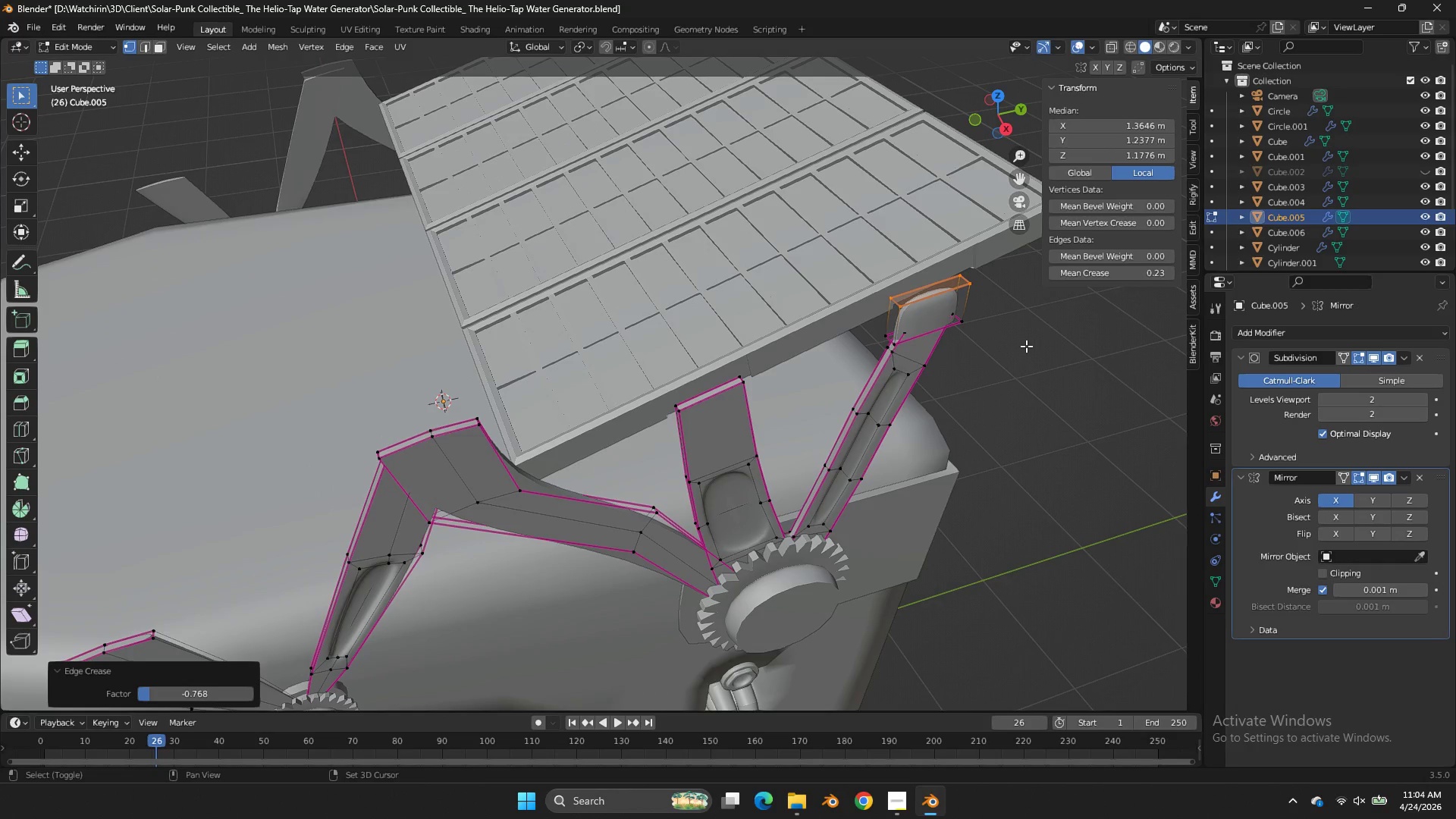 
key(Shift+E)
 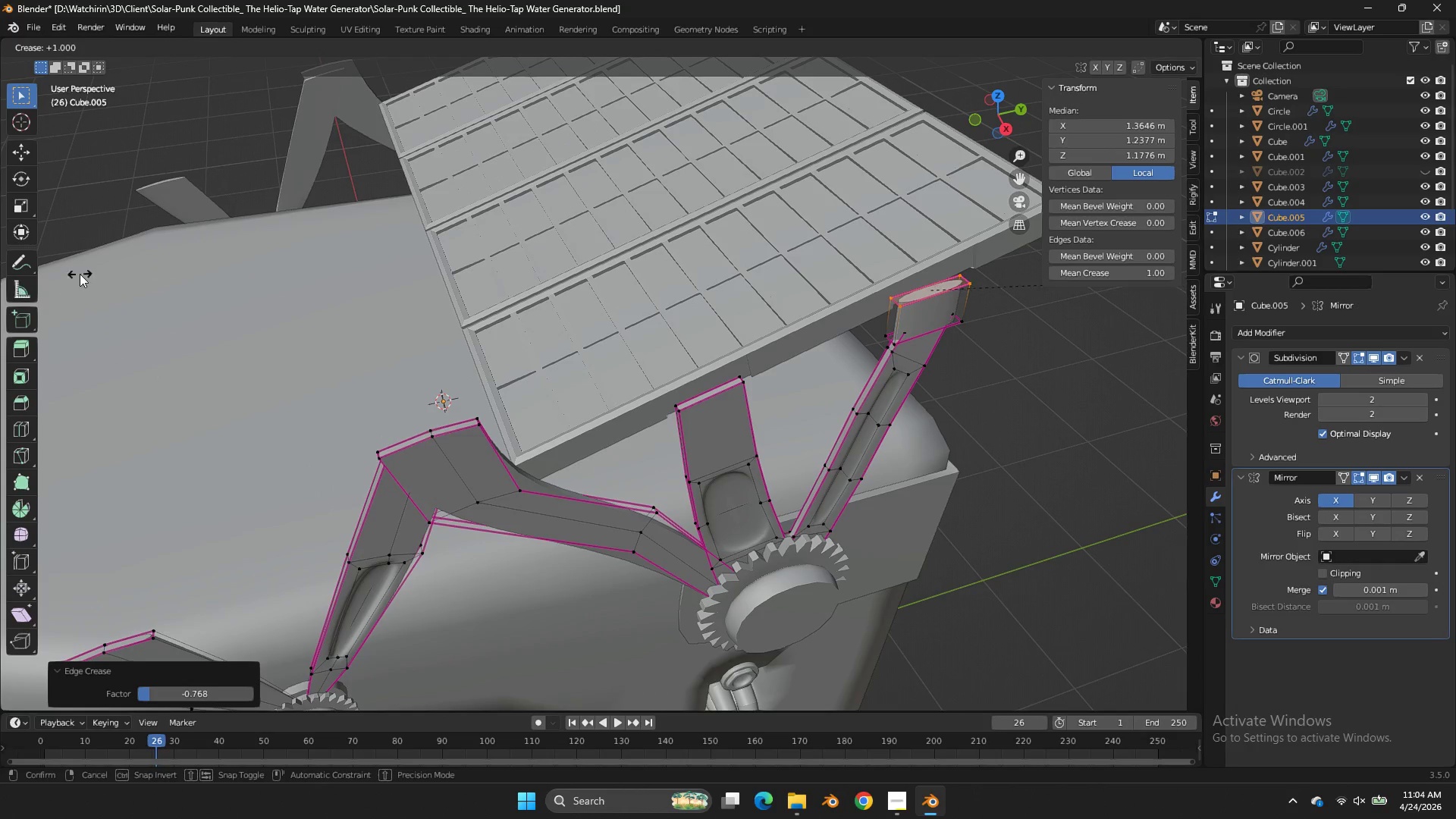 
left_click_drag(start_coordinate=[80, 274], to_coordinate=[243, 274])
 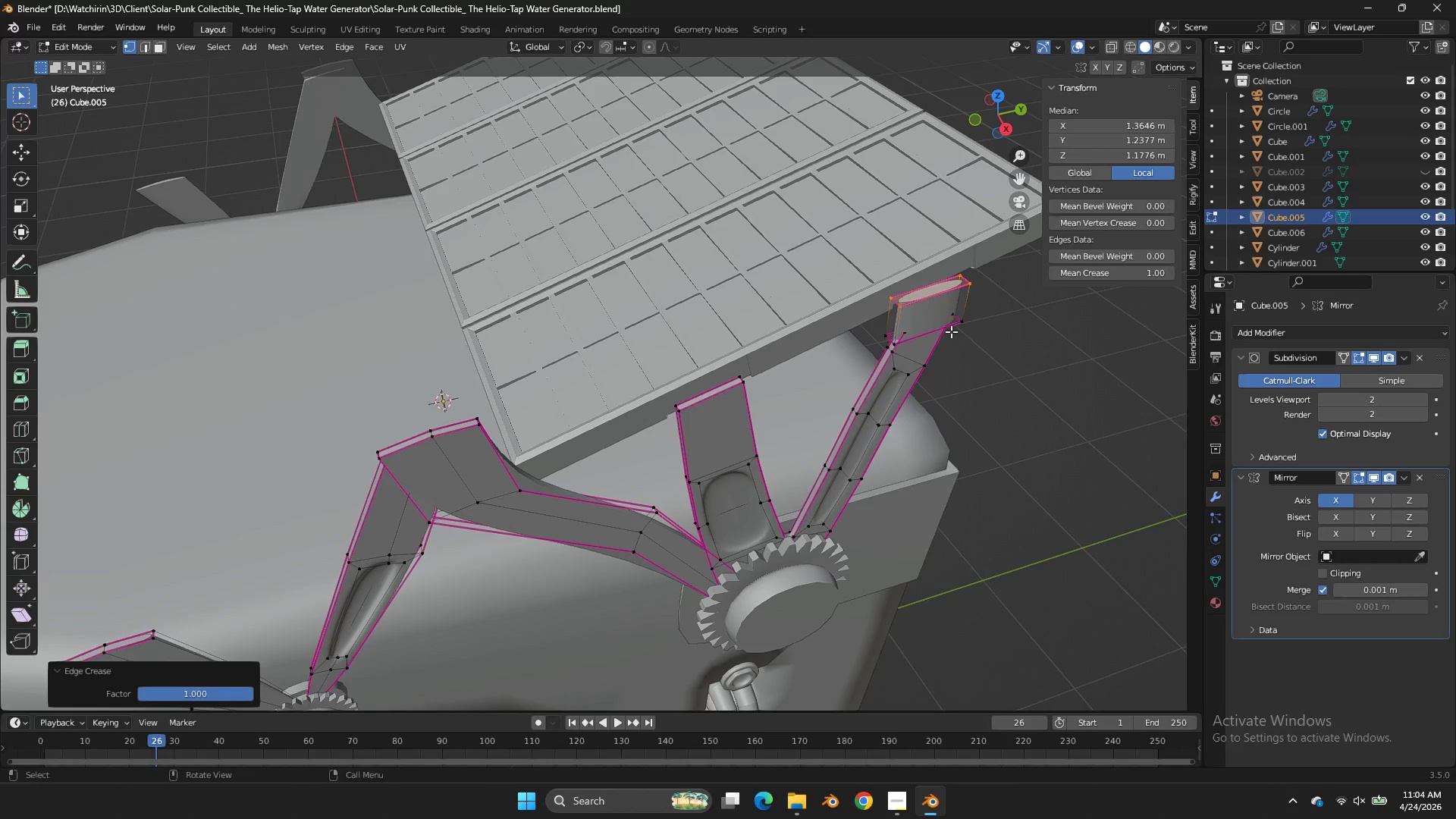 
key(Z)
 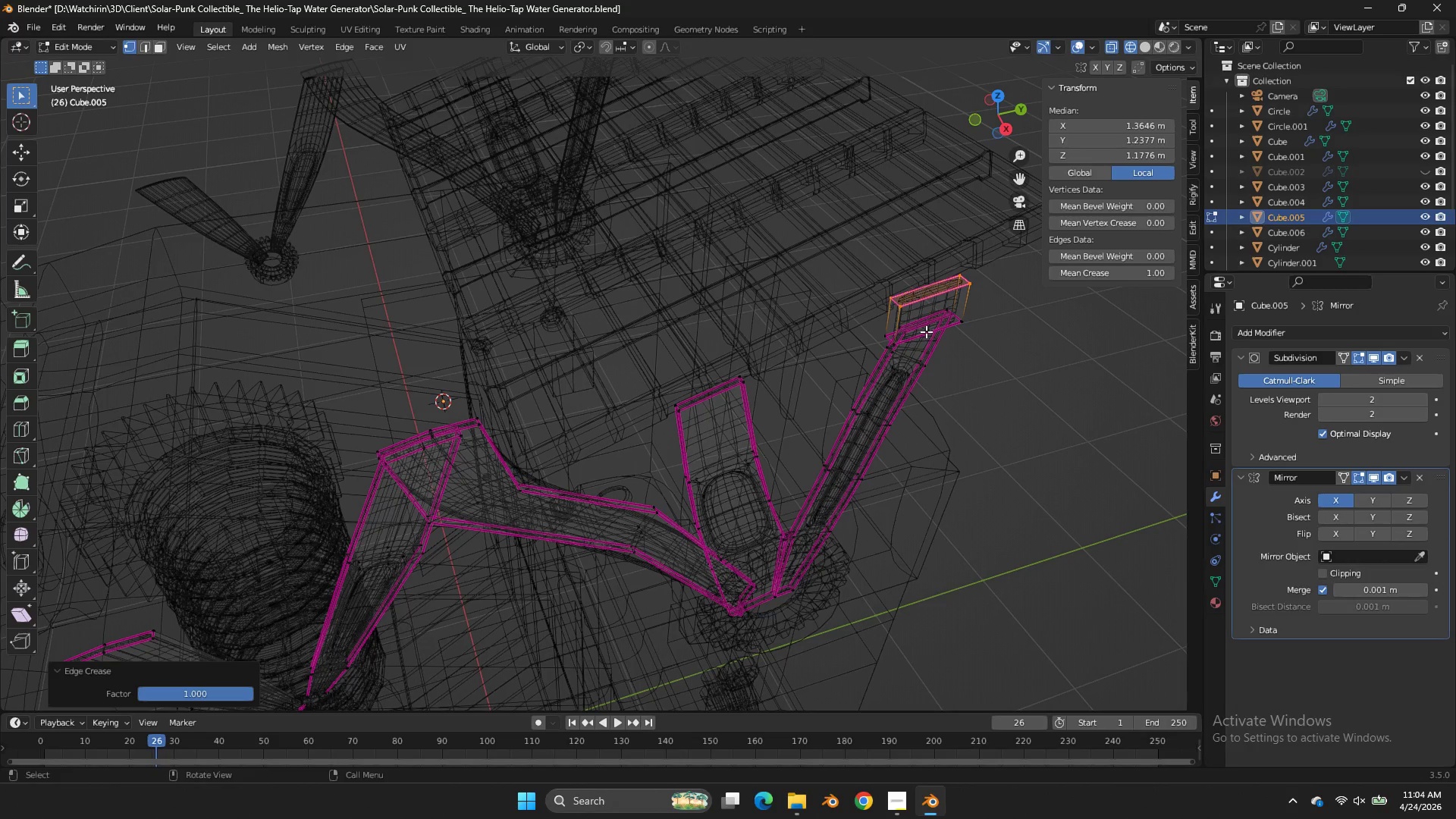 
hold_key(key=AltLeft, duration=2.03)
left_click([926, 331])
 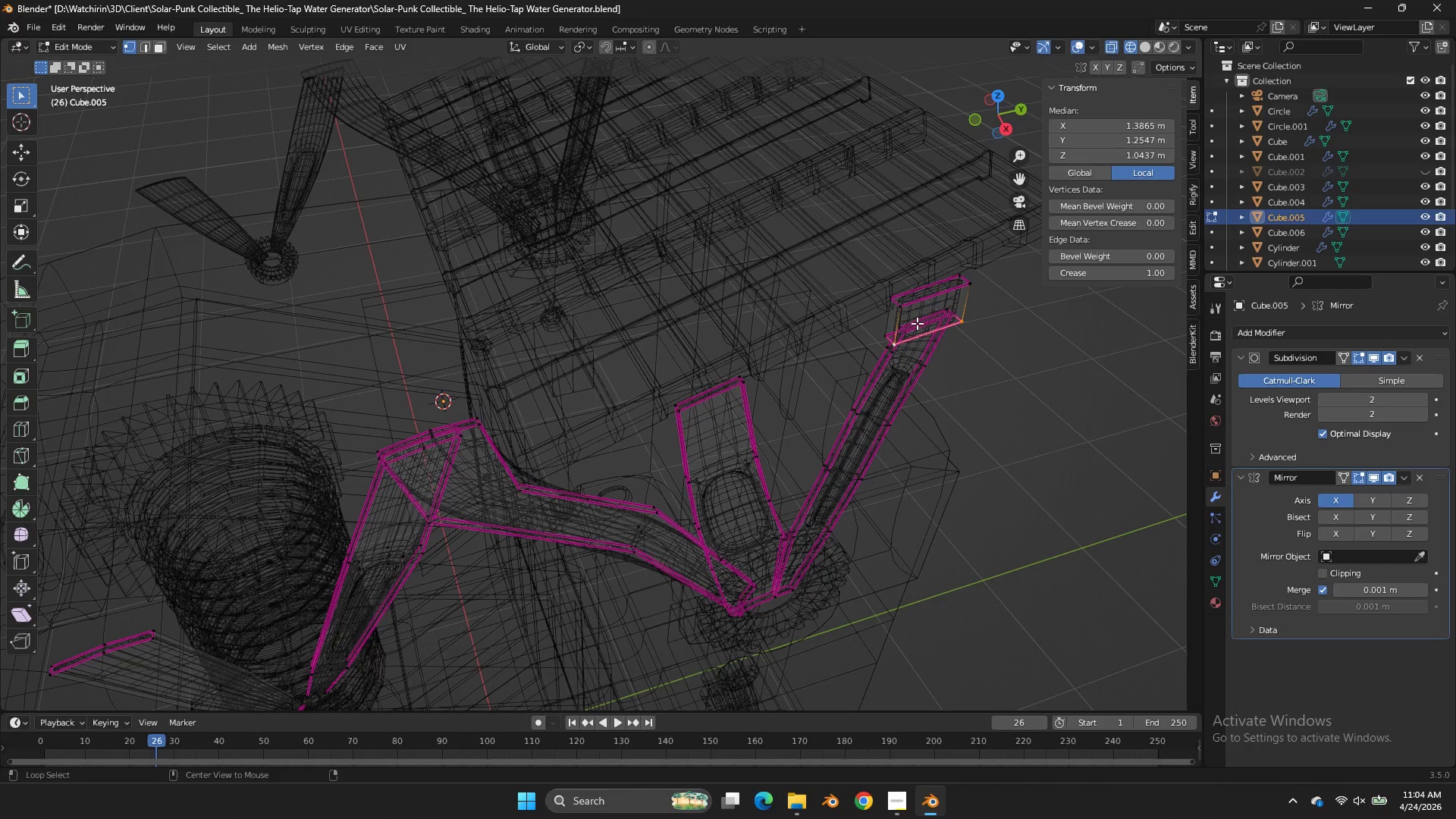 
left_click([890, 331])
 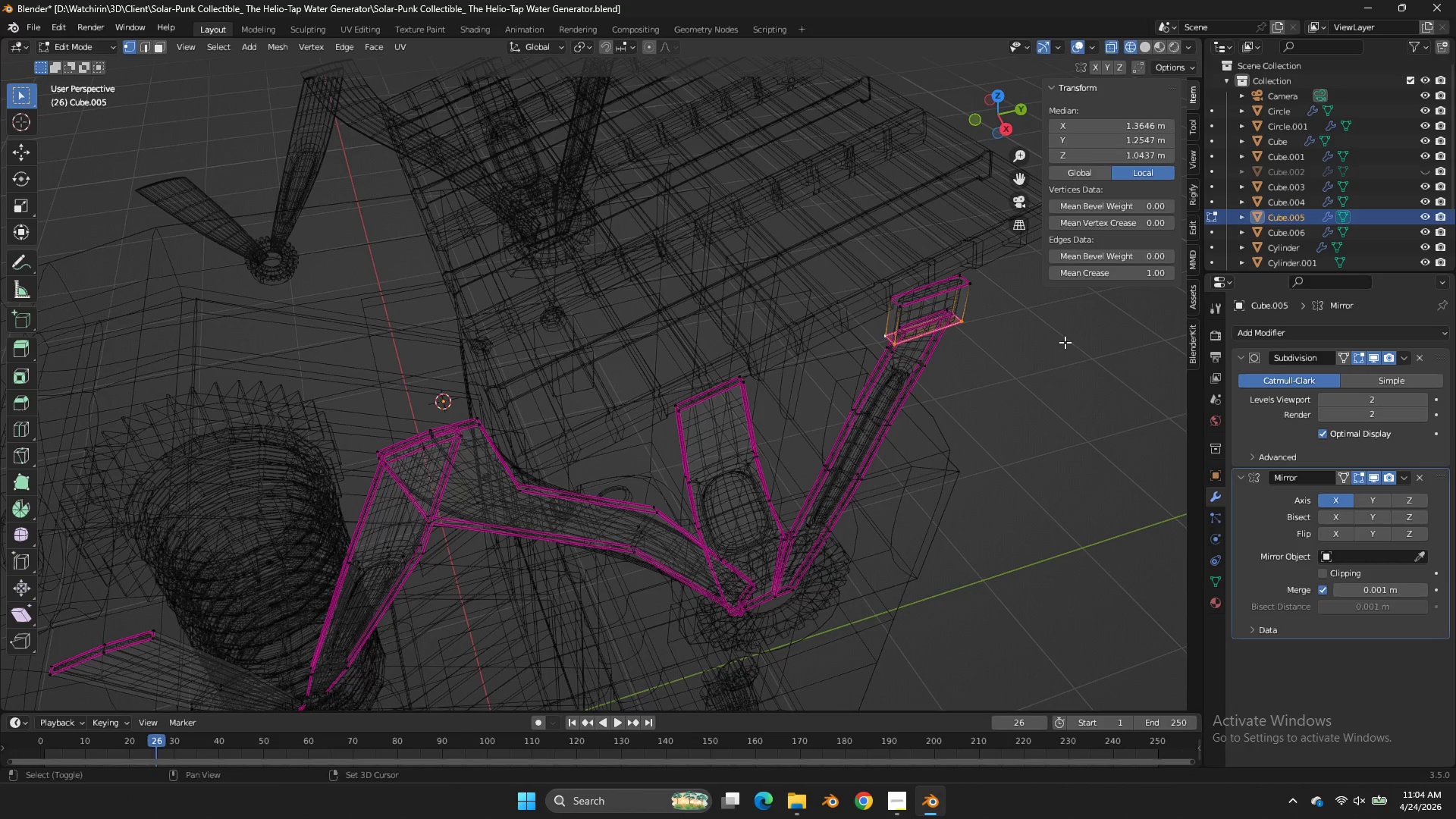 
key(Shift+E)
 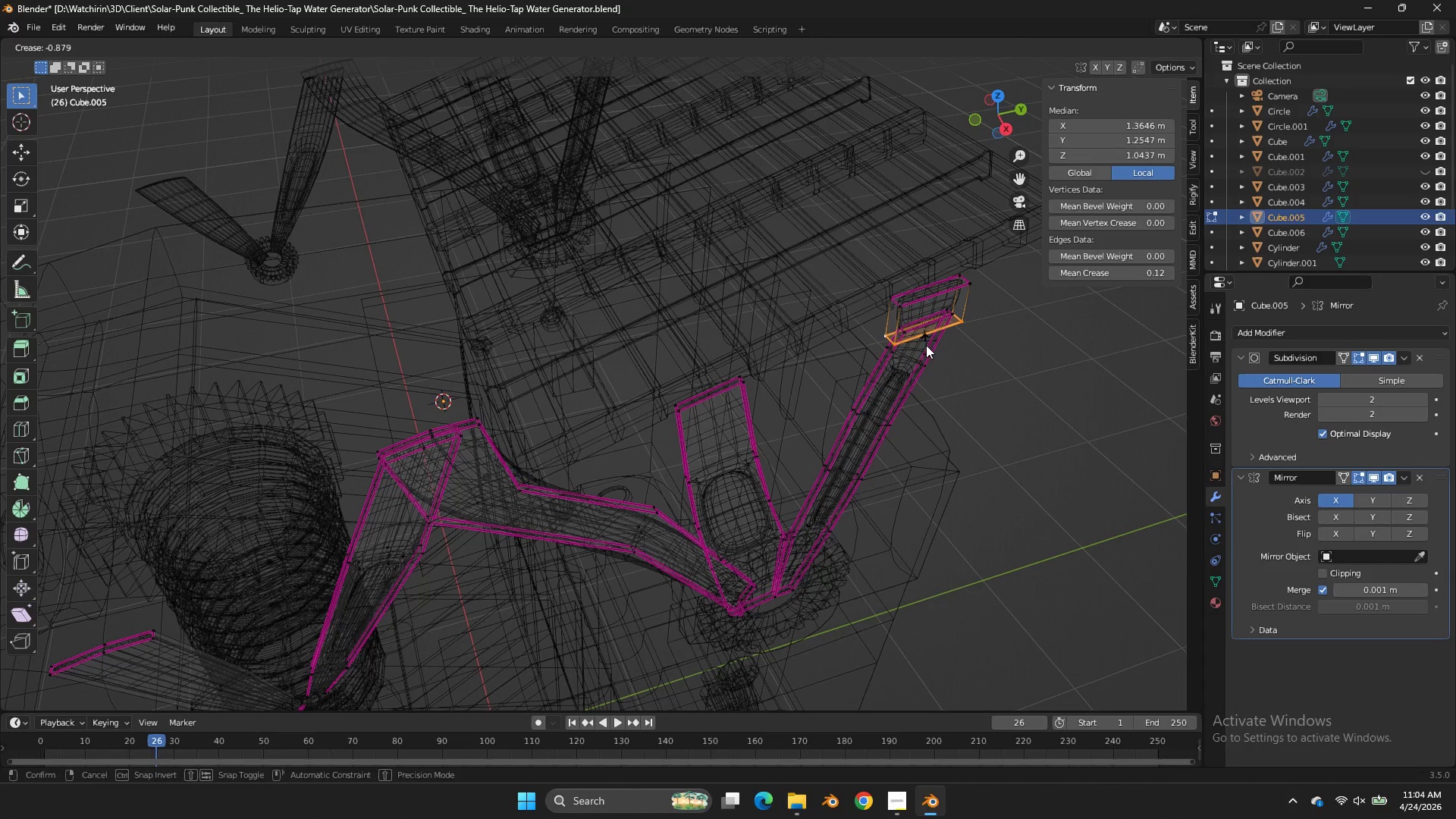 
left_click([926, 345])
 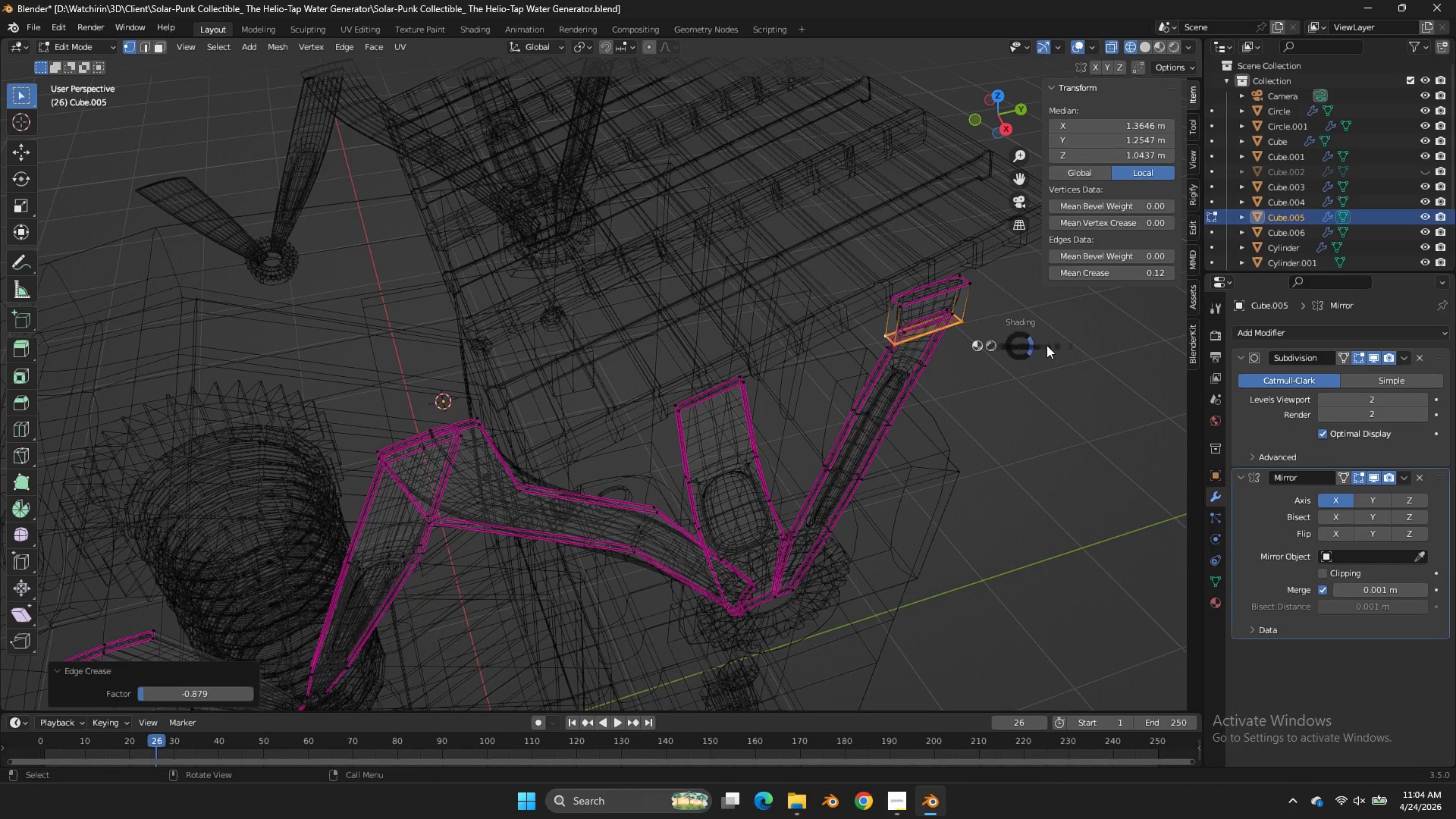 
key(Z)
 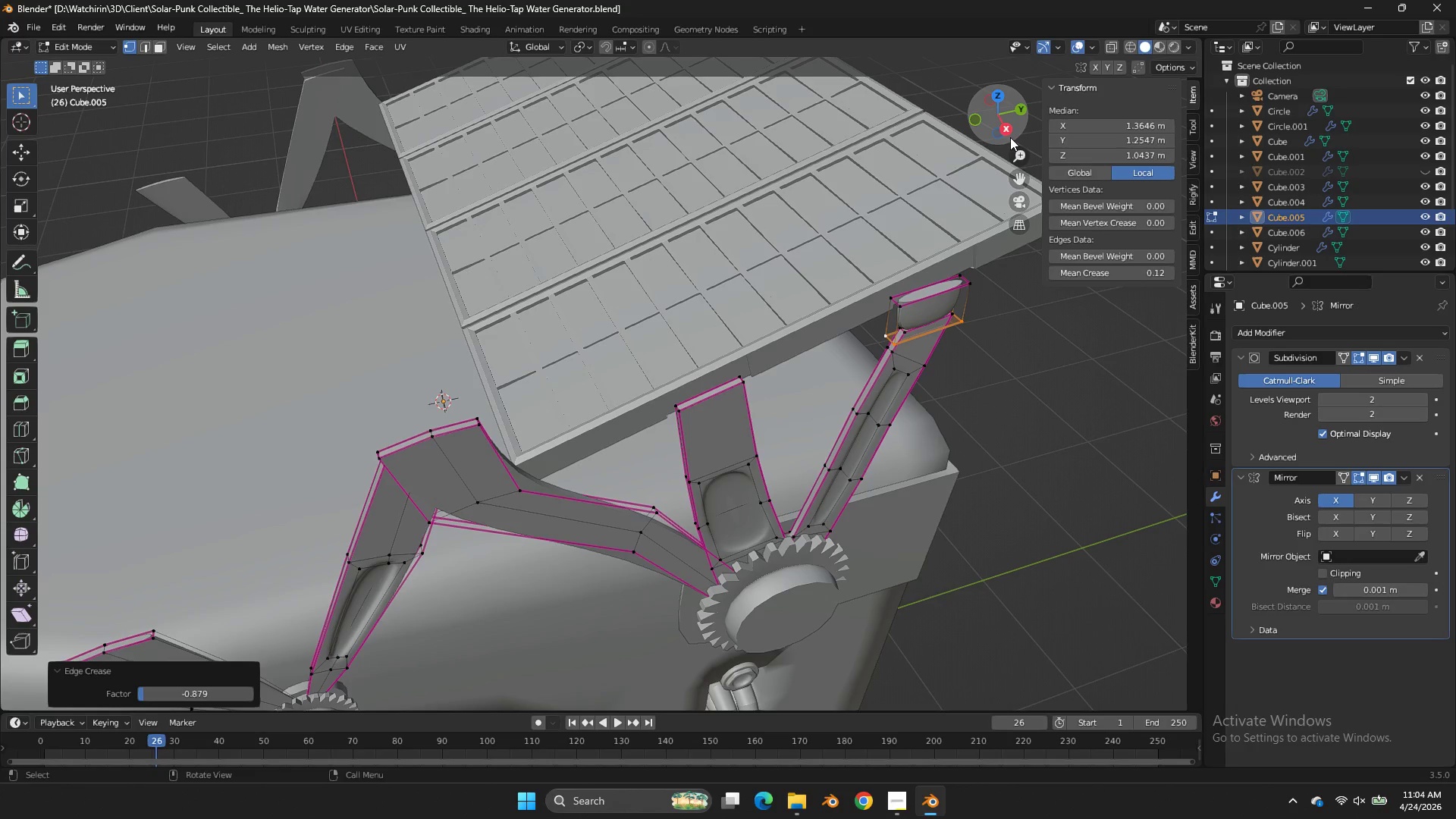 
left_click([1008, 136])
 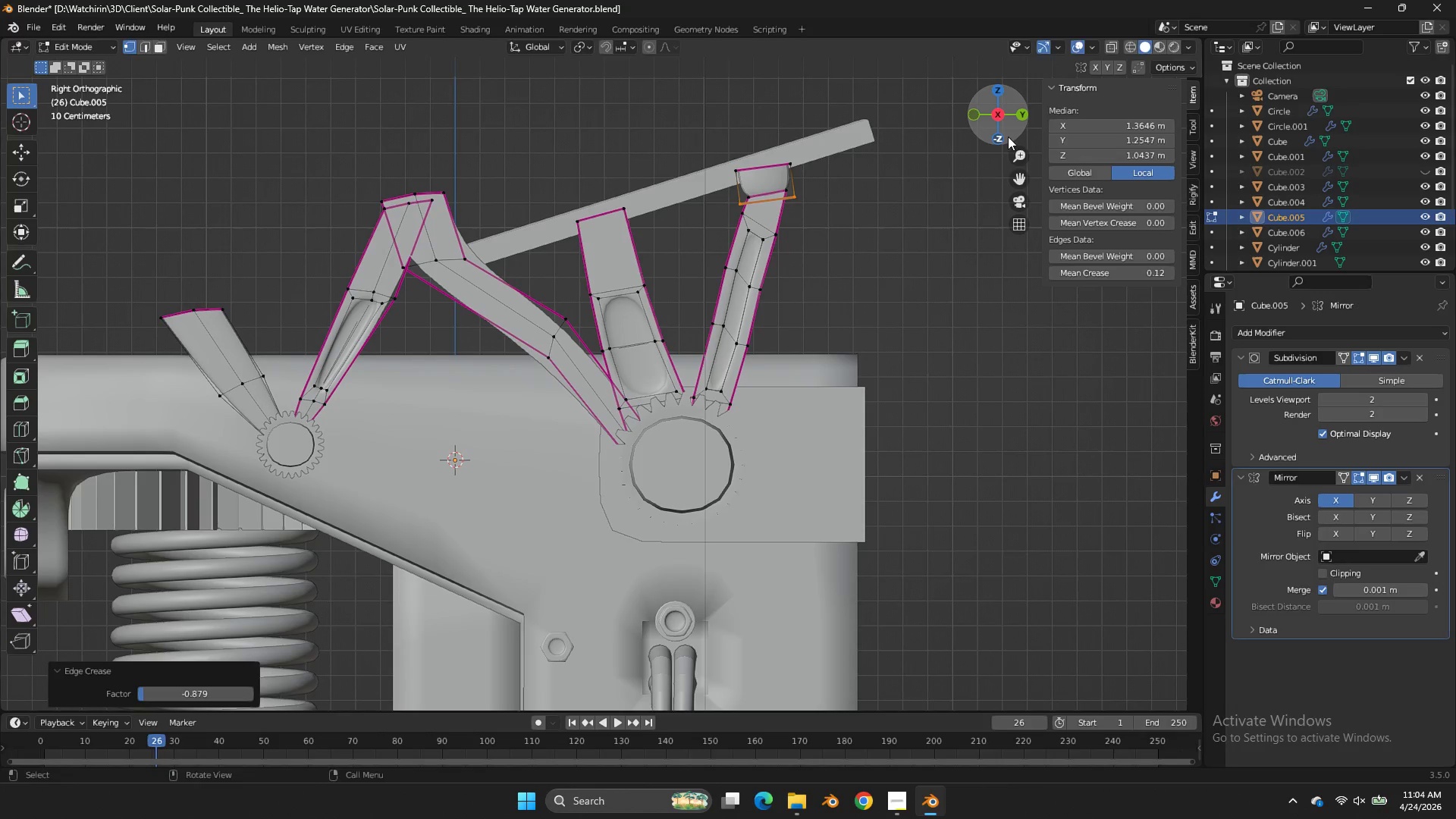 
type(gz)
 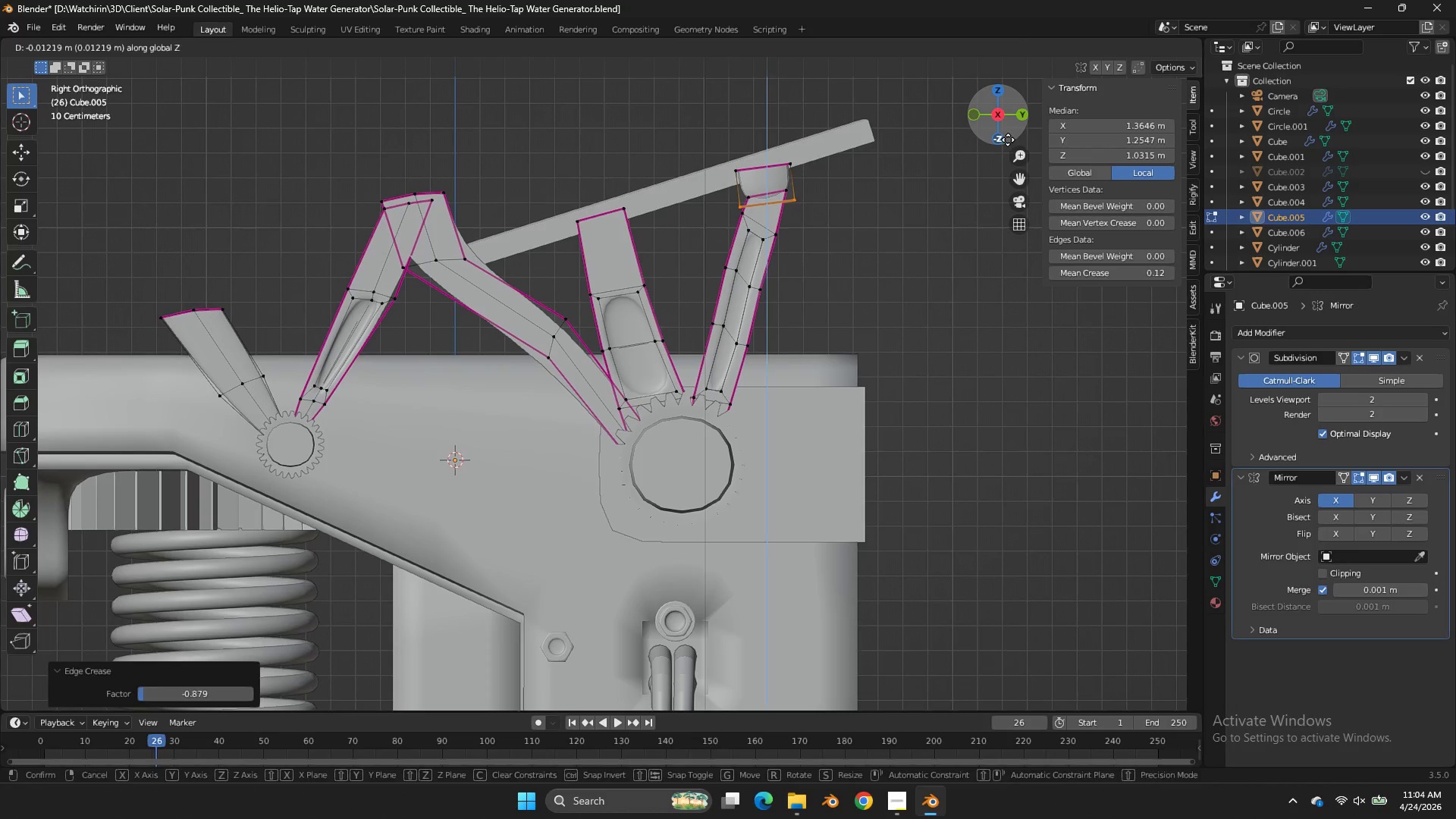 
left_click([1008, 140])
 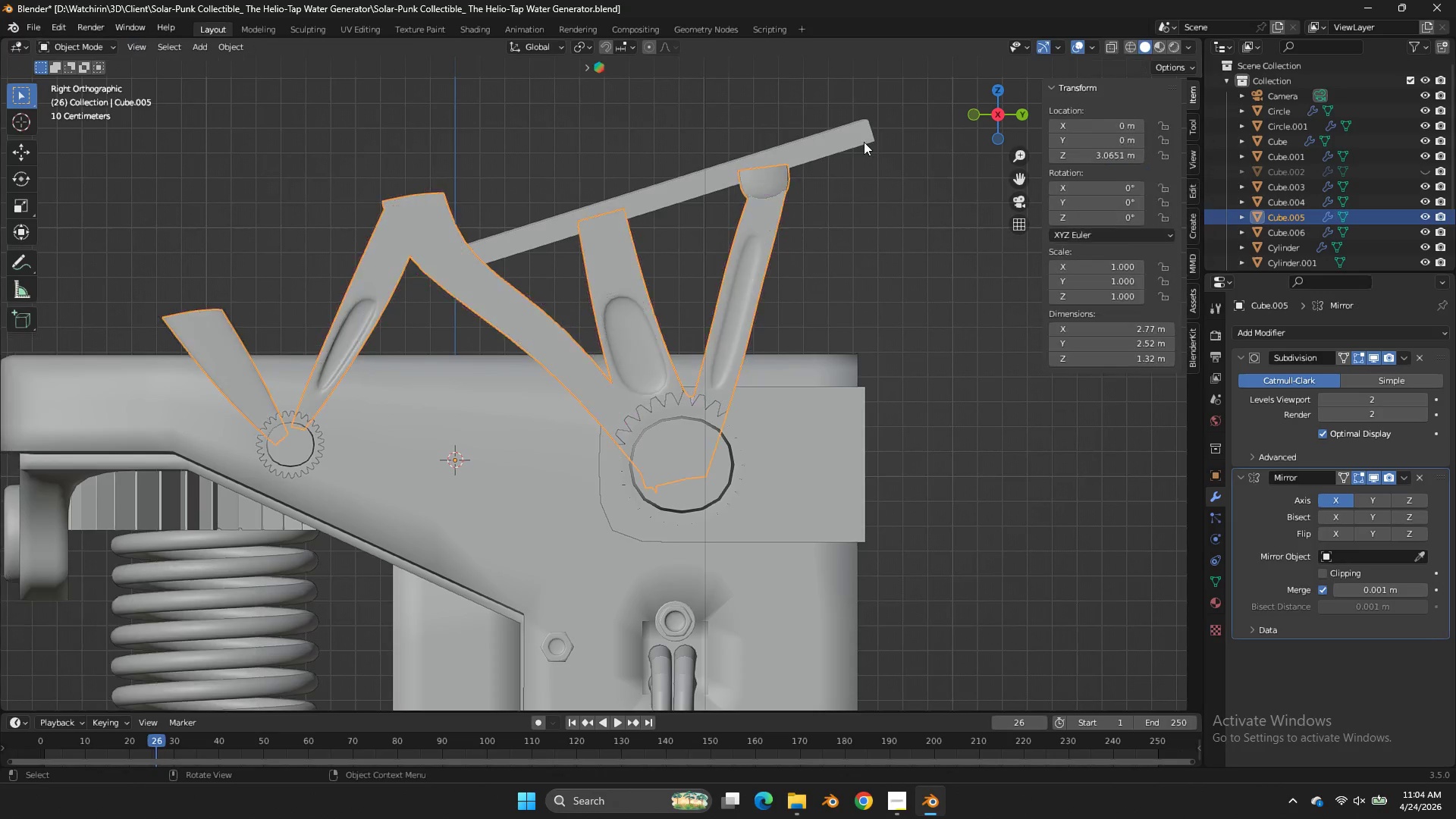 
key(Tab)
 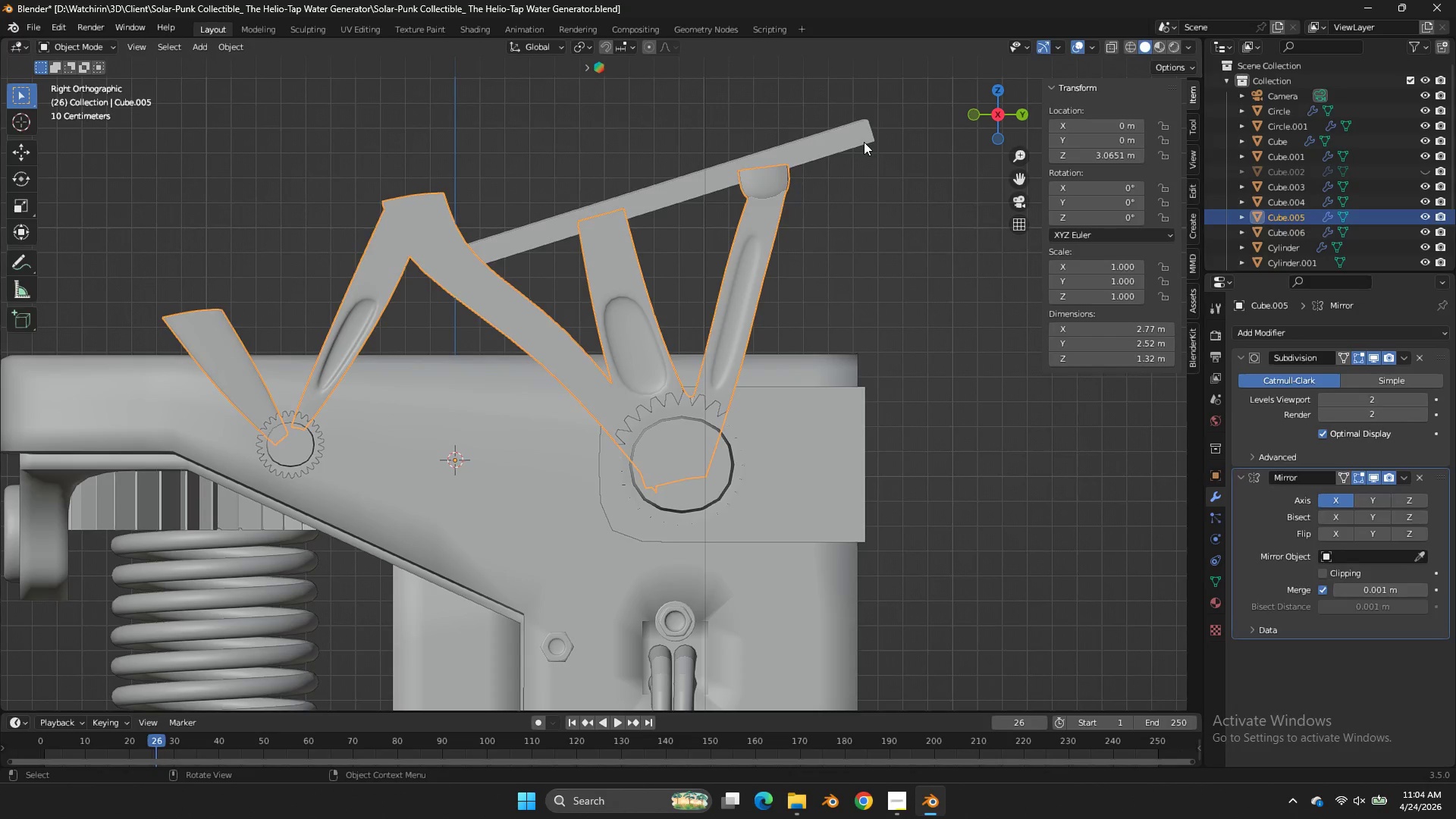 
left_click([864, 142])
 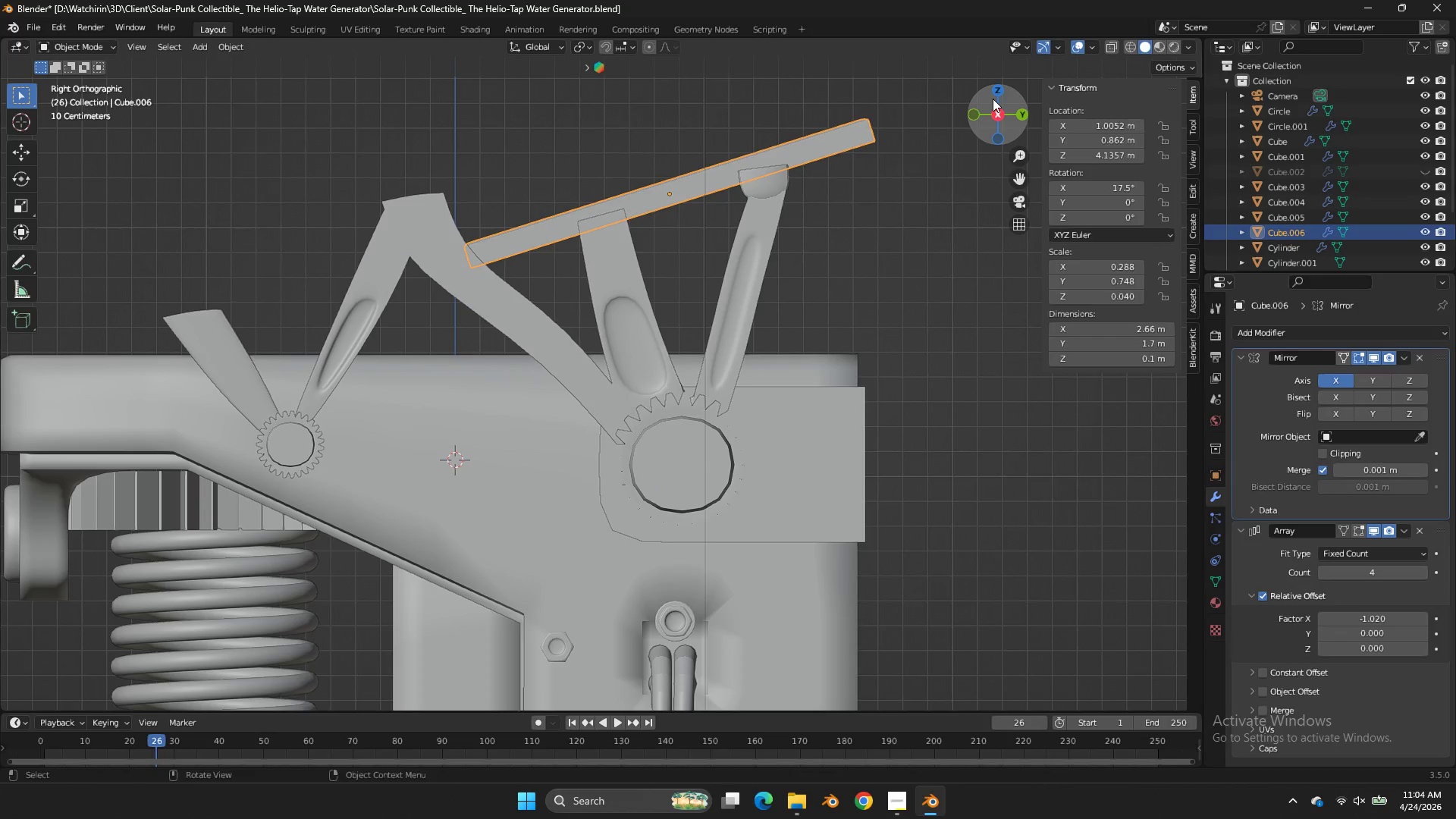 
left_click_drag(start_coordinate=[993, 102], to_coordinate=[884, 200])
 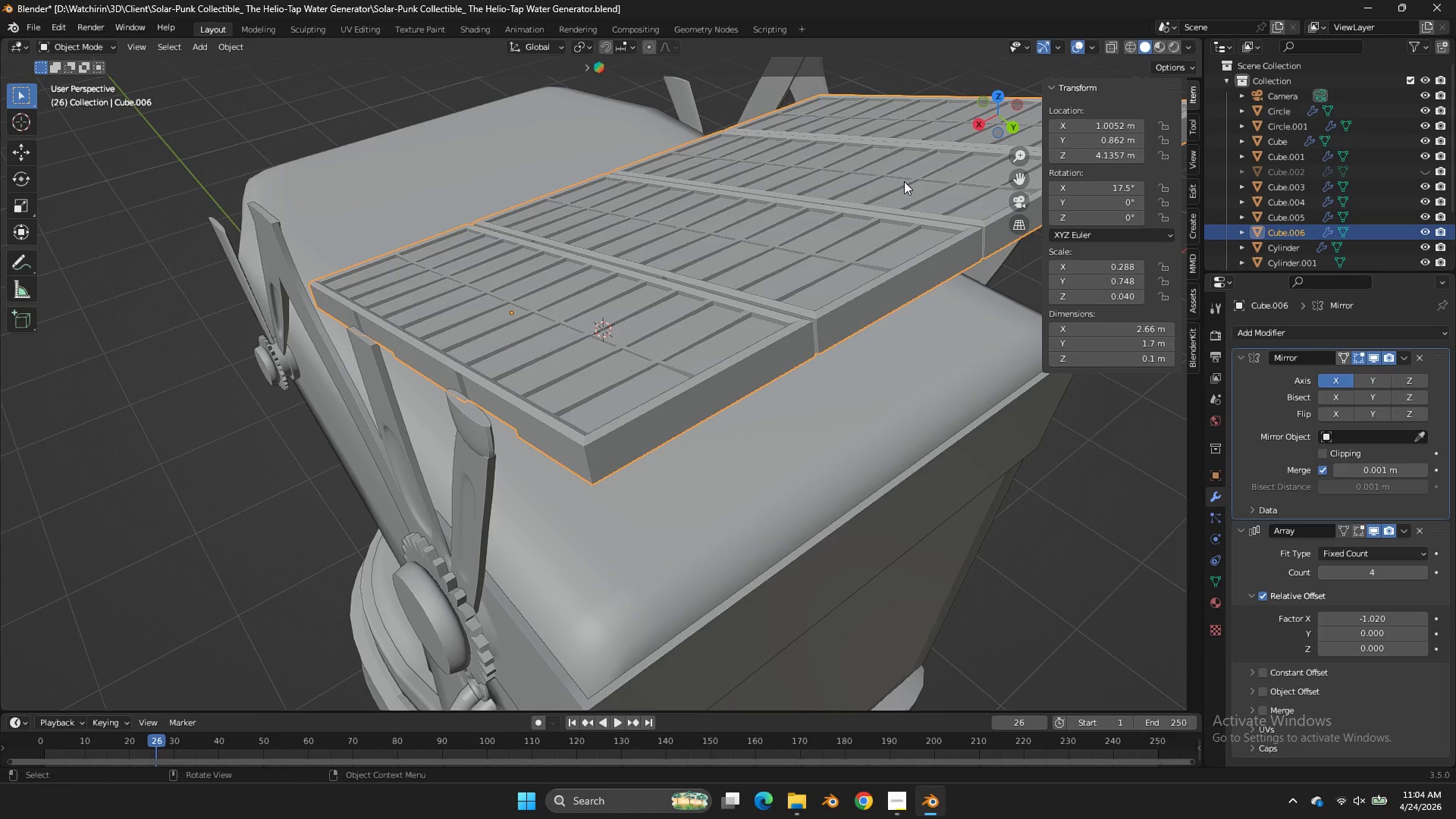 
key(Tab)
 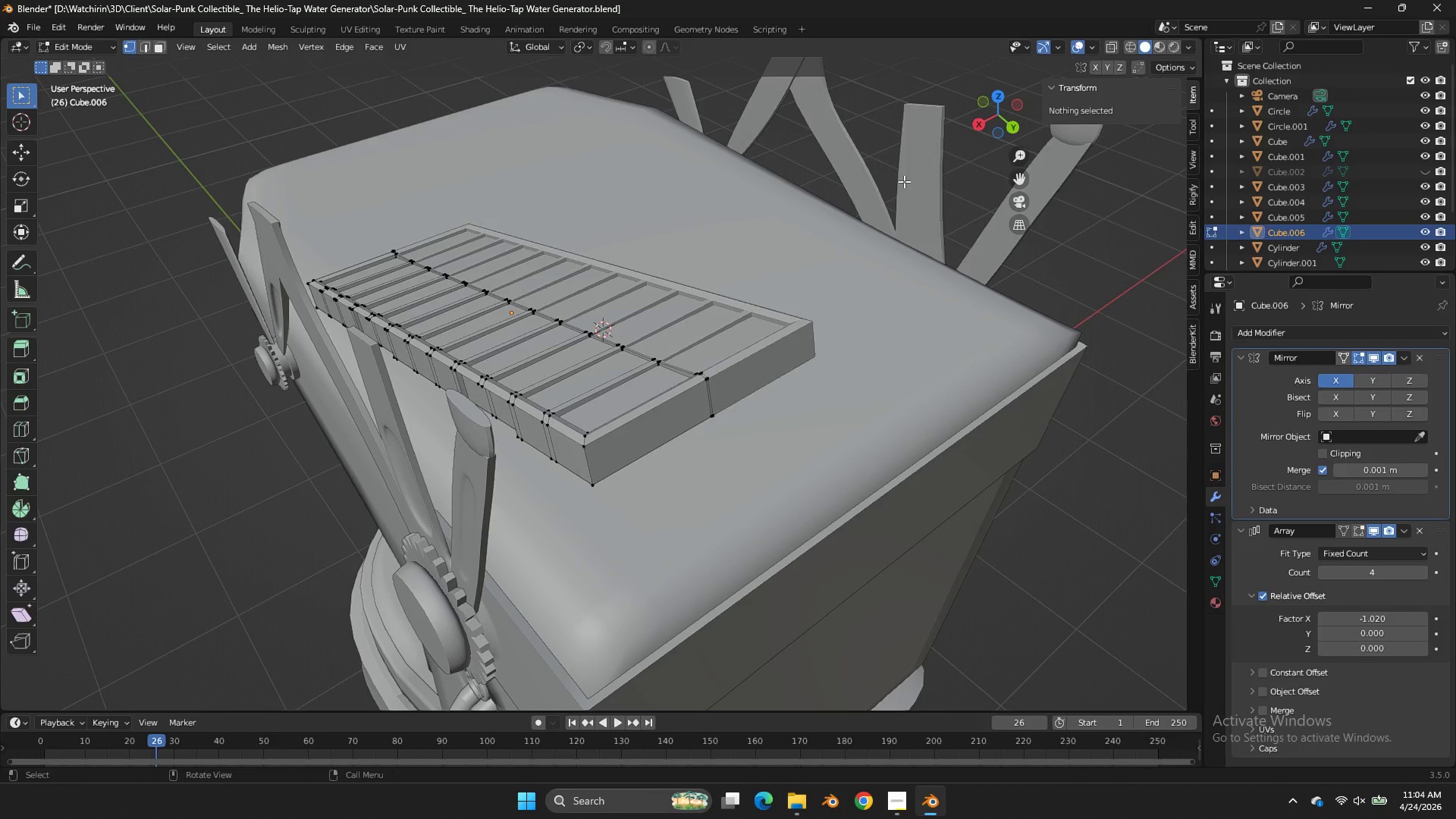 
key(Tab)
 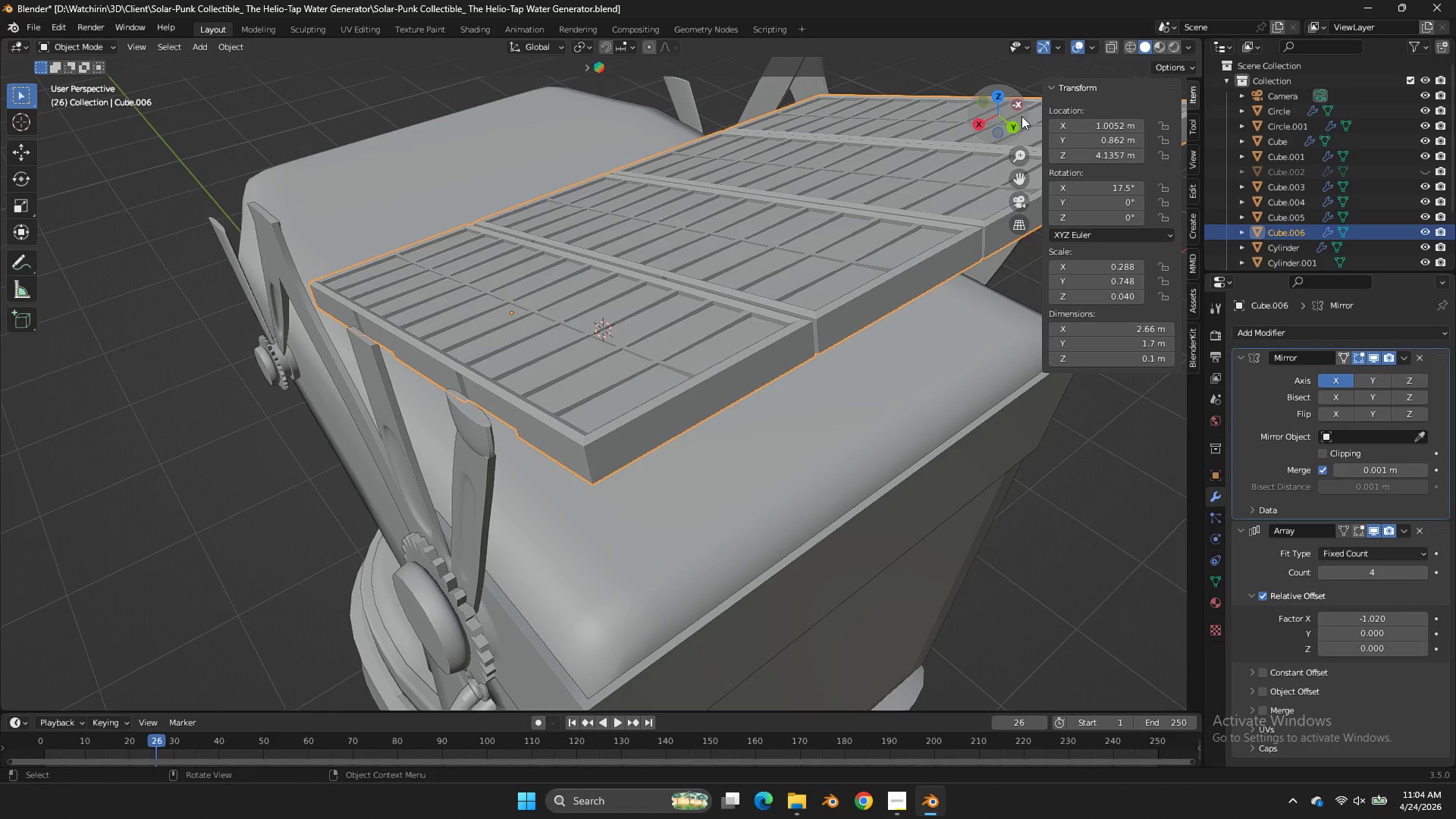 
left_click([1015, 122])
 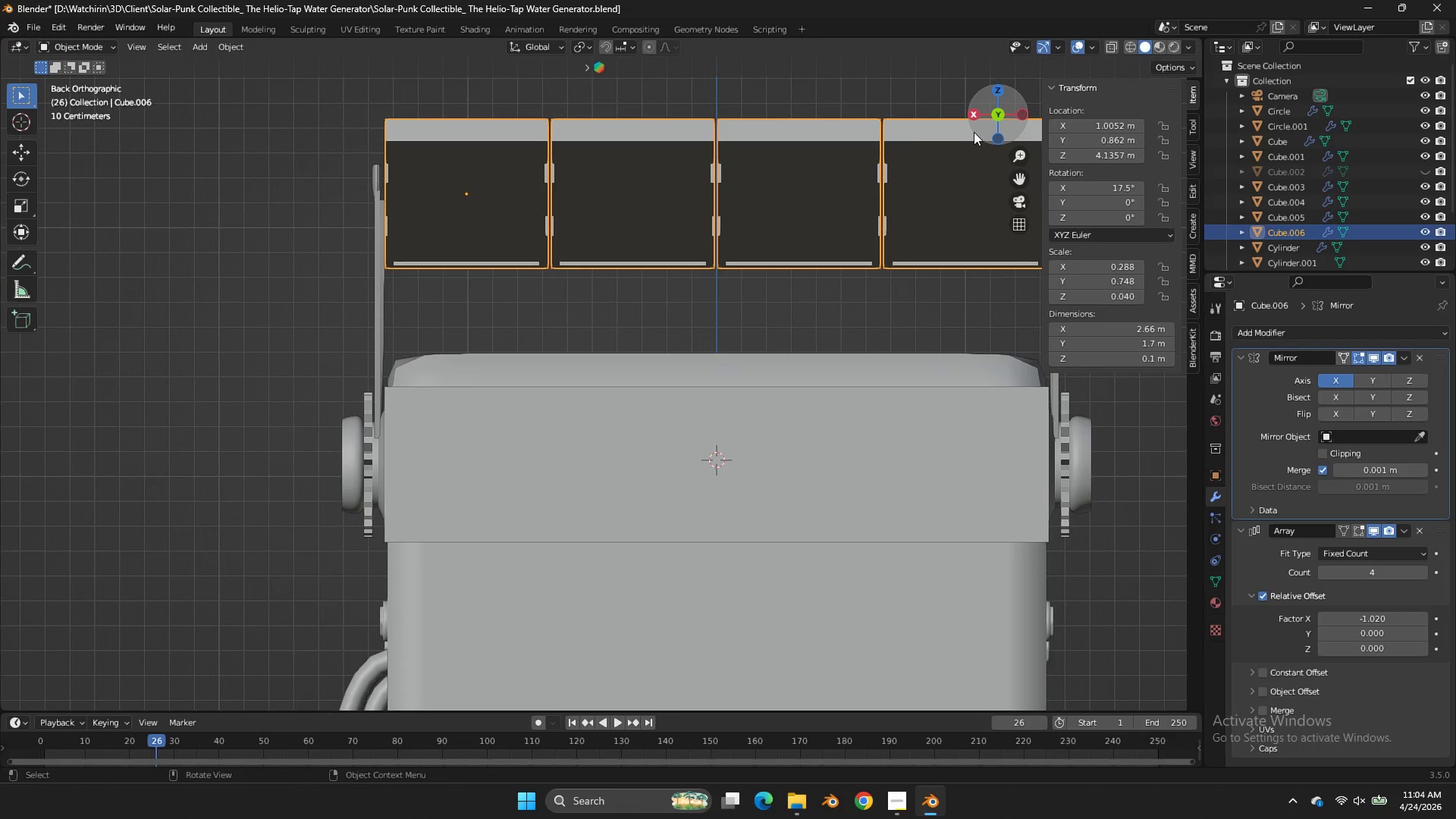 
type(sx)
 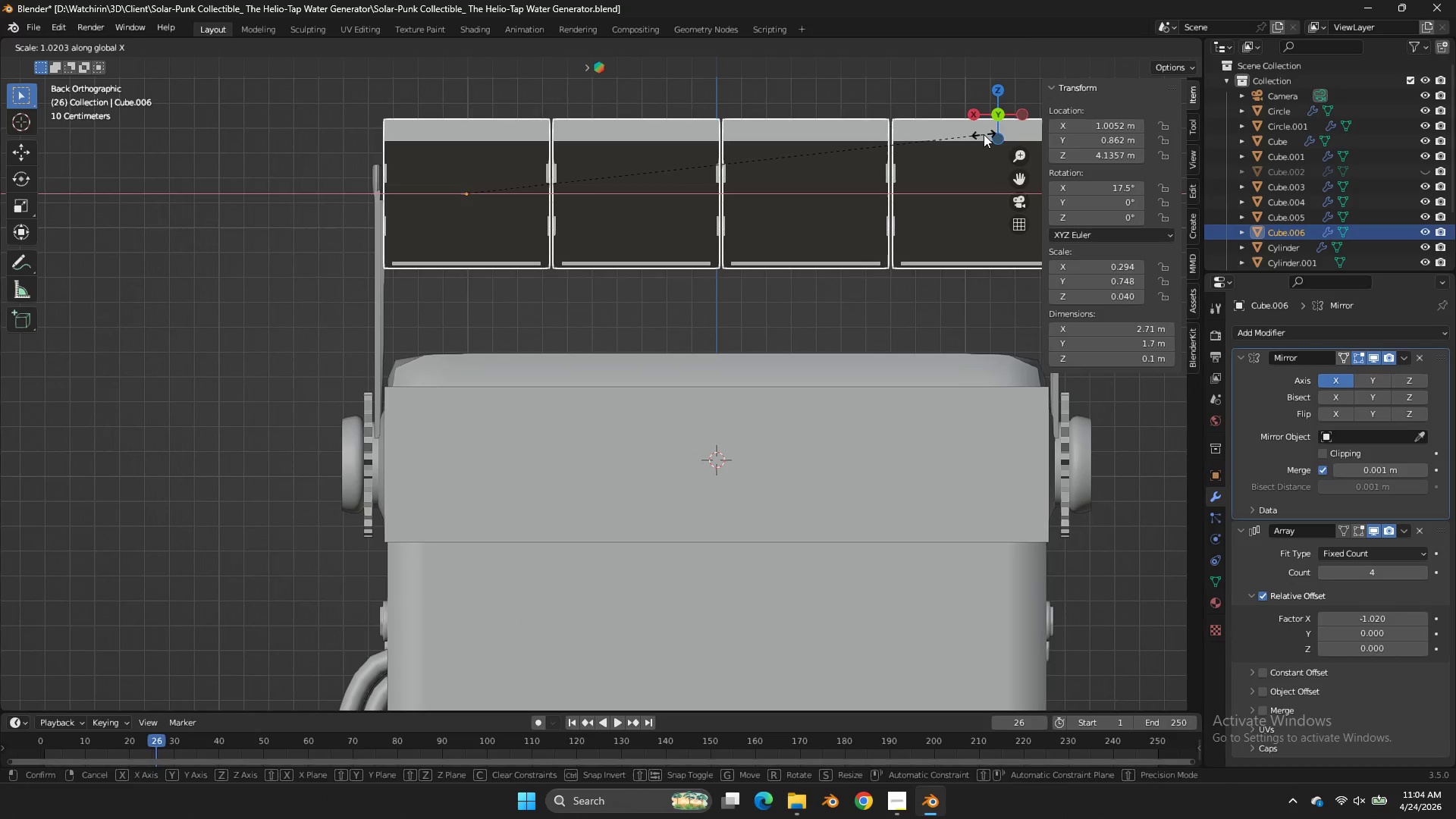 
left_click([984, 134])
 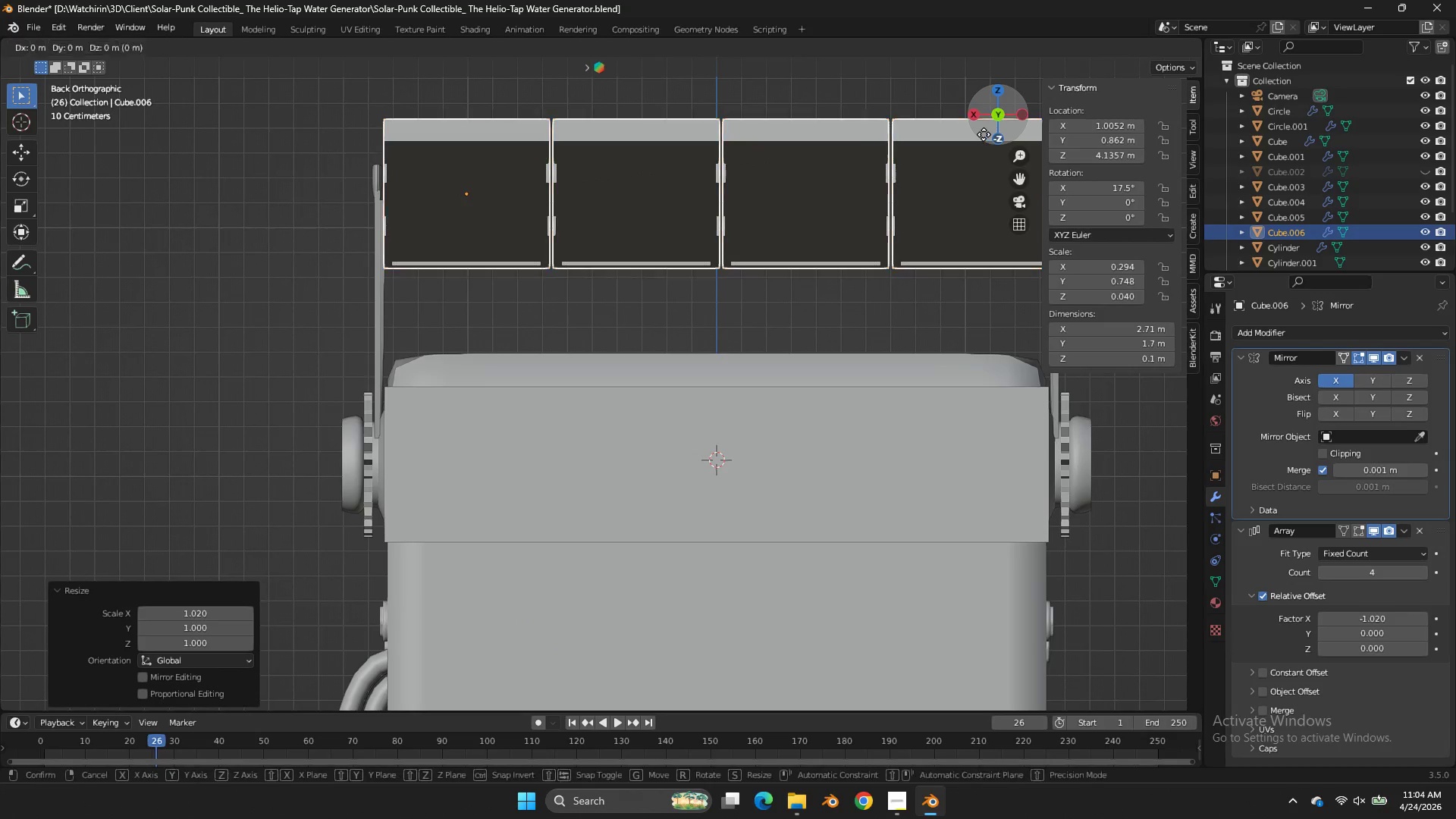 
type(gx)
 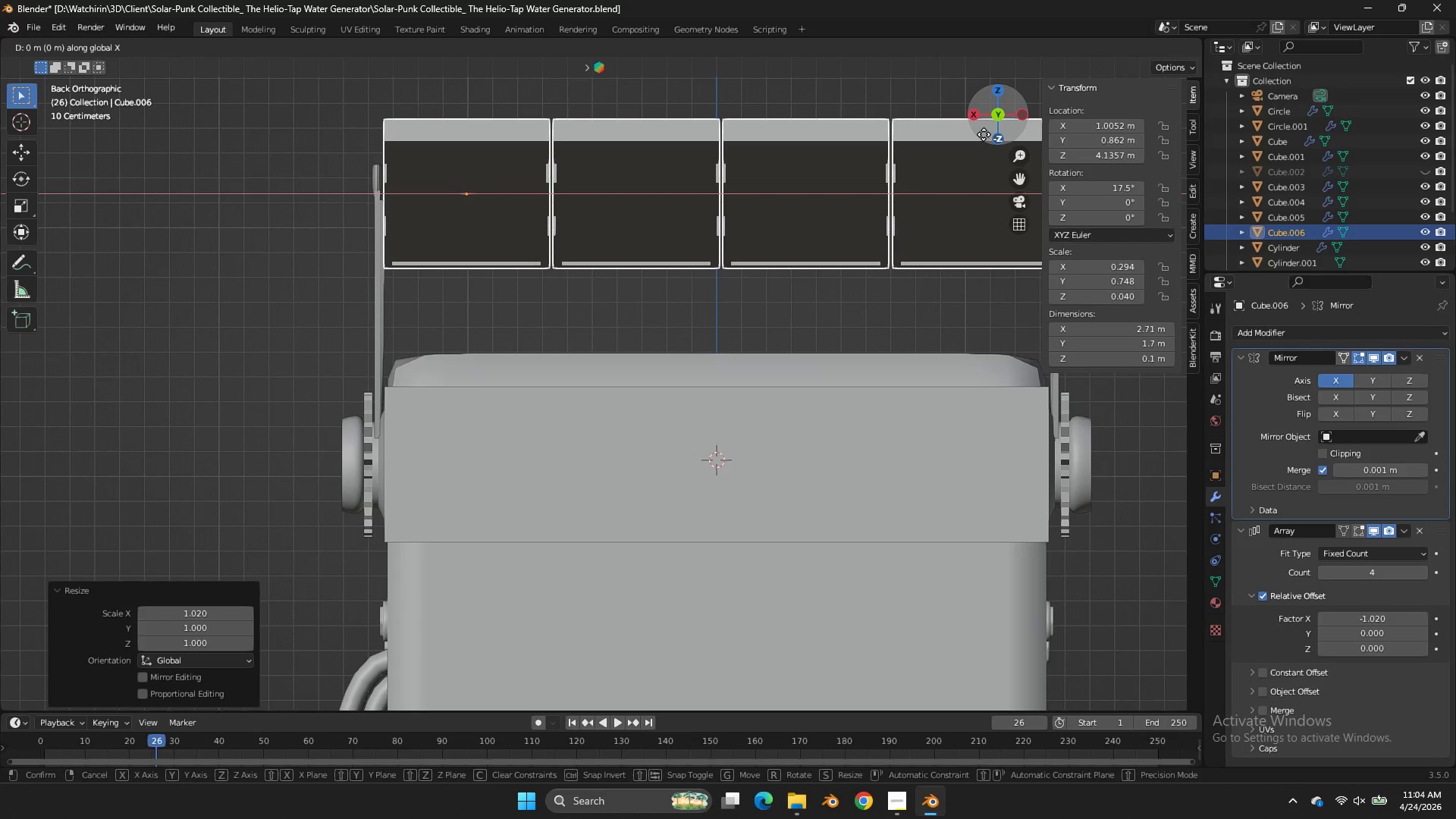 
hold_key(key=ShiftLeft, duration=0.61)
 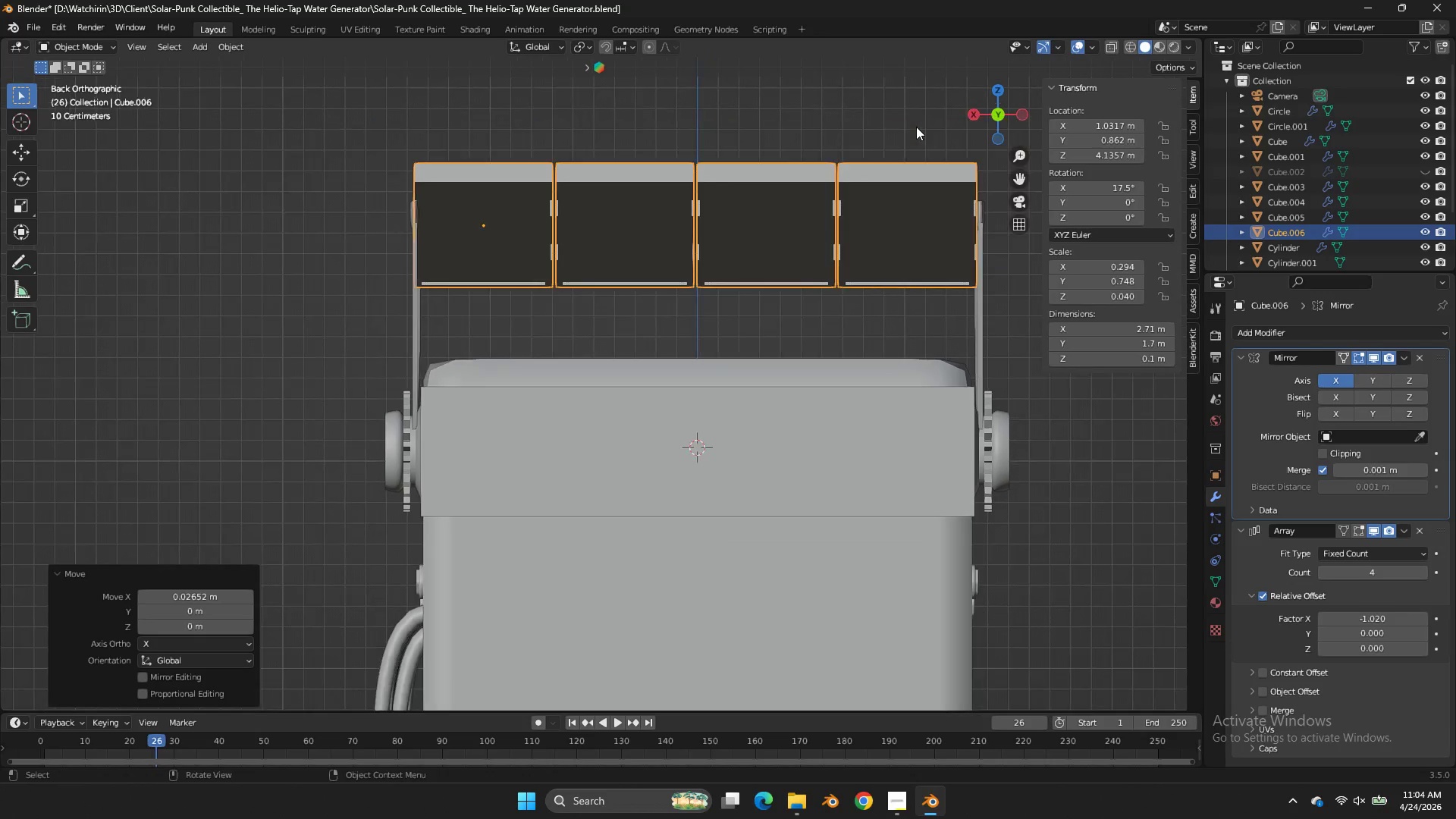 
scroll: coordinate [916, 127], scroll_direction: down, amount: 1.0
 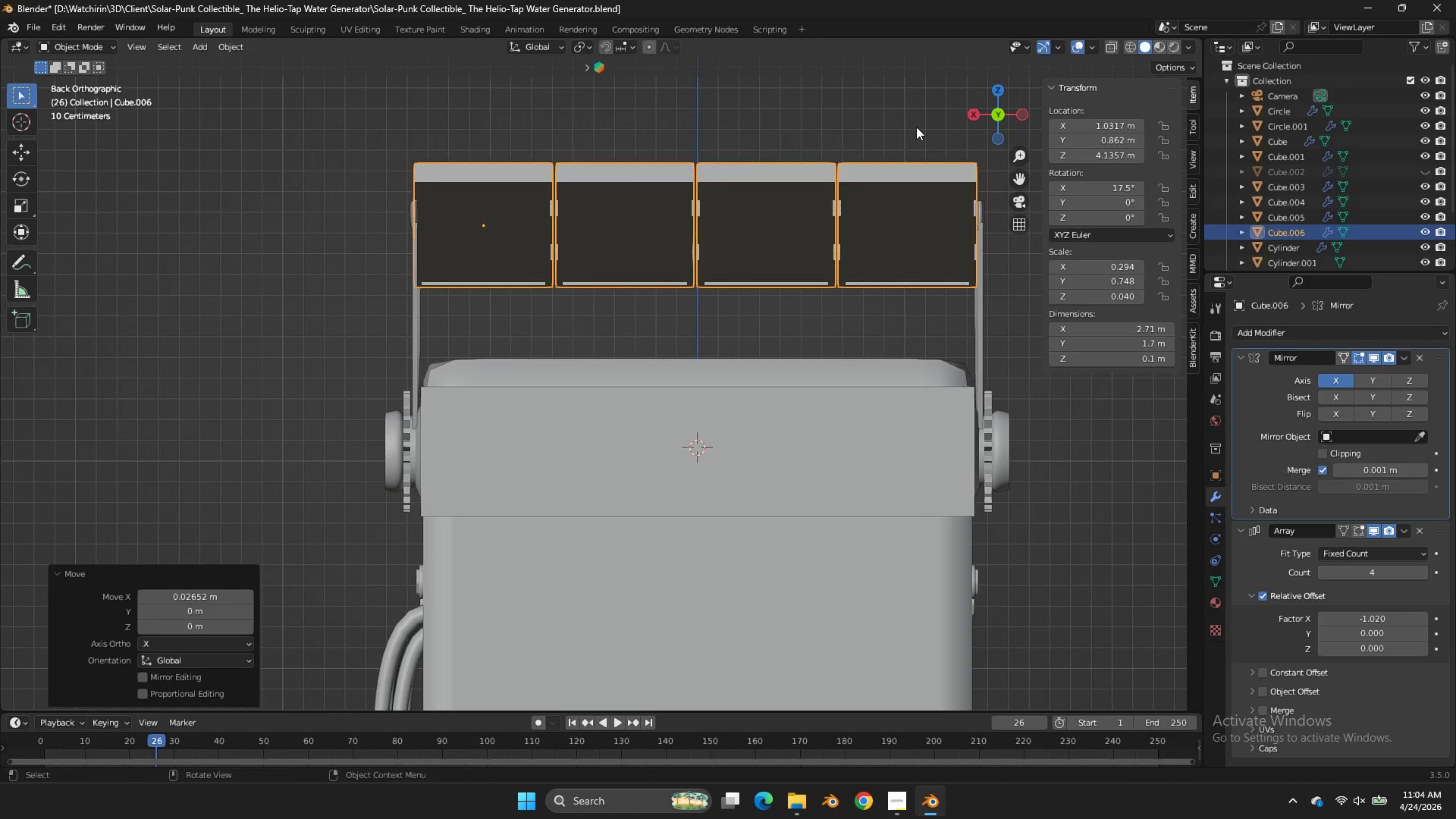 
type(sx)
 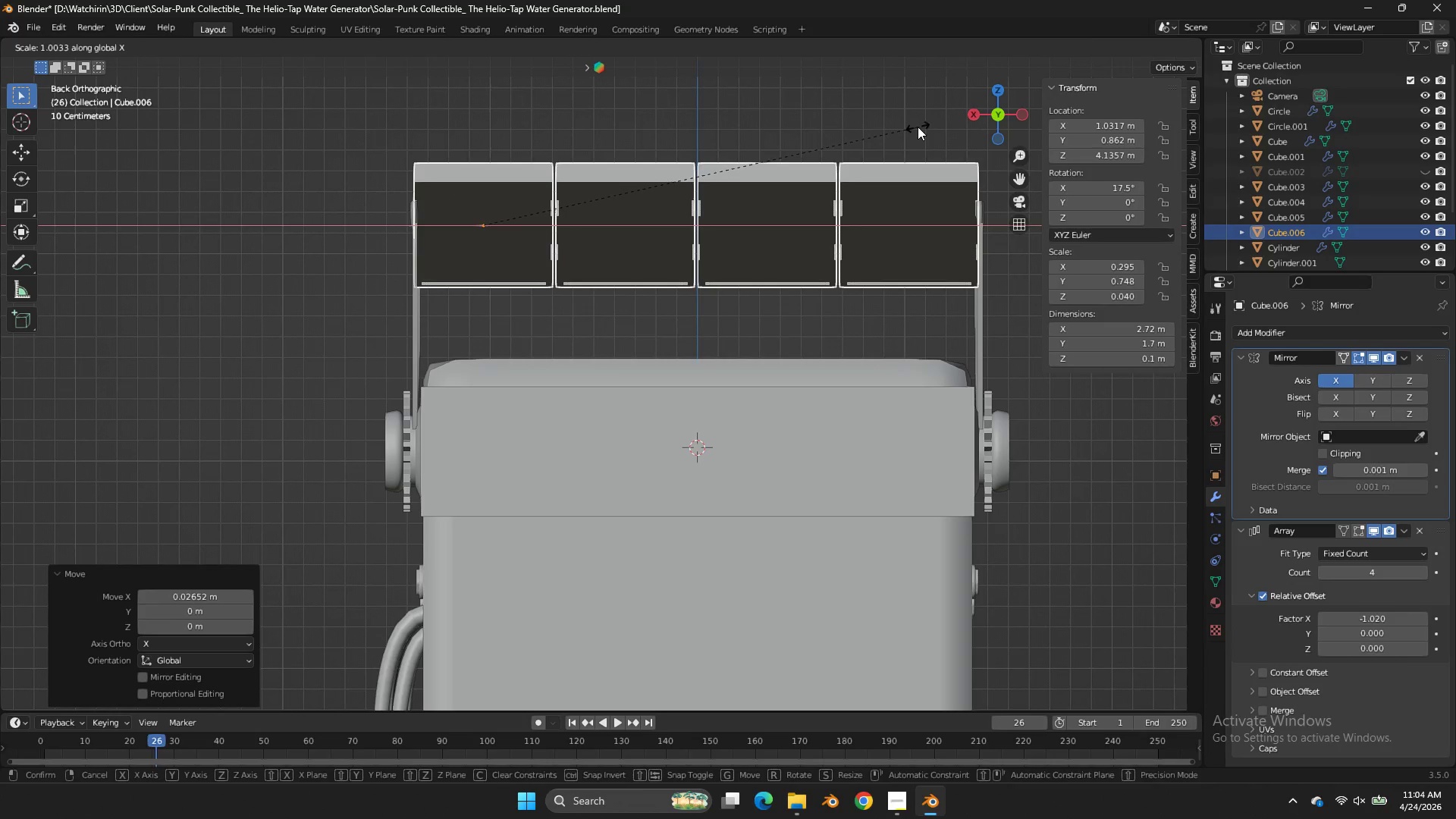 
left_click([918, 127])
 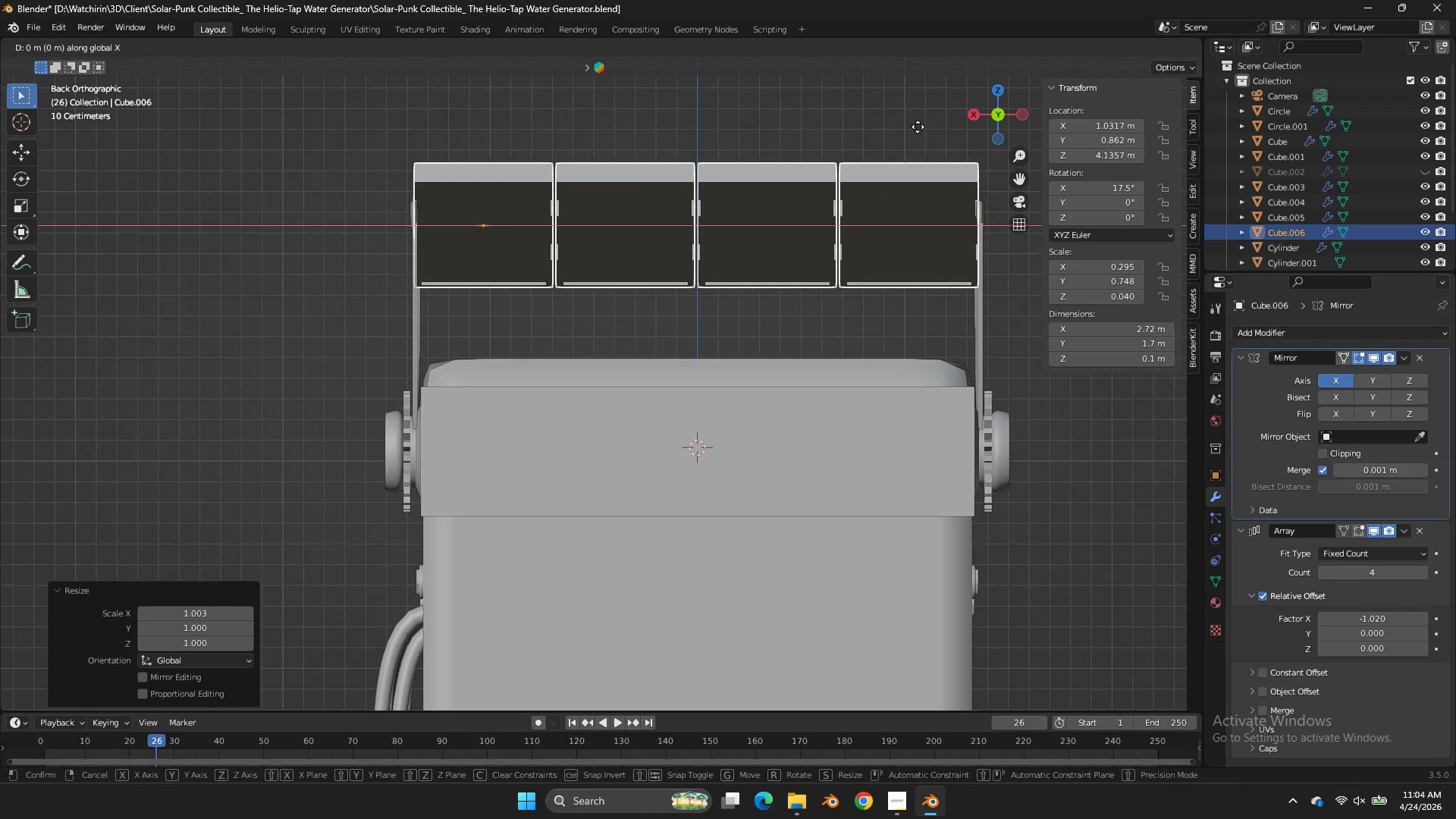 
type(gx)
 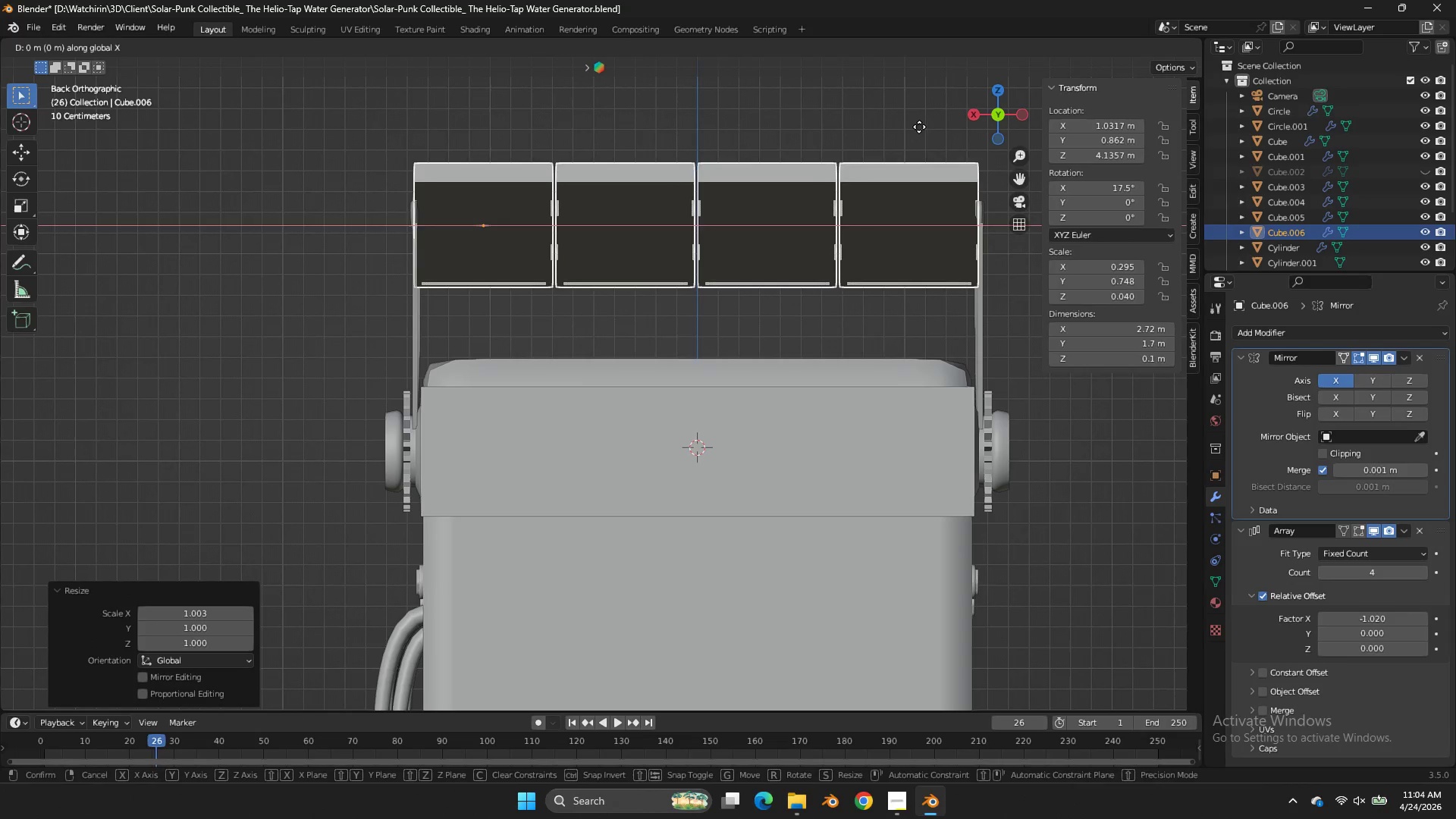 
hold_key(key=ShiftLeft, duration=0.77)
left_click([925, 130])
 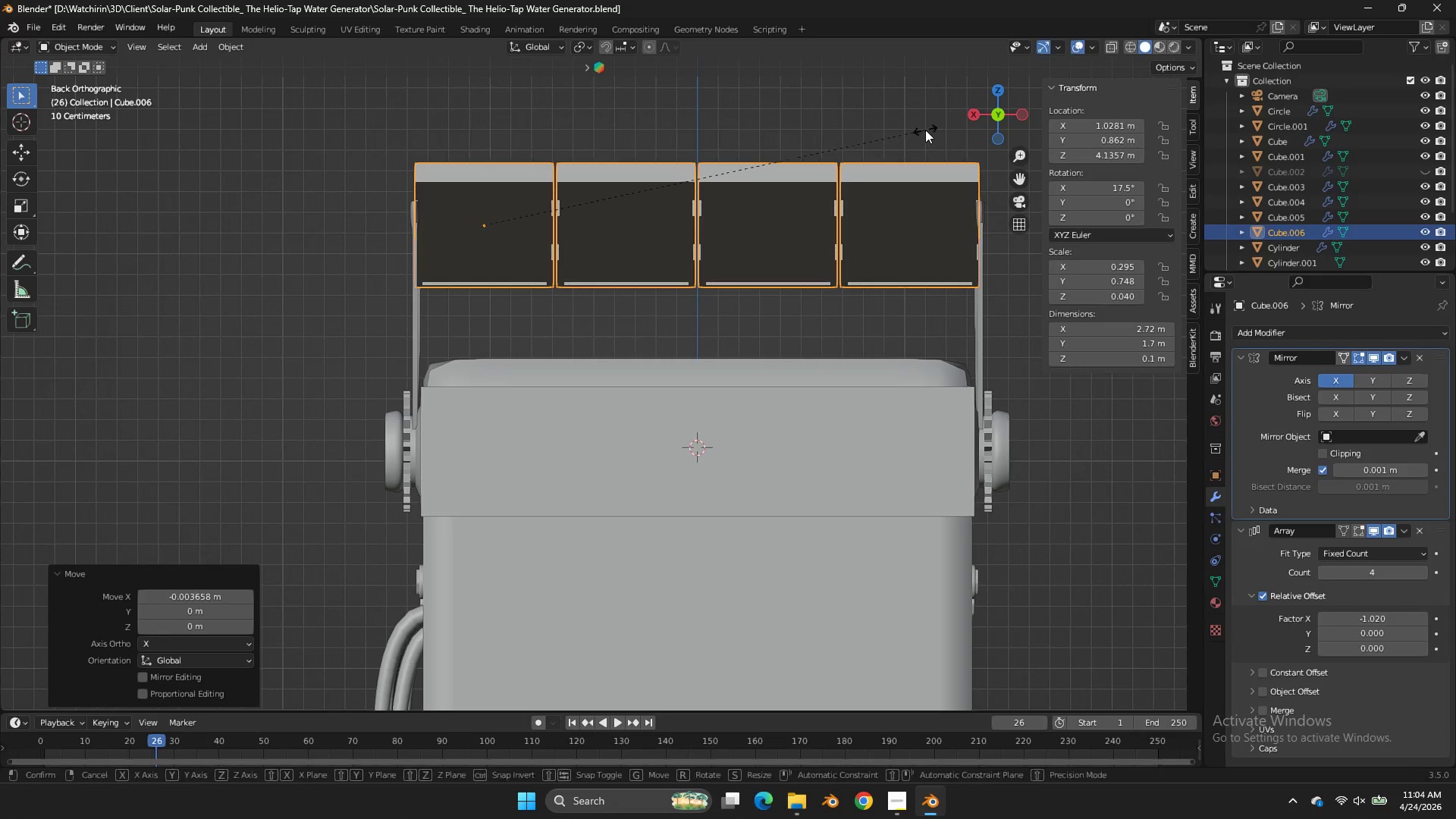 
type(sx)
 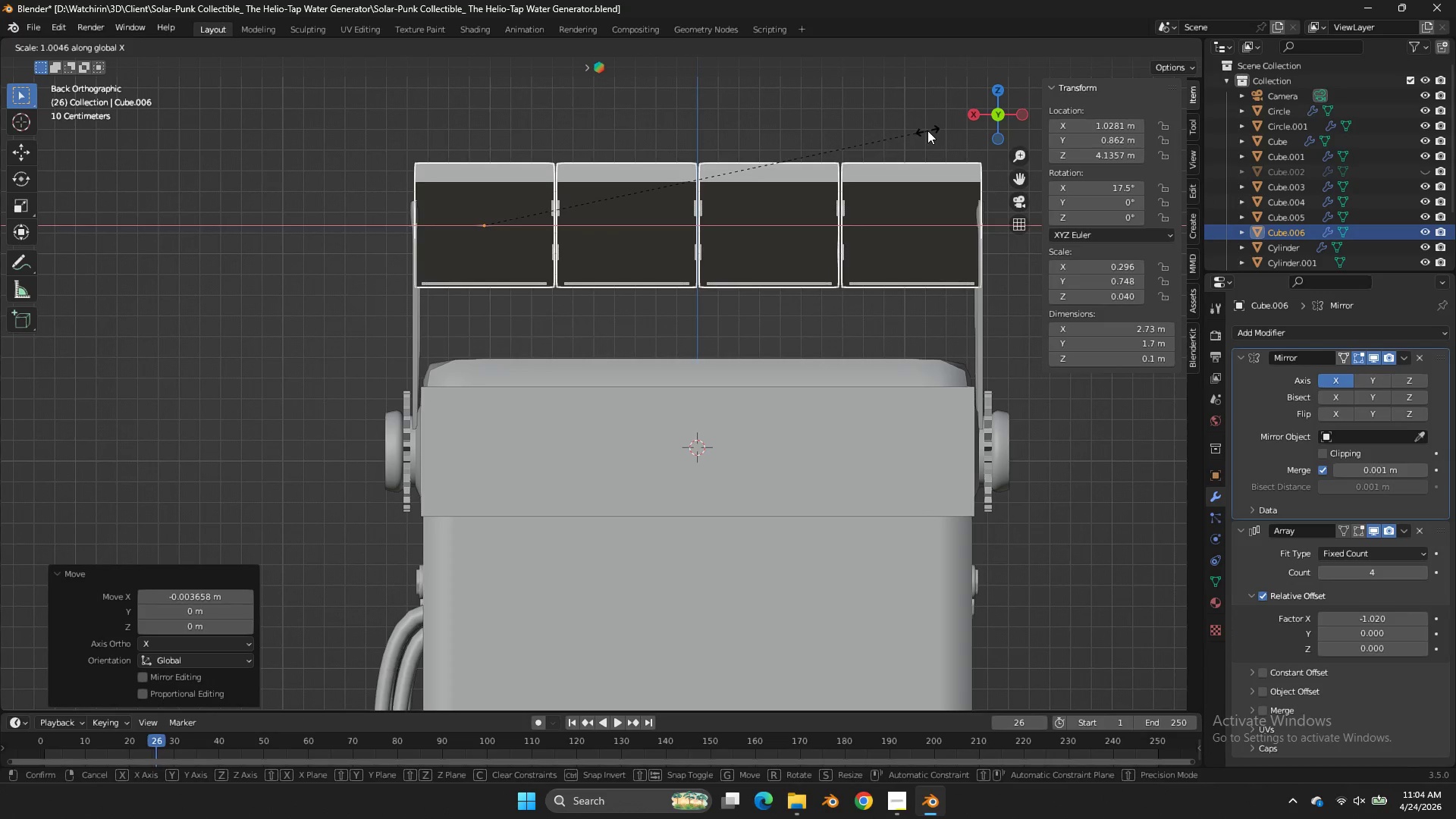 
left_click([927, 130])
 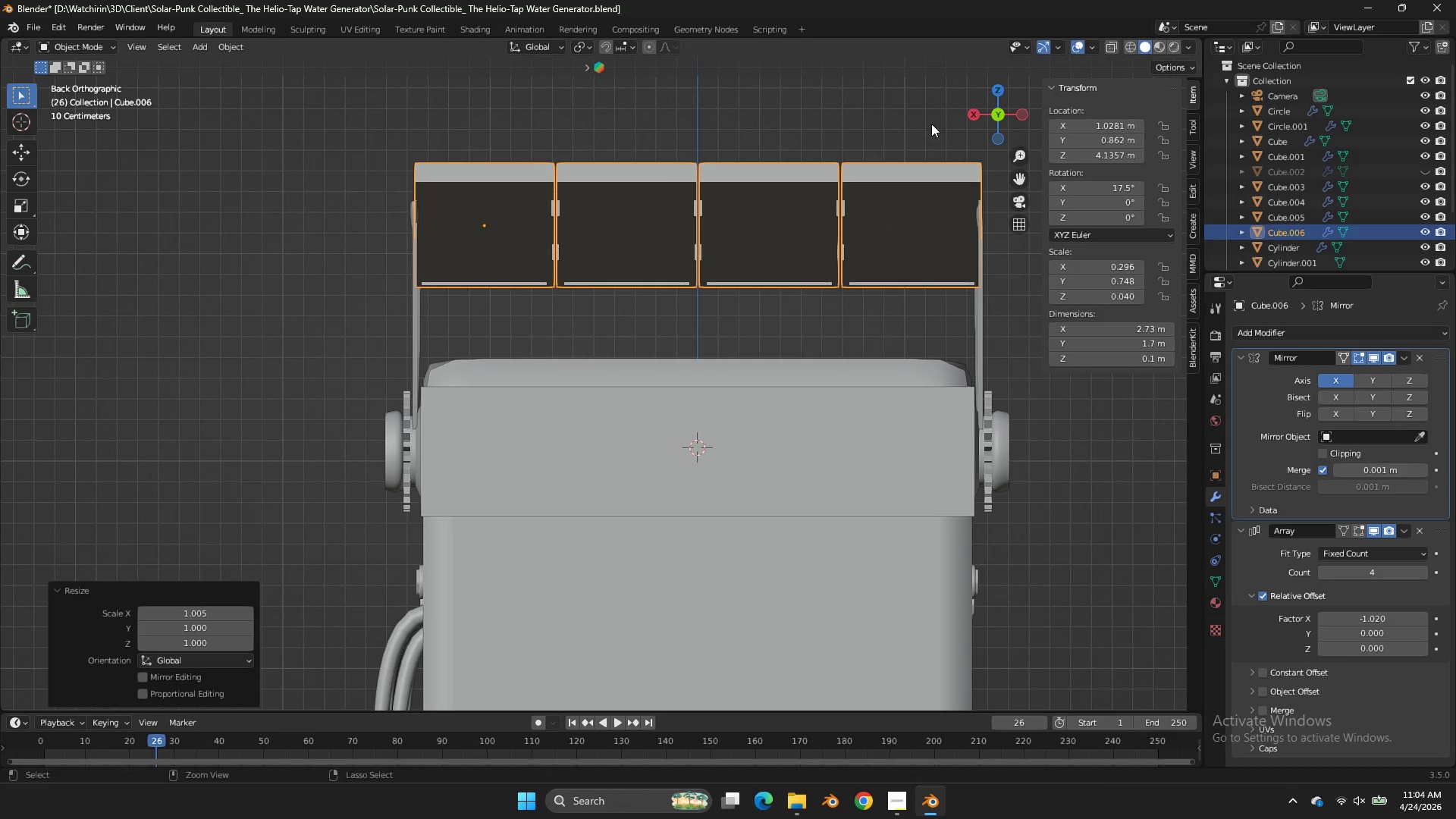 
key(Control+ControlLeft)
 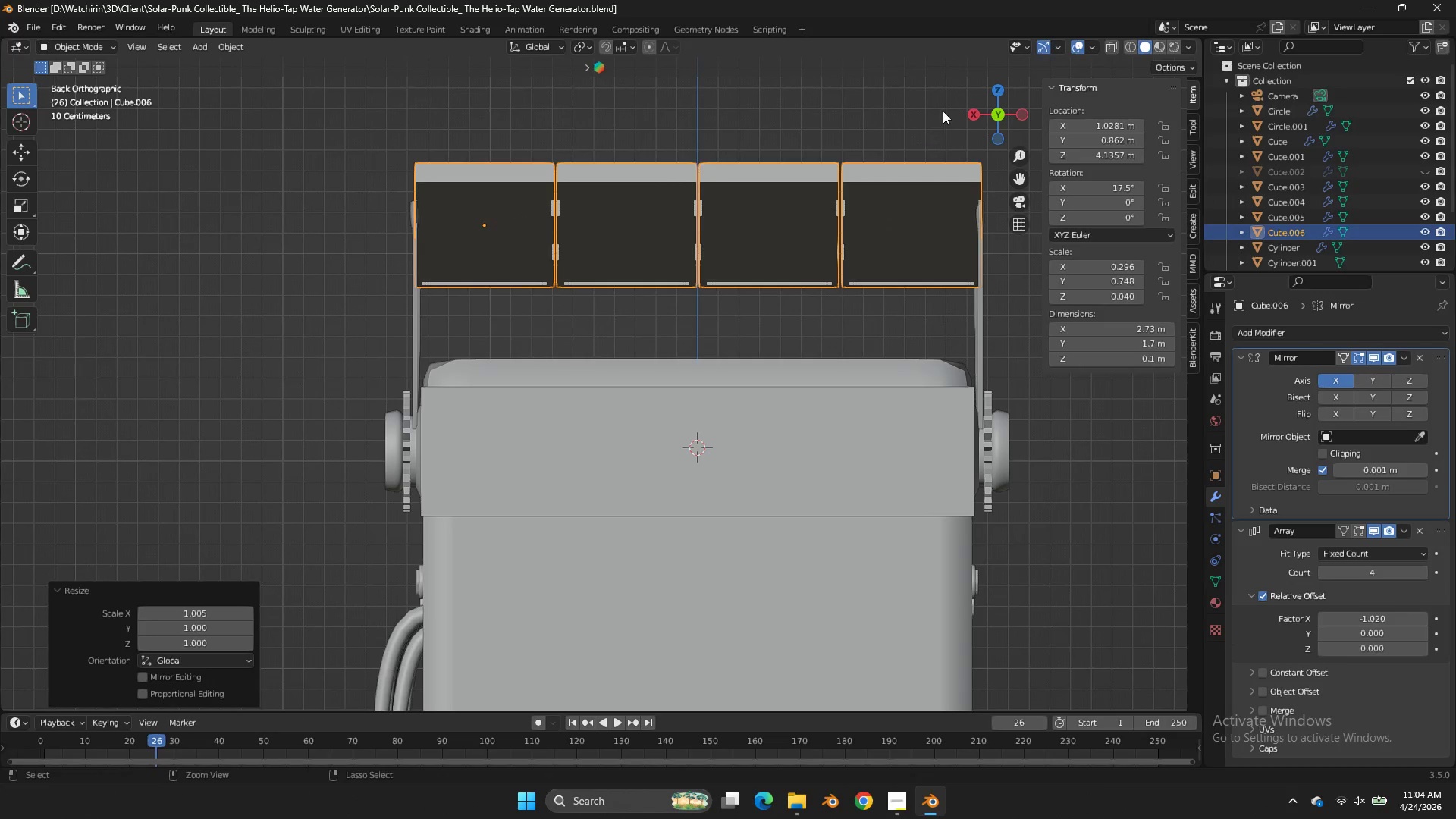 
key(Control+S)
 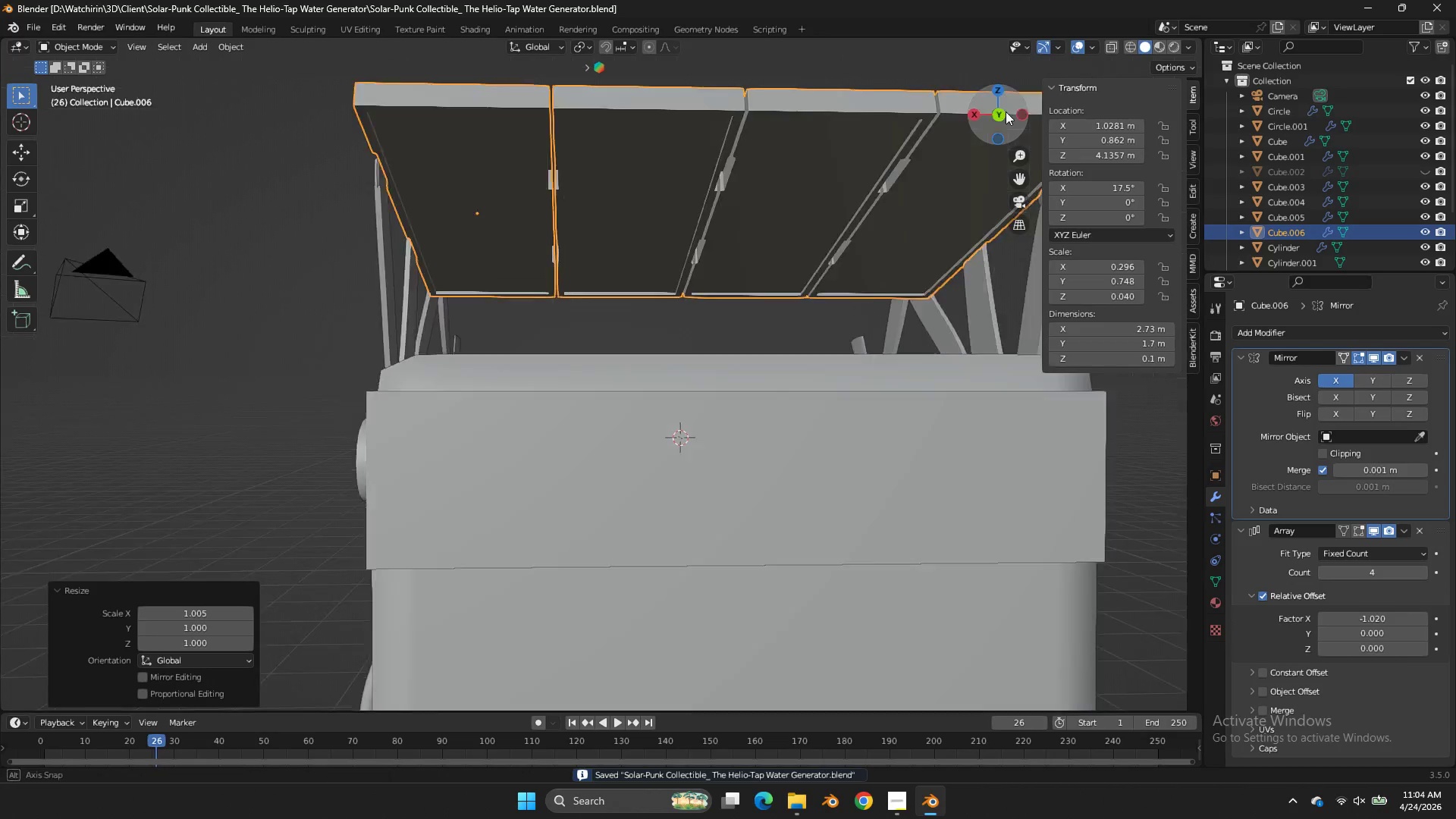 
left_click_drag(start_coordinate=[993, 108], to_coordinate=[1121, 206])
 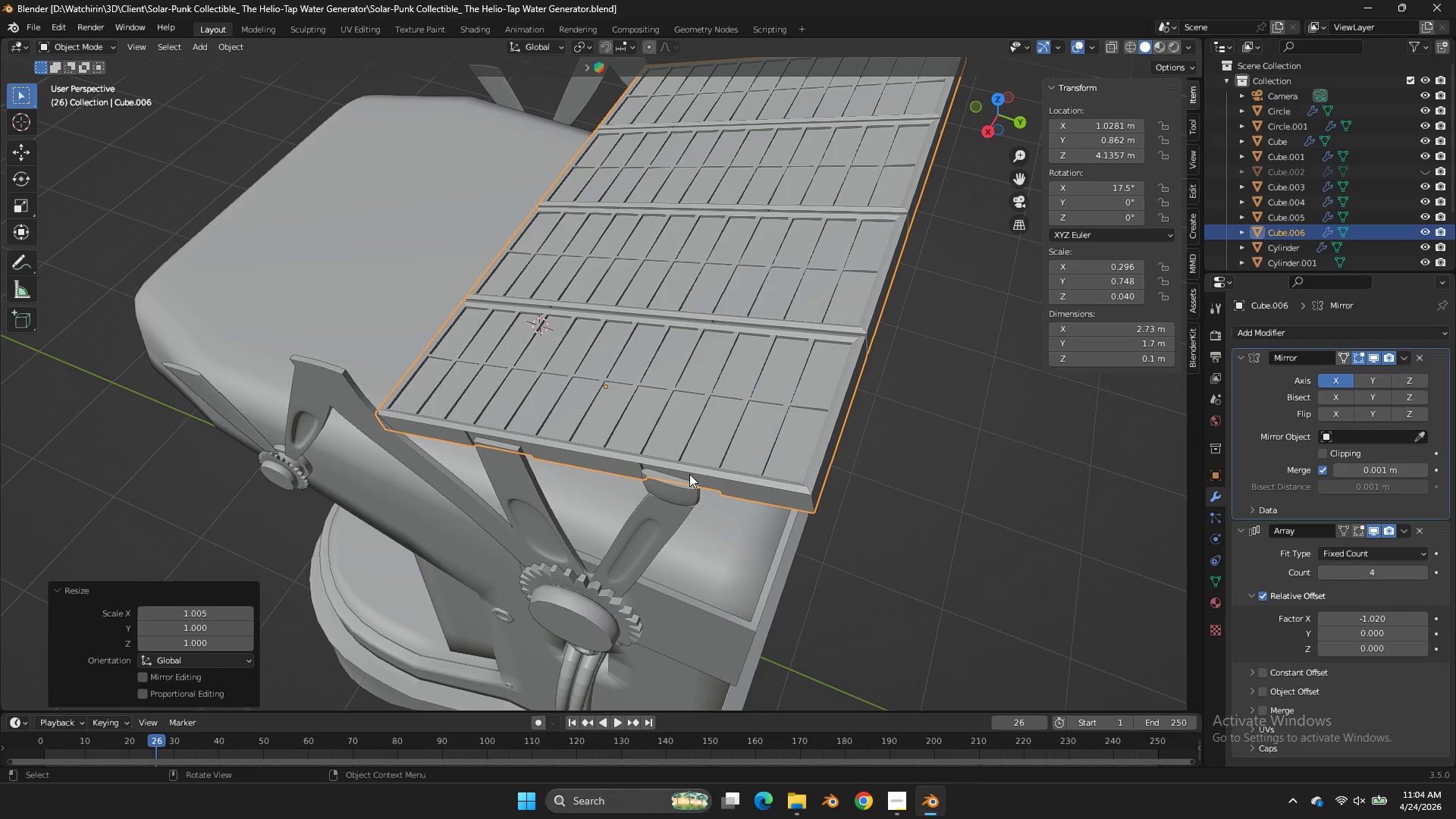 
double_click([701, 485])
 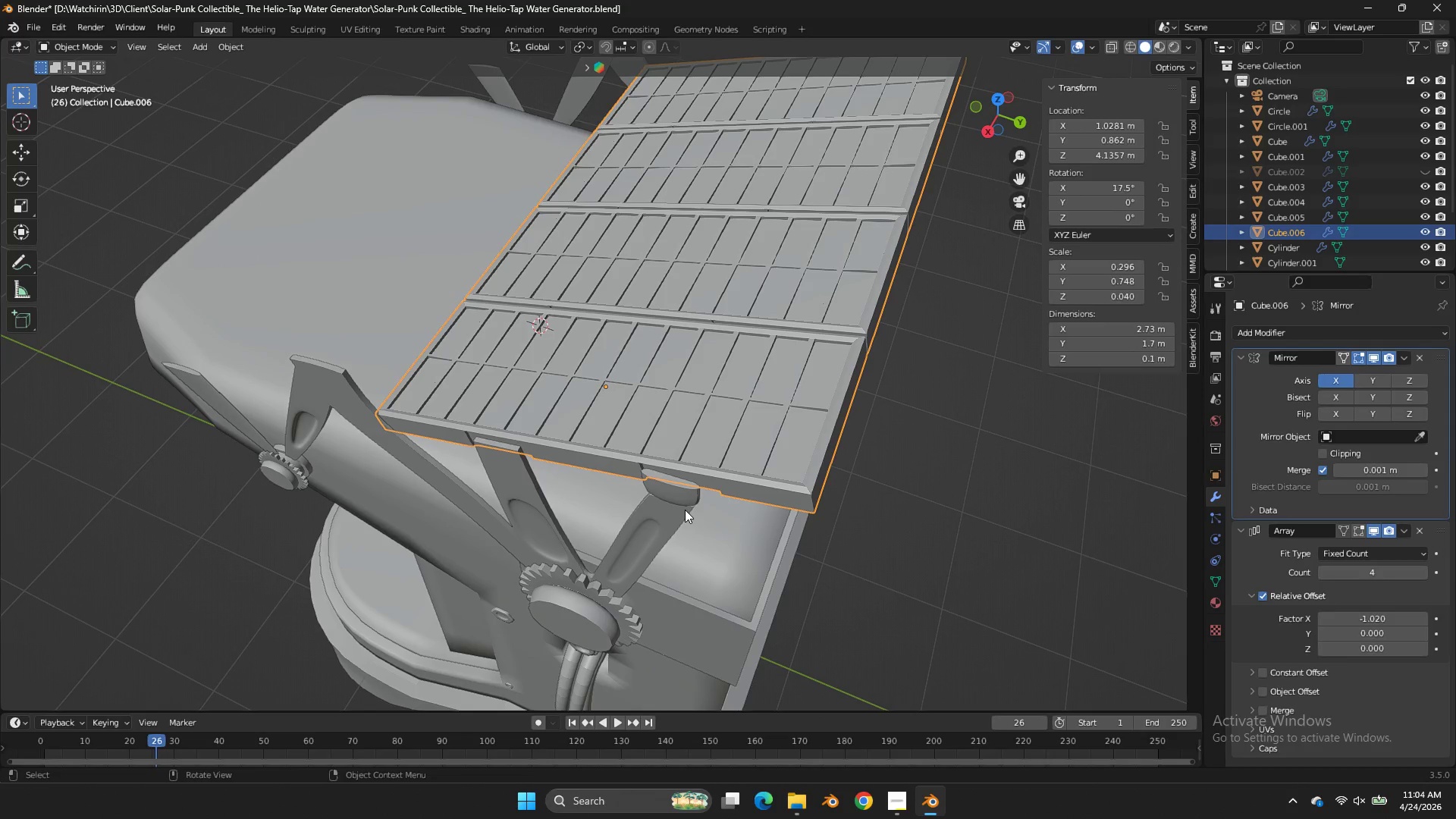 
left_click([685, 510])
 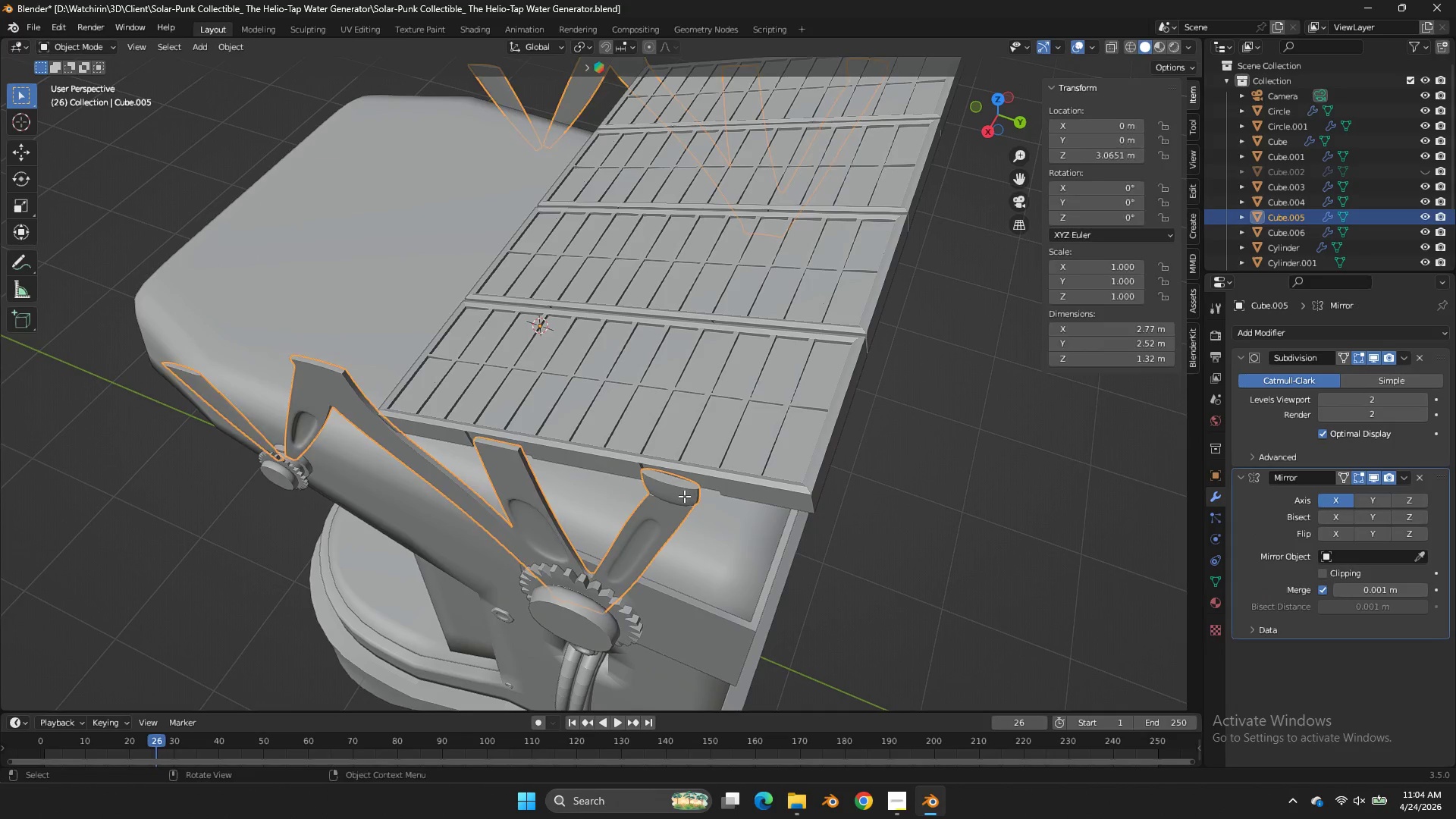 
key(Tab)
 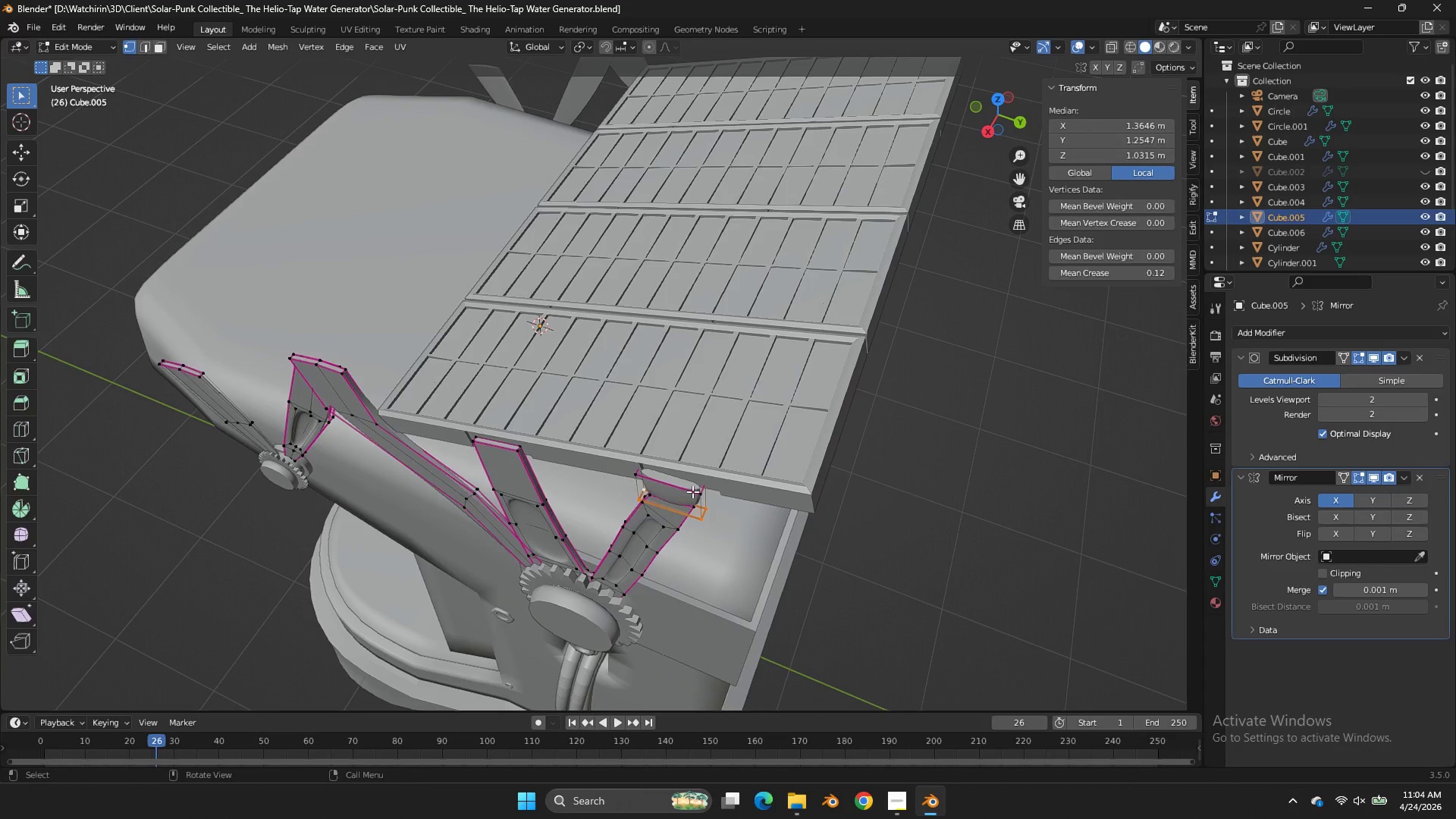 
key(Tab)
 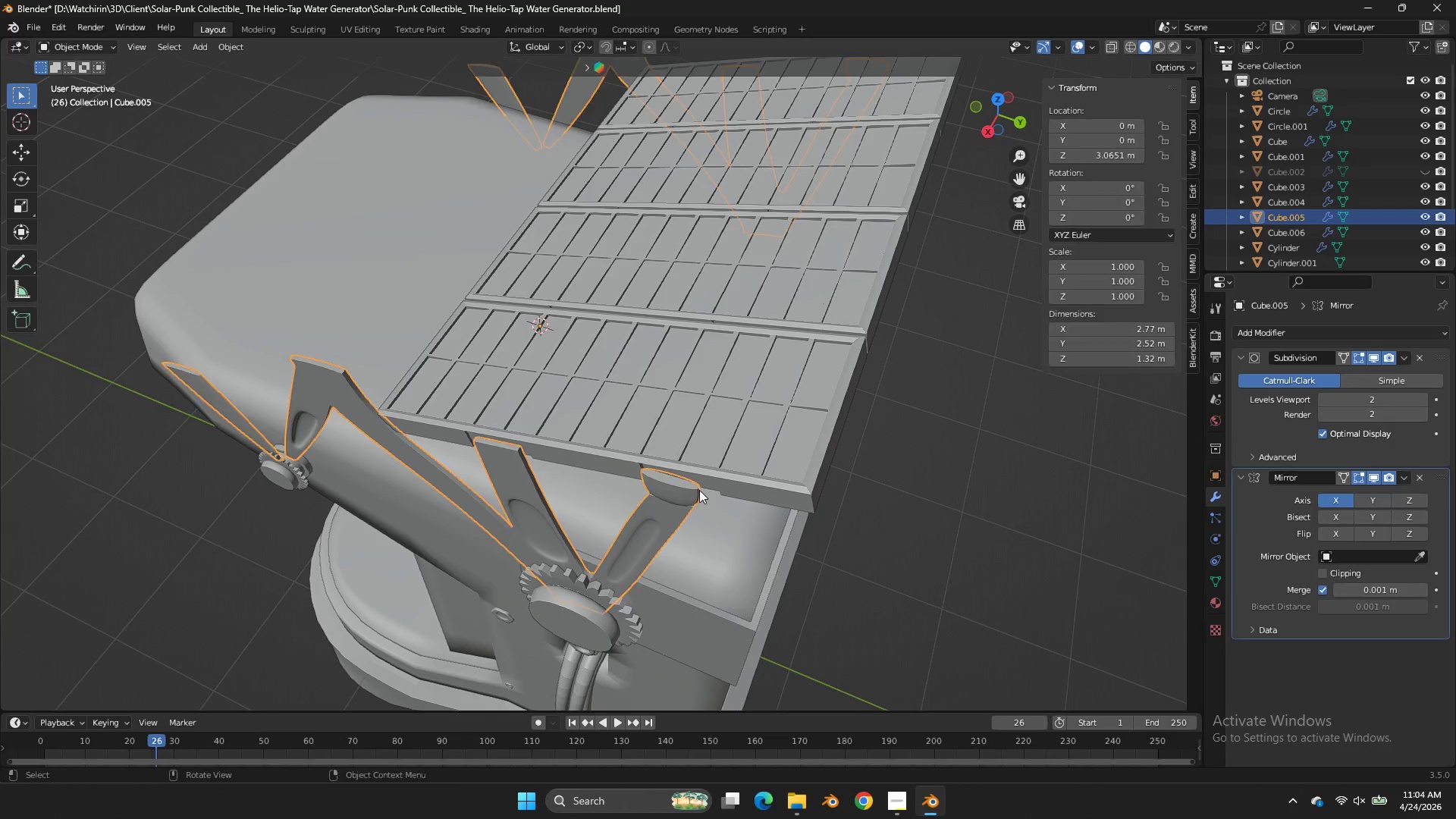 
key(Tab)
 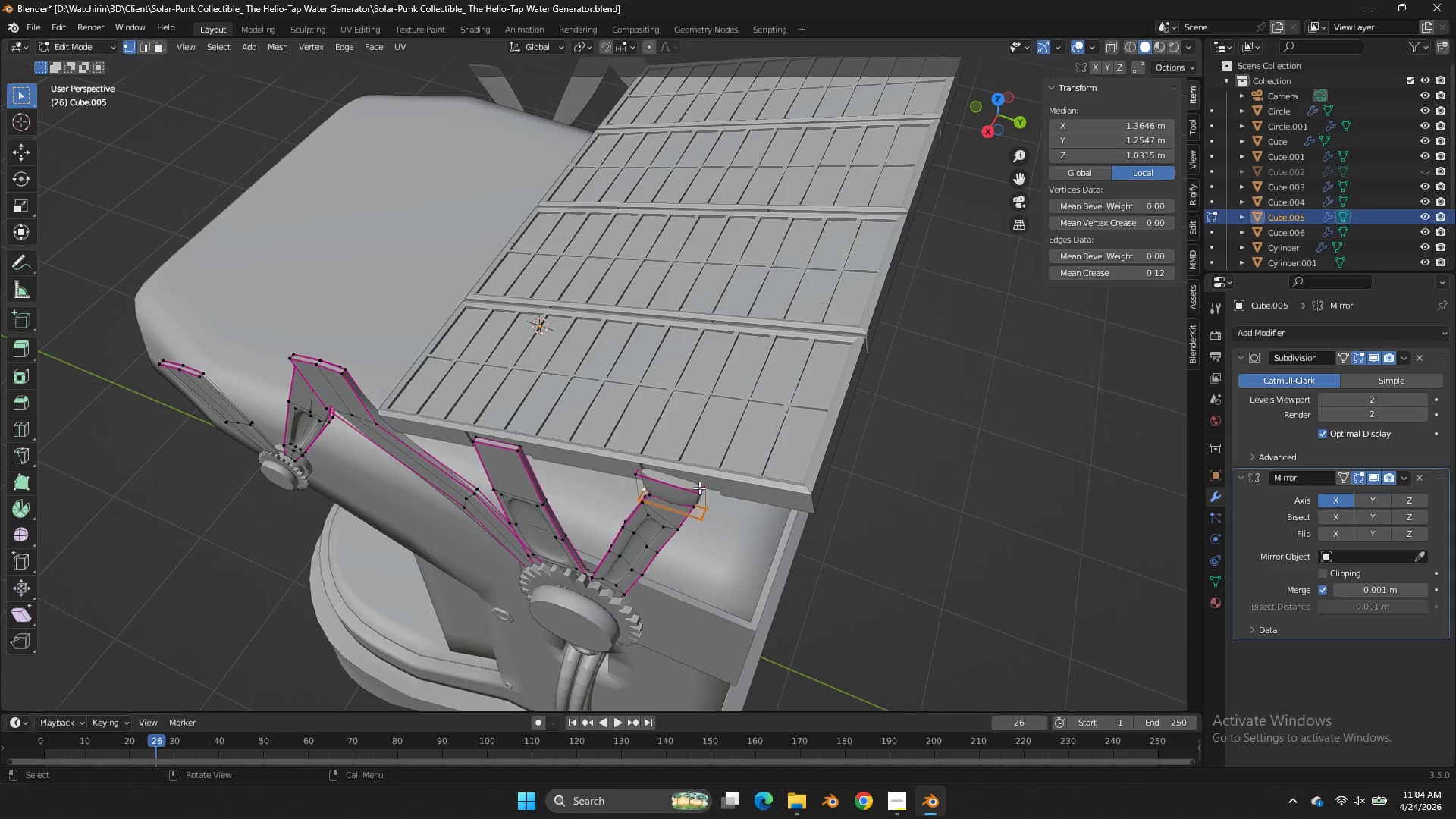 
left_click([699, 488])
 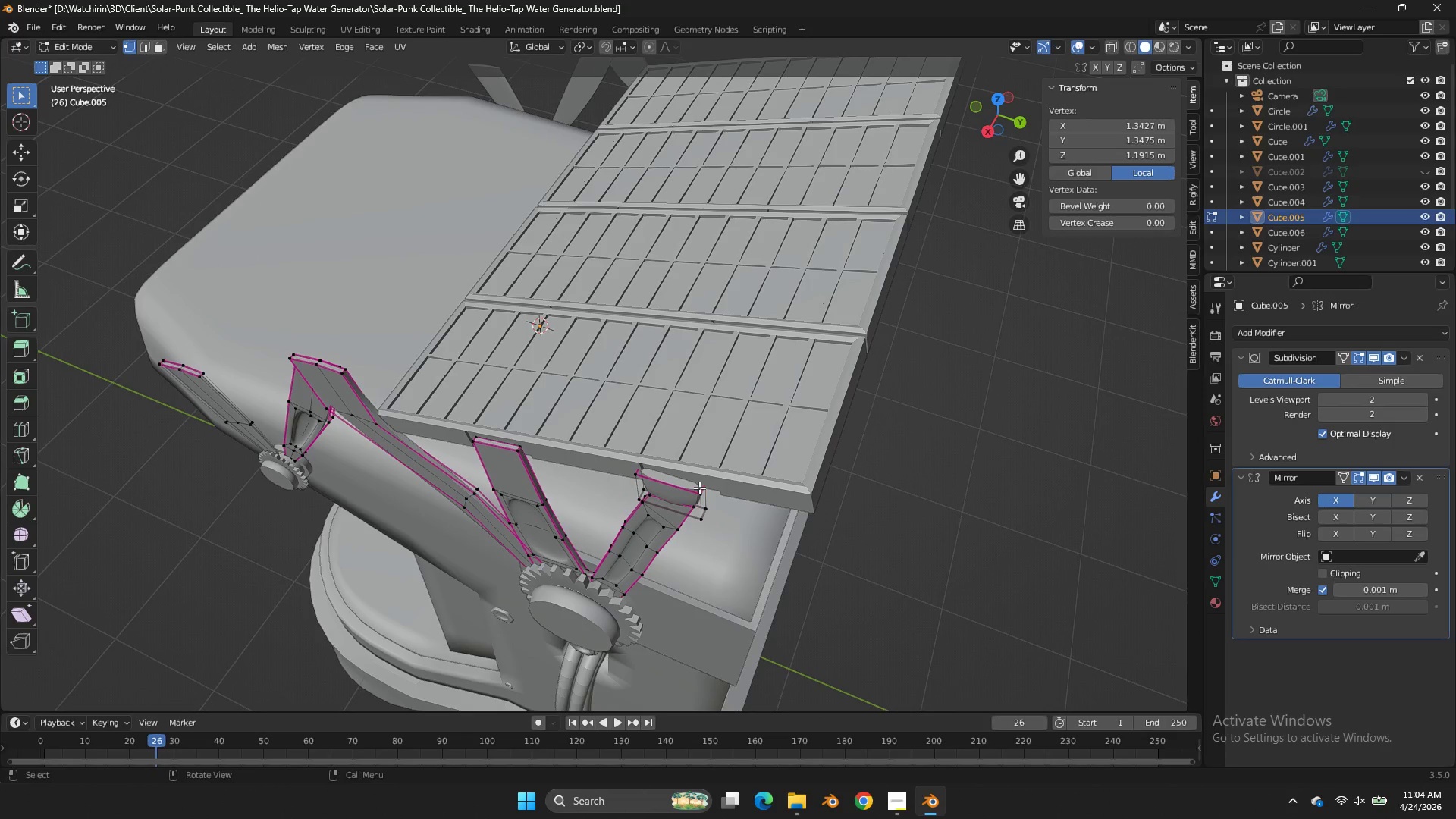 
key(L)
 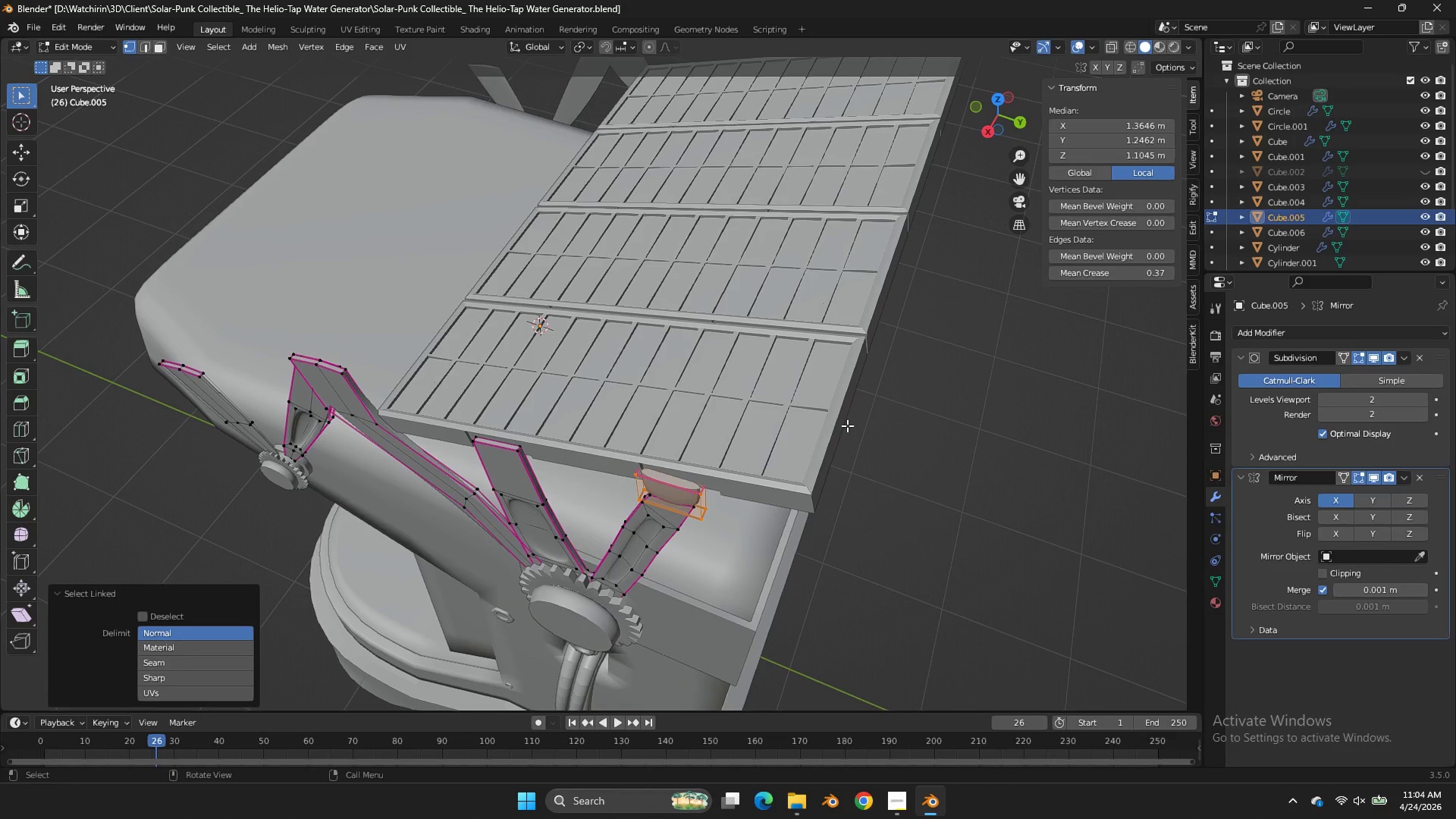 
type(sy)
key(Tab)
 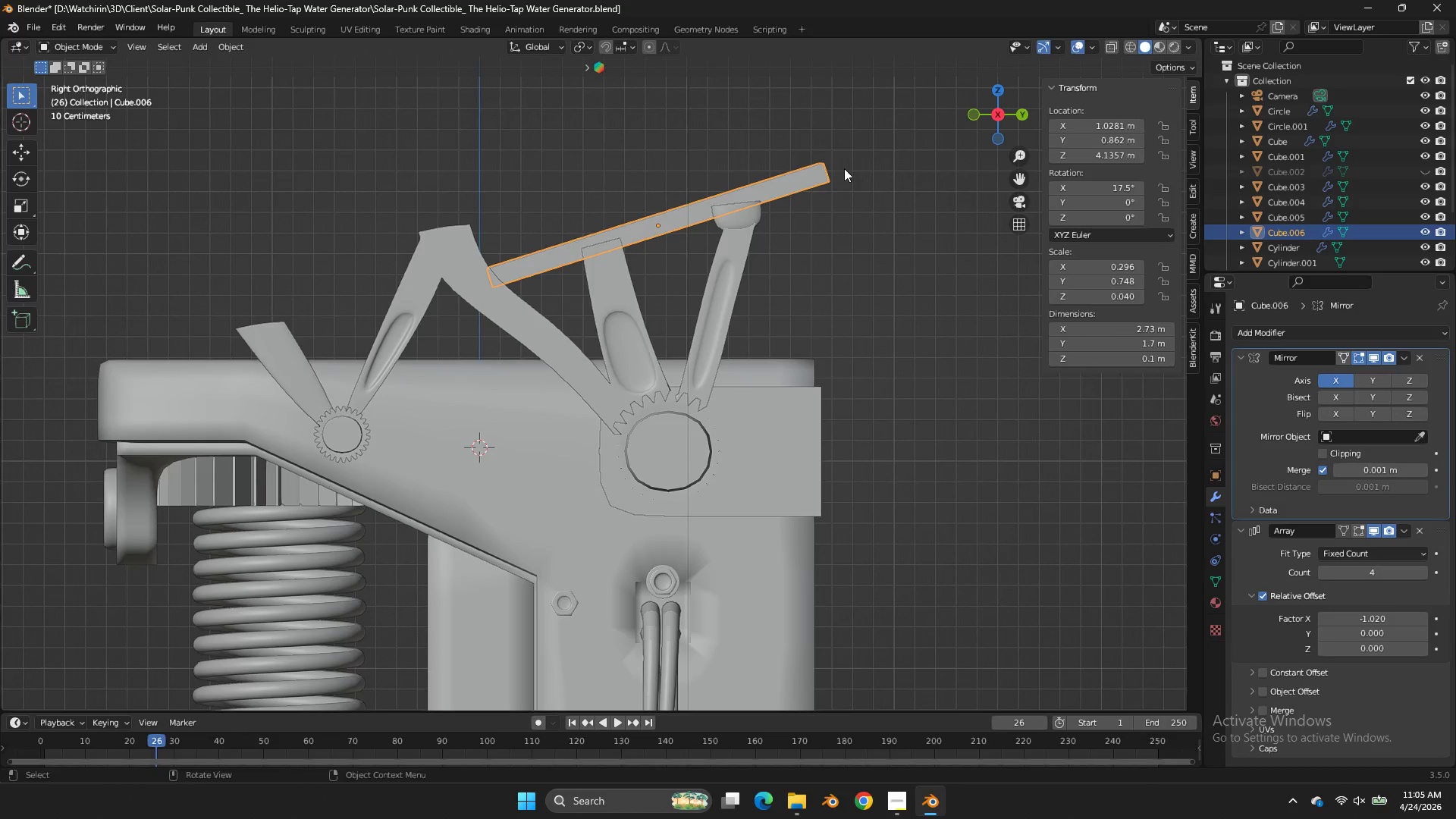 
left_click_drag(start_coordinate=[880, 425], to_coordinate=[914, 364])
 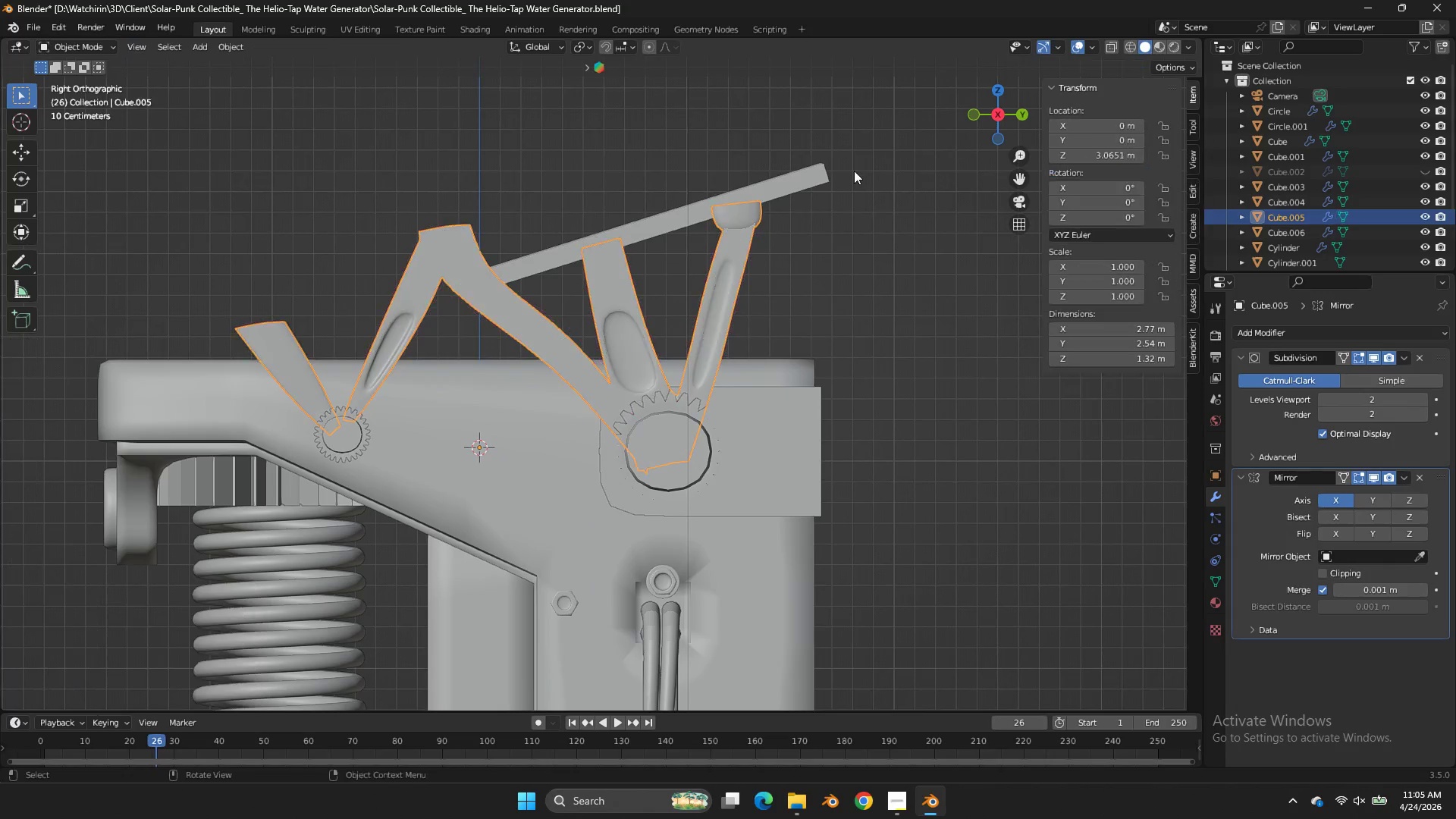 
left_click([795, 189])
 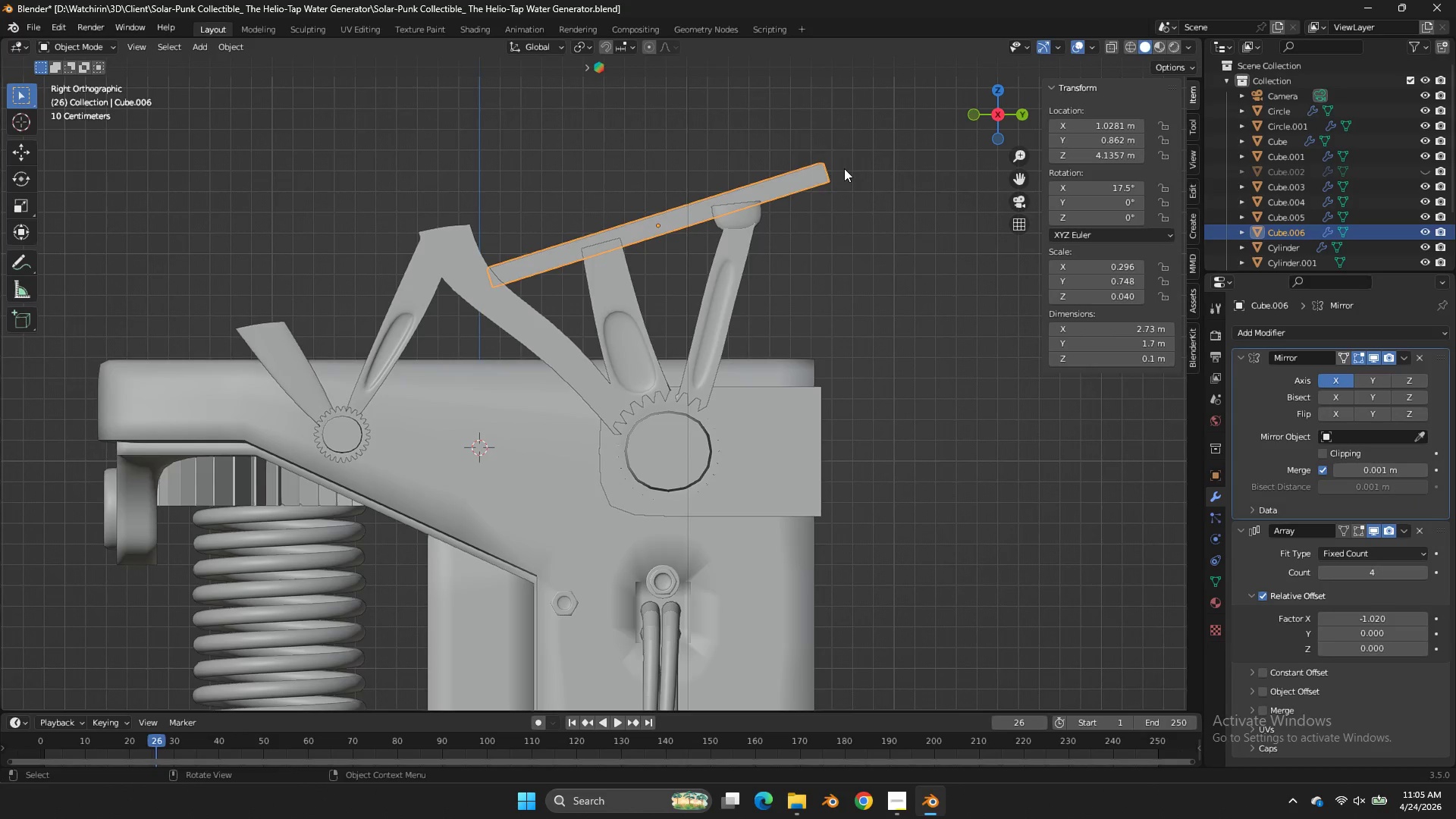 
type(zg)
 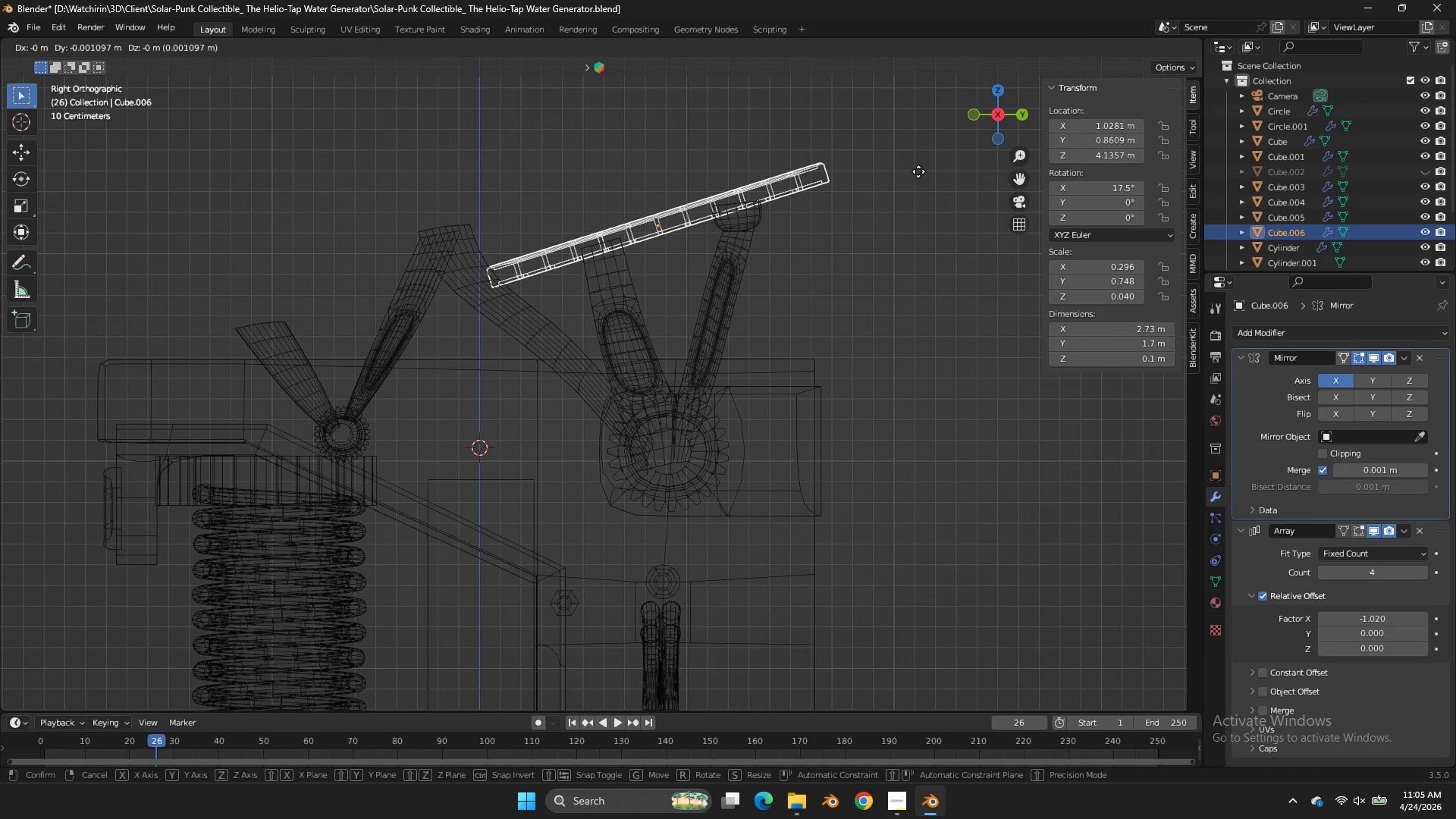 
hold_key(key=ShiftLeft, duration=0.97)
left_click([868, 193])
 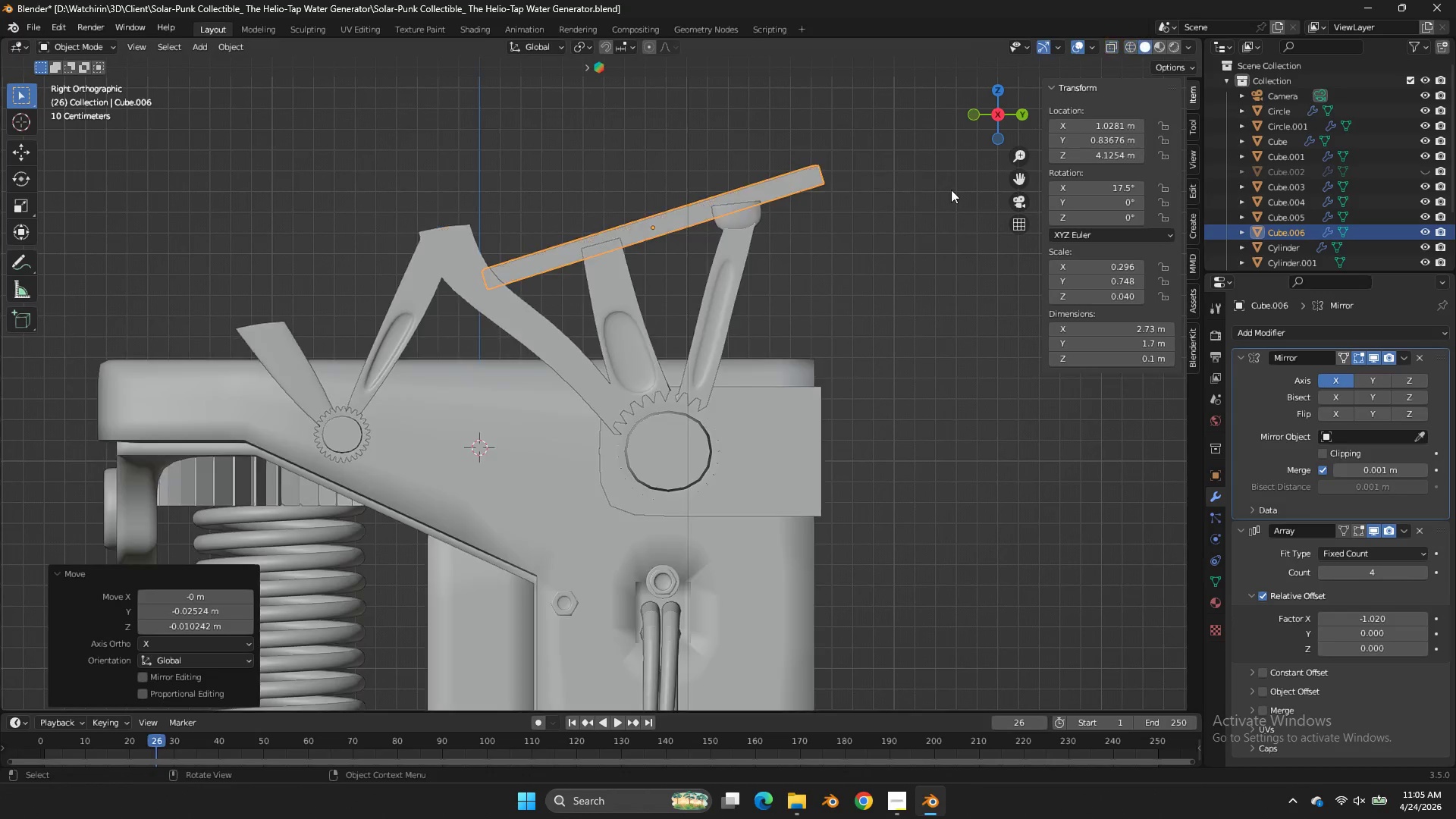 
key(Z)
 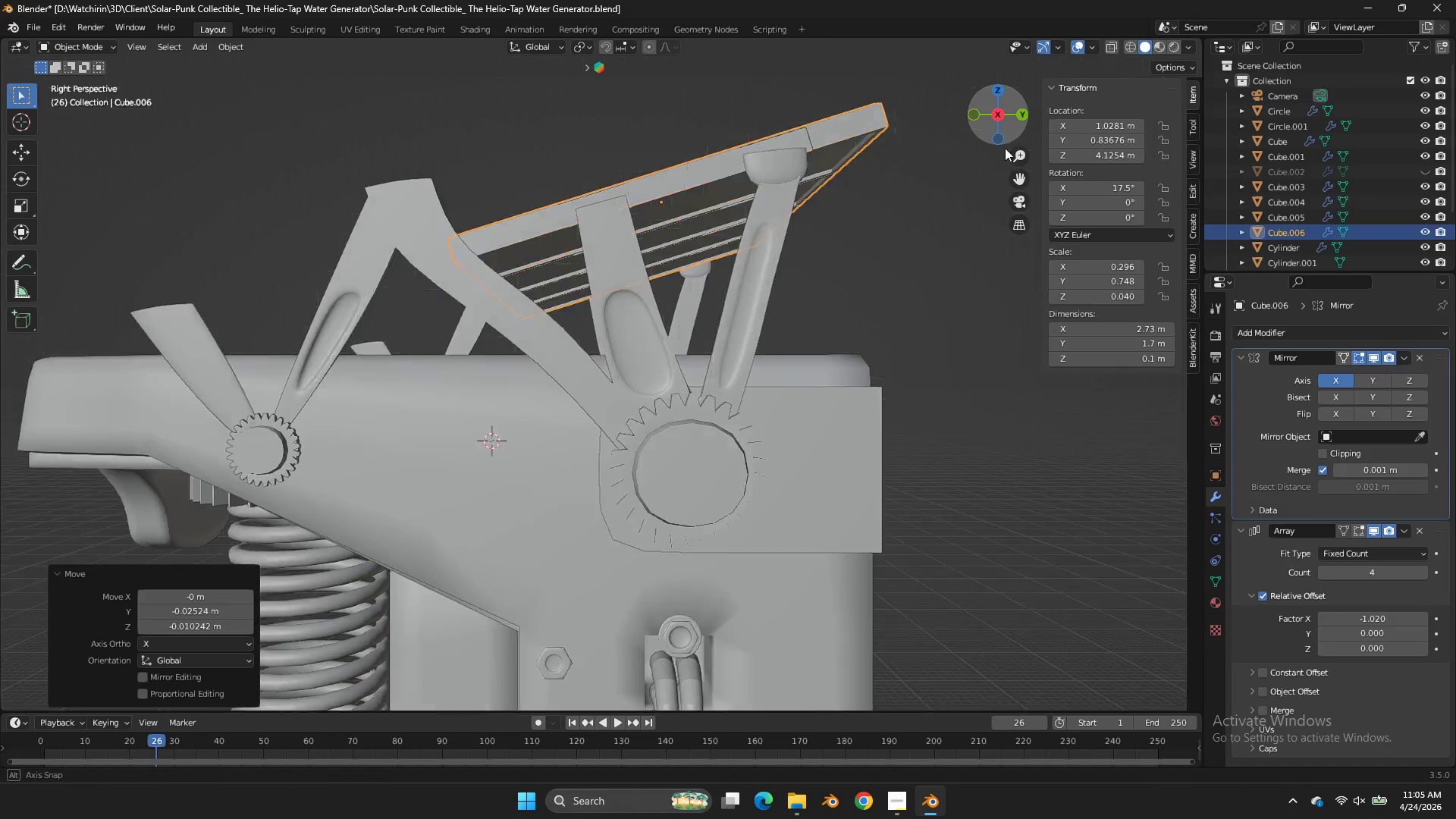 
left_click_drag(start_coordinate=[1005, 139], to_coordinate=[962, 229])
 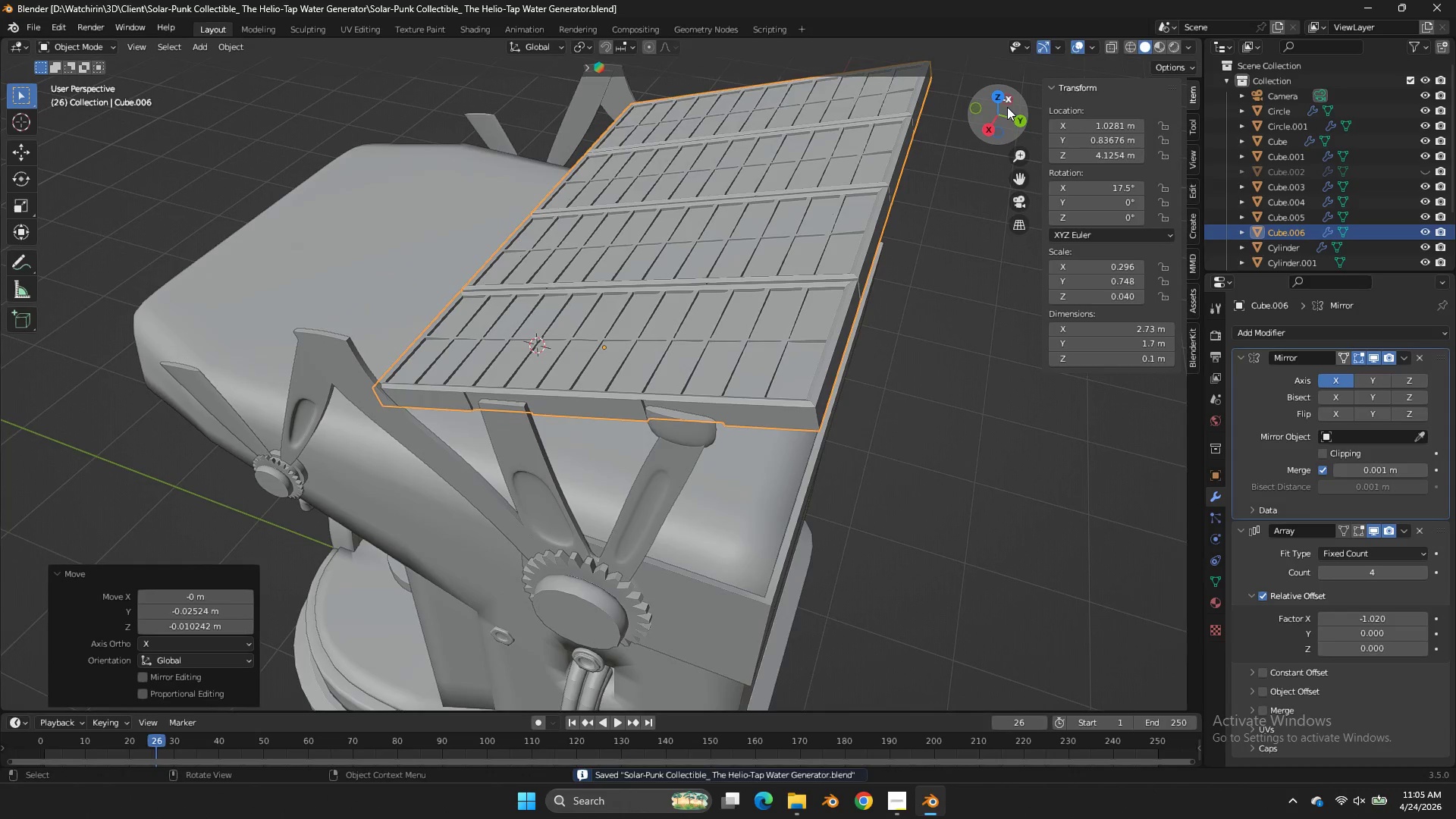 
key(Control+ControlLeft)
 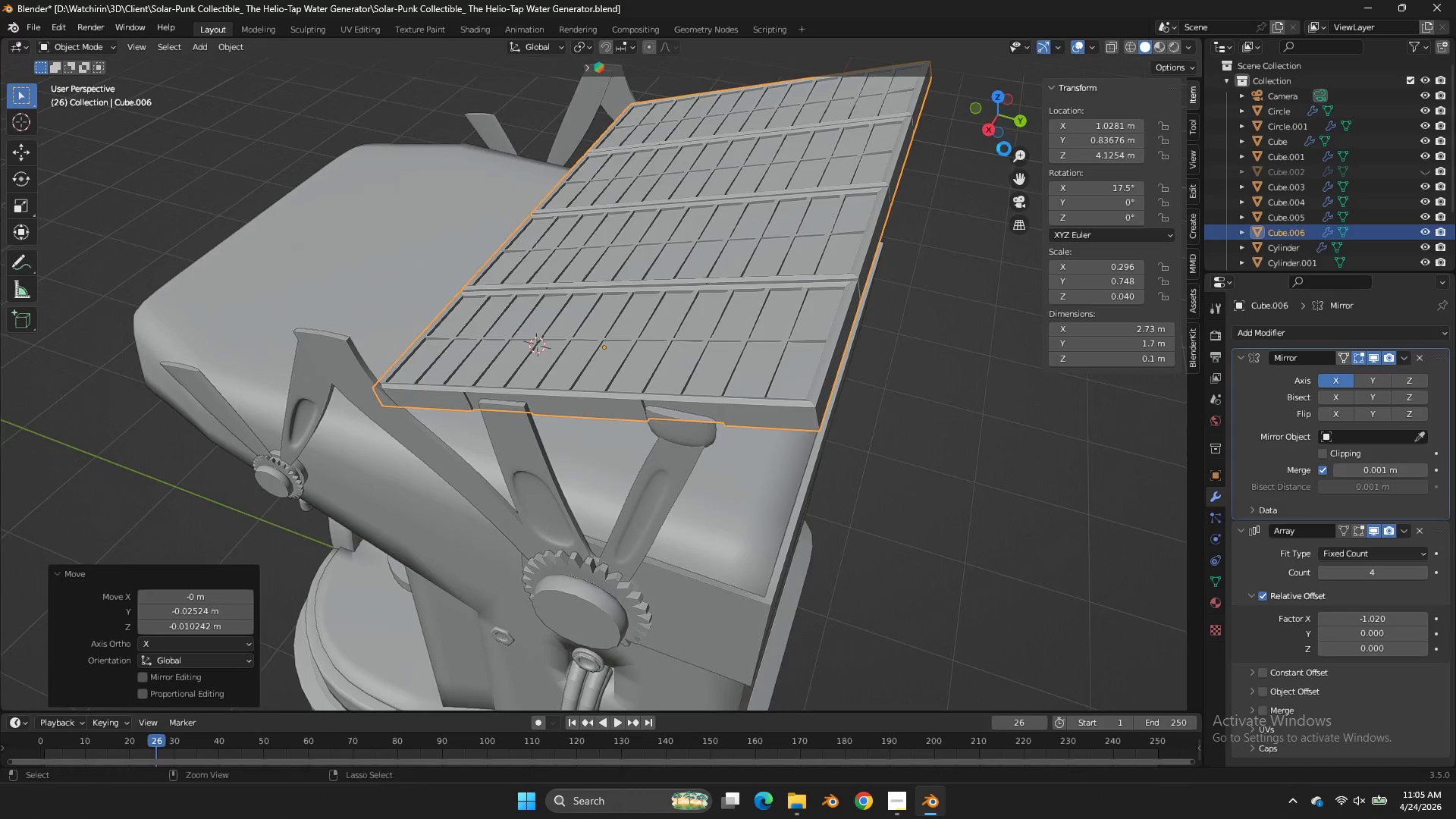 
key(Control+S)
 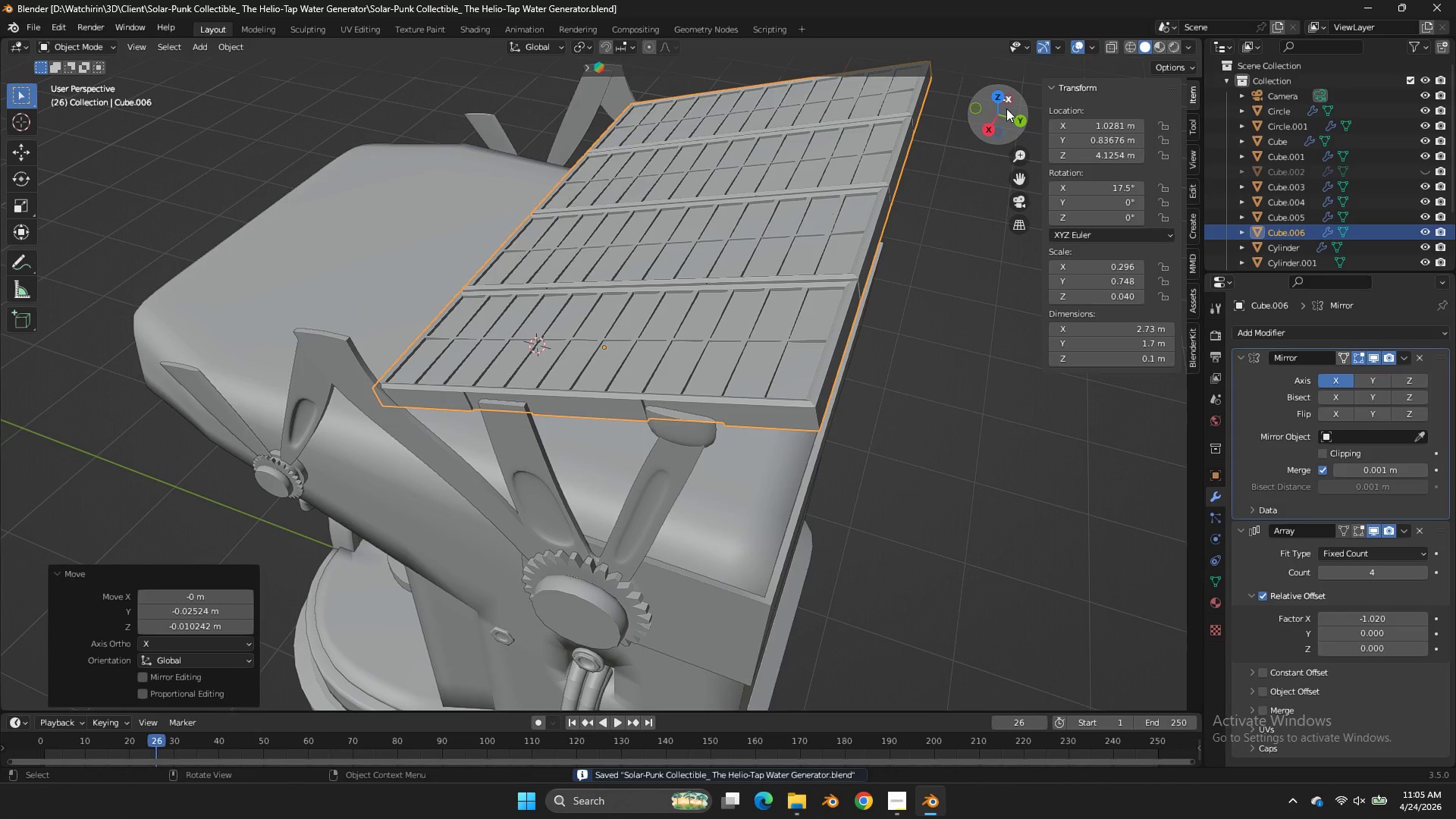 
mouse_move([956, 102])
 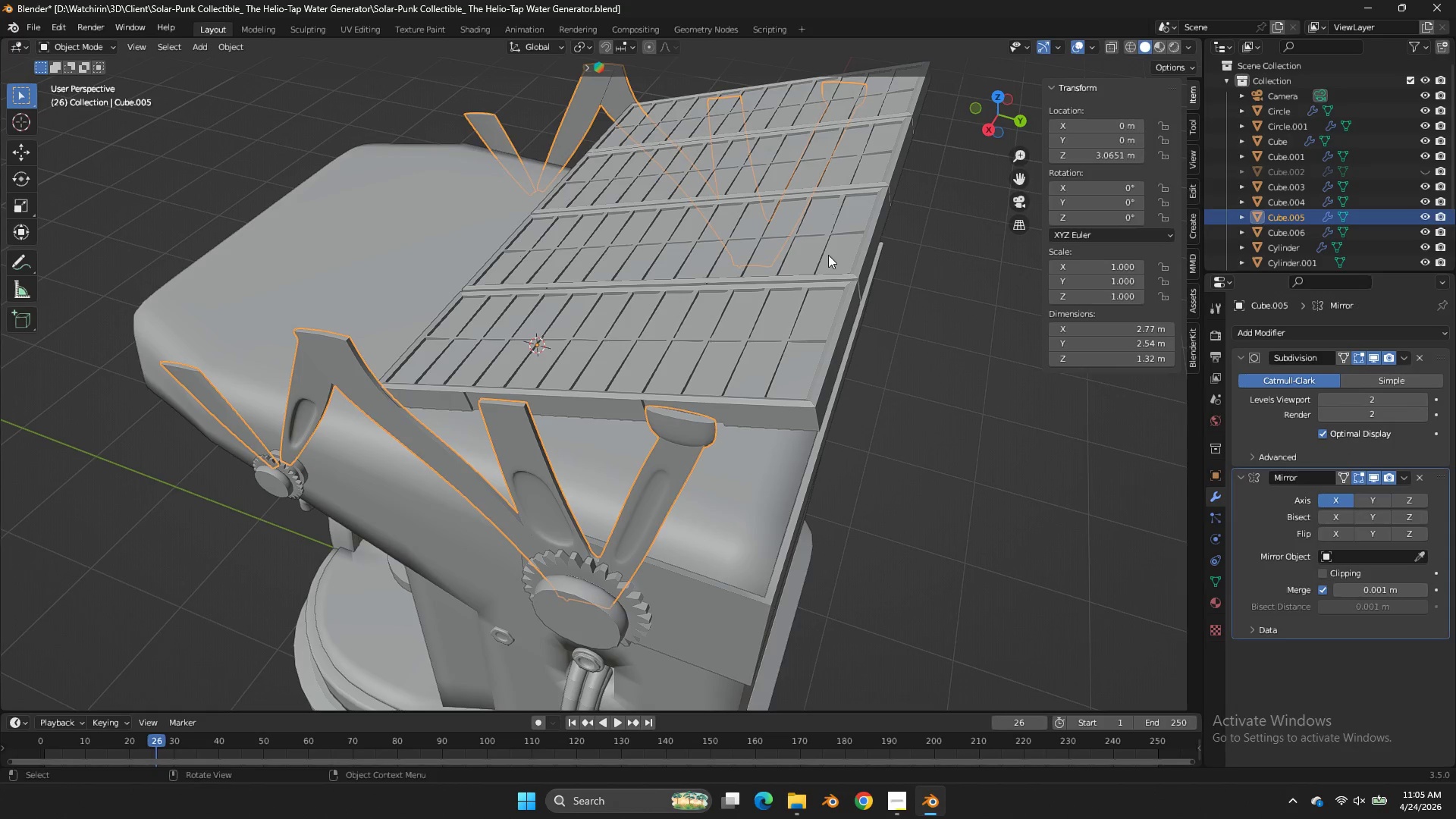 
key(Tab)
key(Tab)
type(zz)
 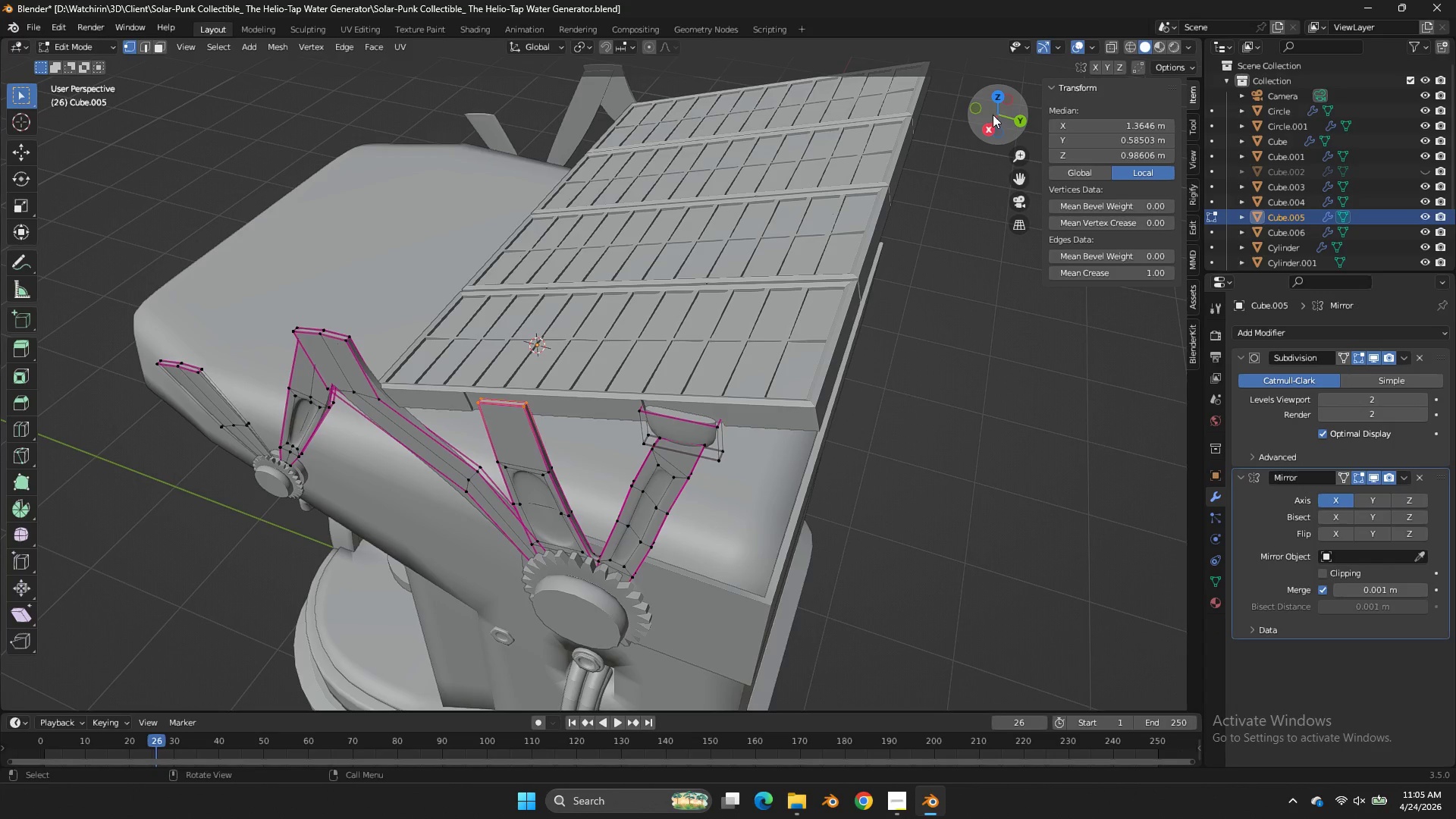 
left_click_drag(start_coordinate=[541, 385], to_coordinate=[442, 423])
 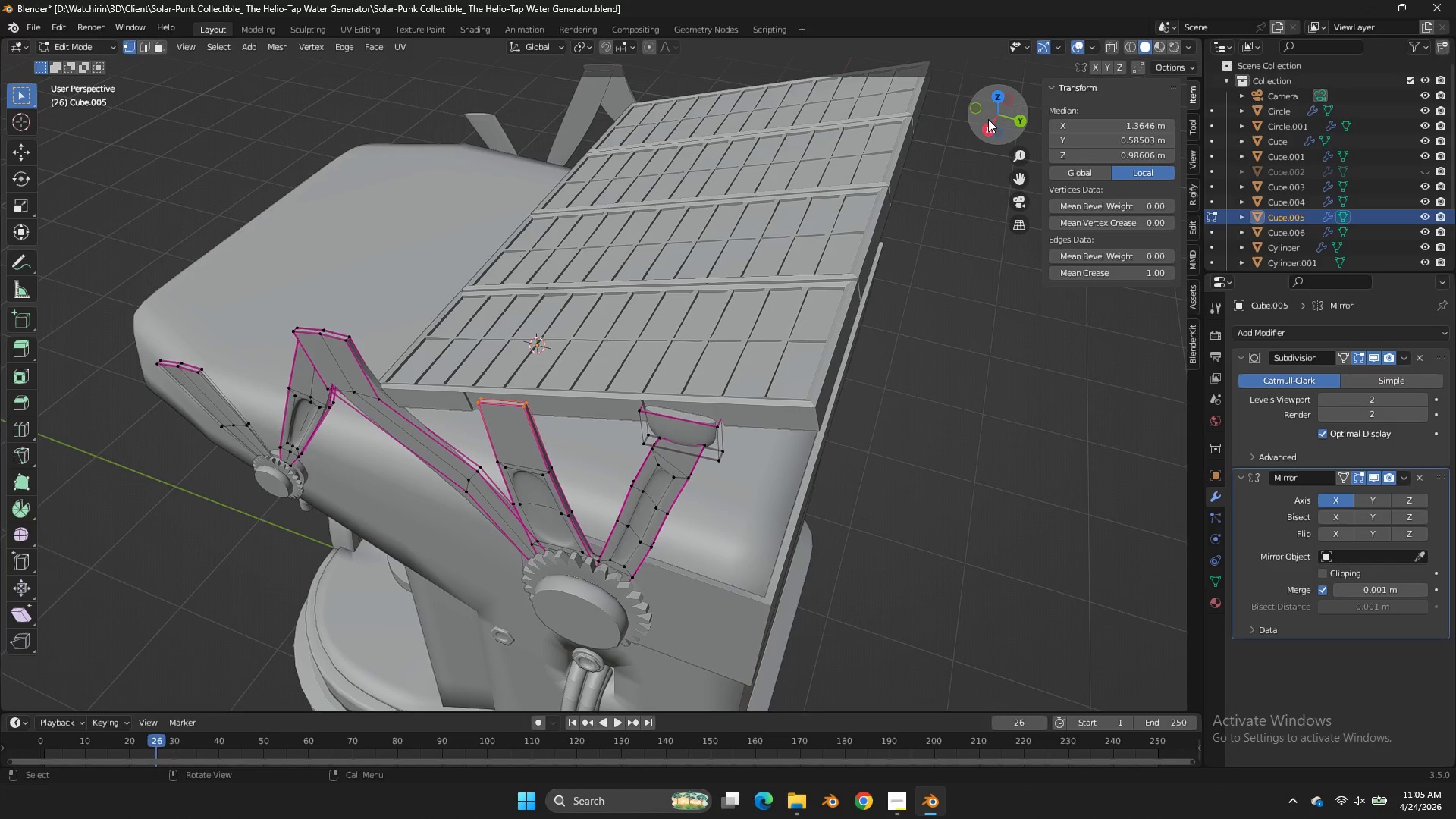 
left_click([986, 121])
 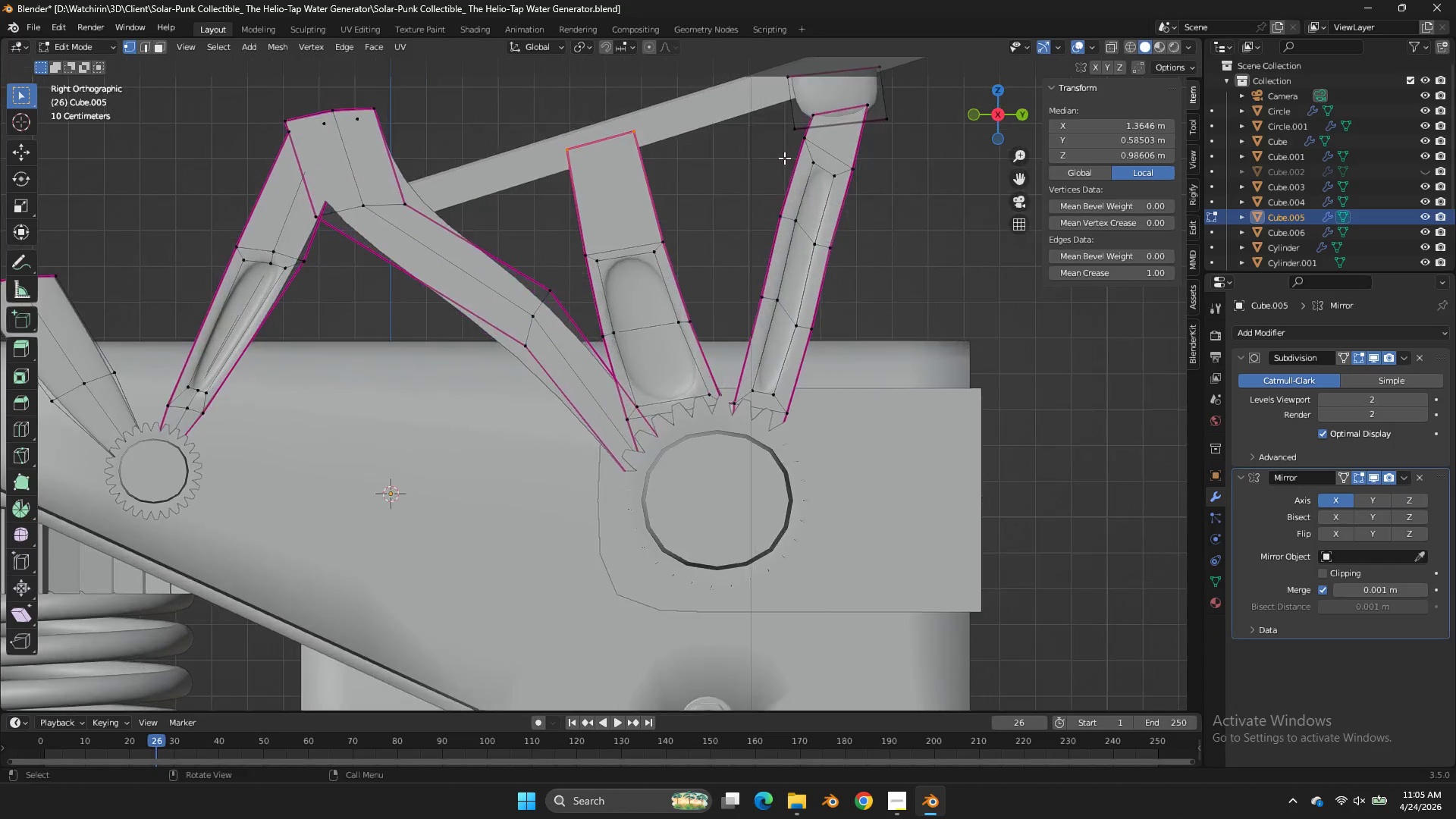 
type(gz)
 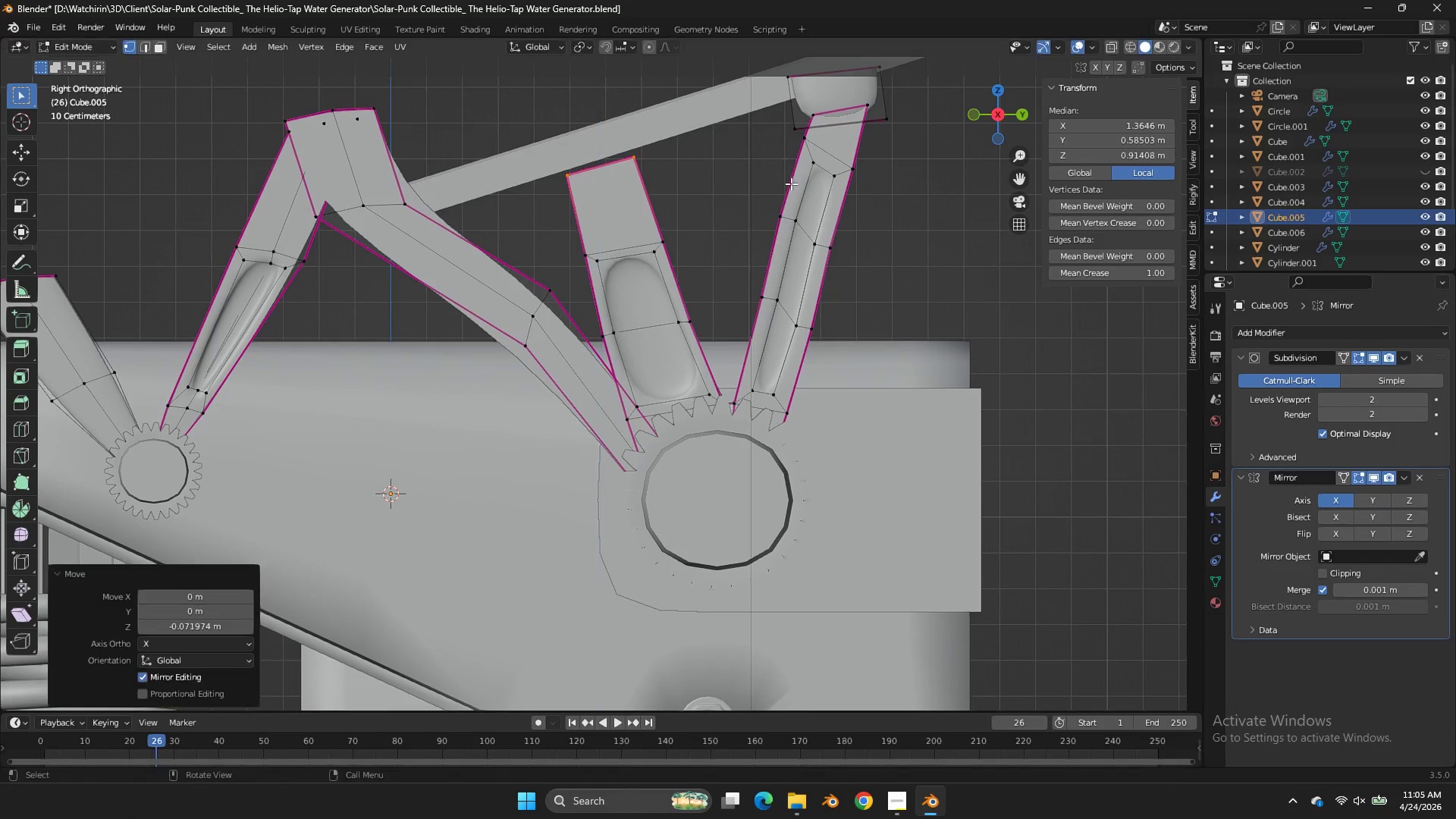 
scroll: coordinate [784, 158], scroll_direction: up, amount: 3.0
 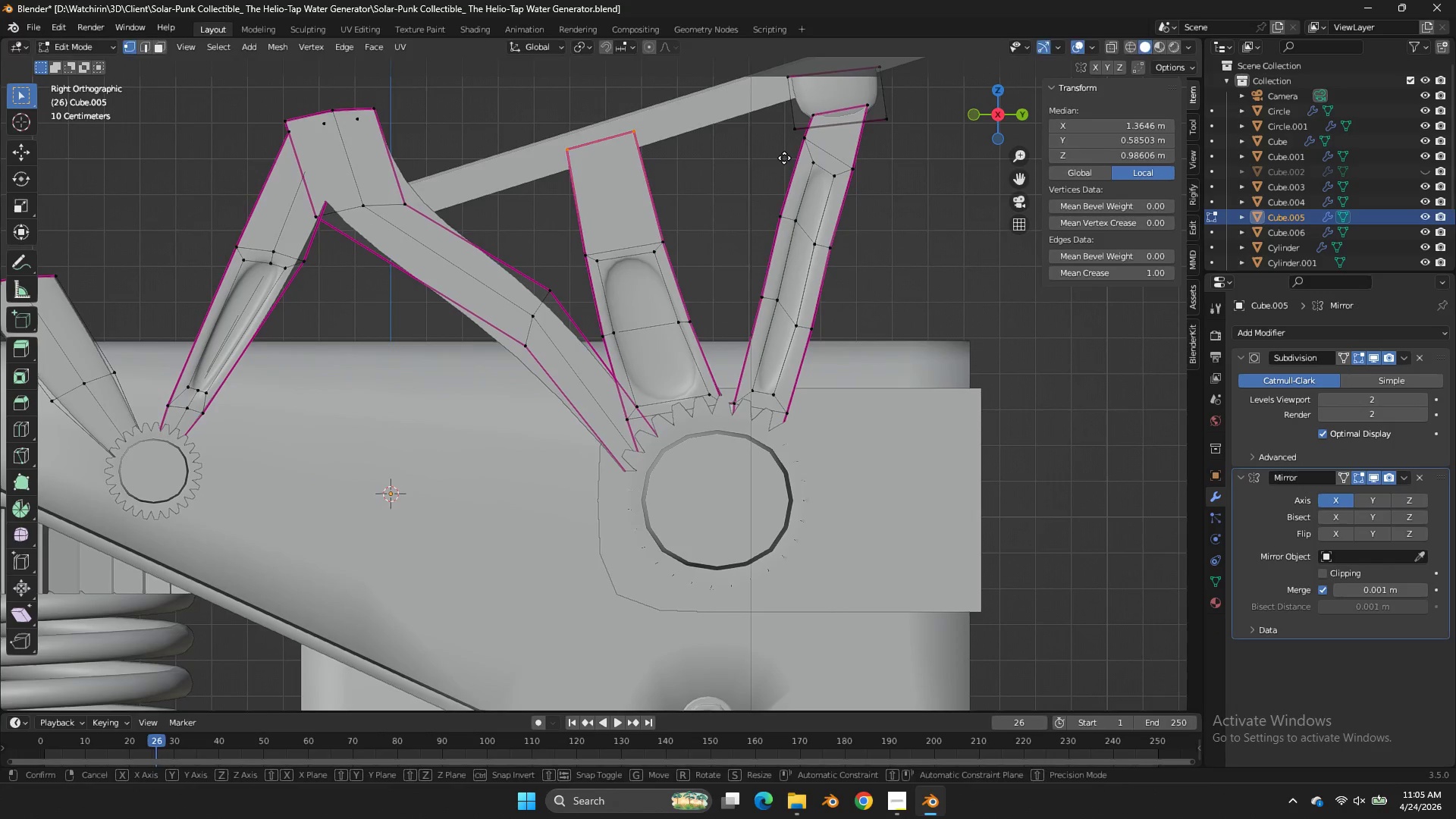 
left_click([791, 184])
 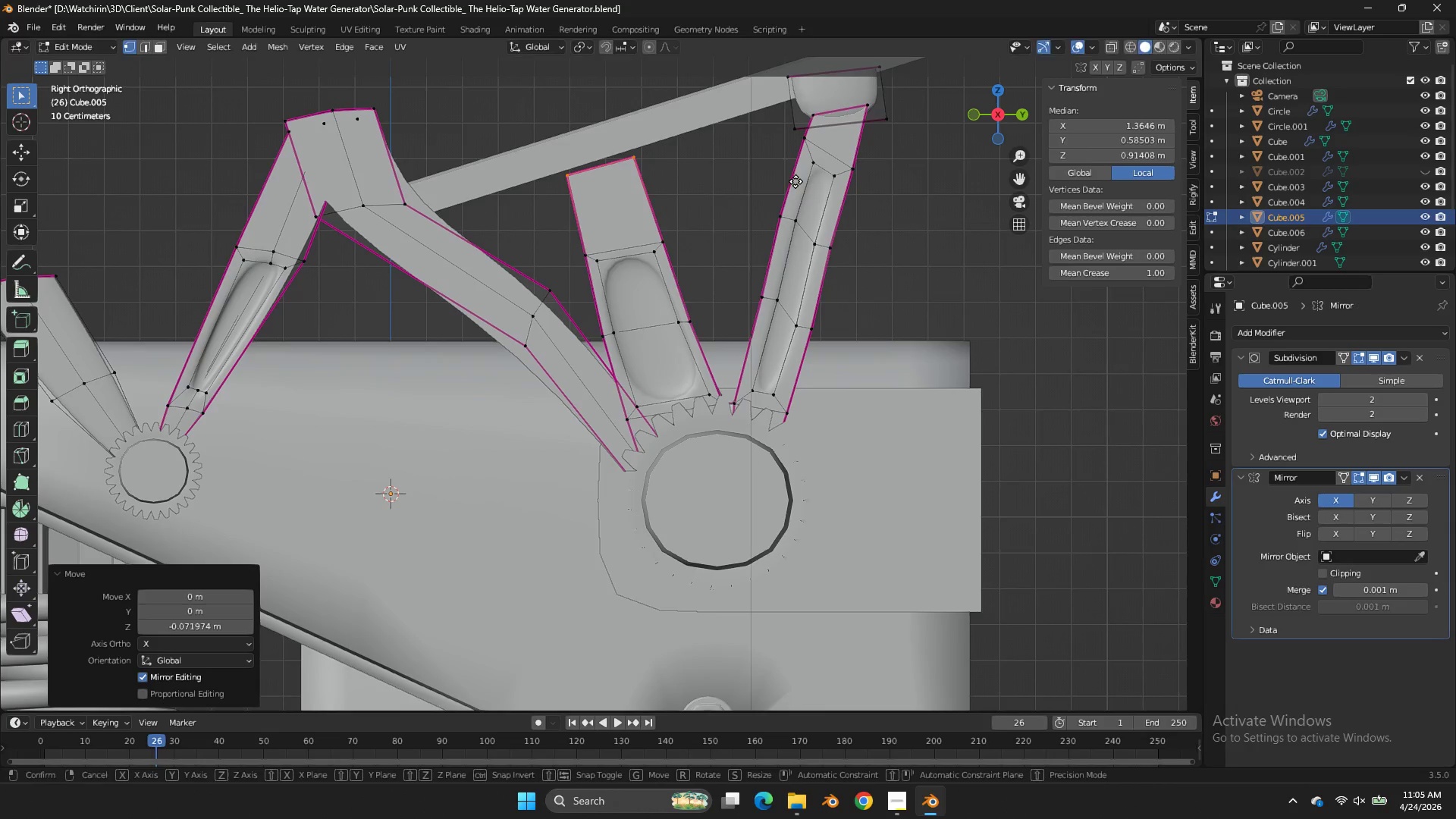 
key(G)
 